 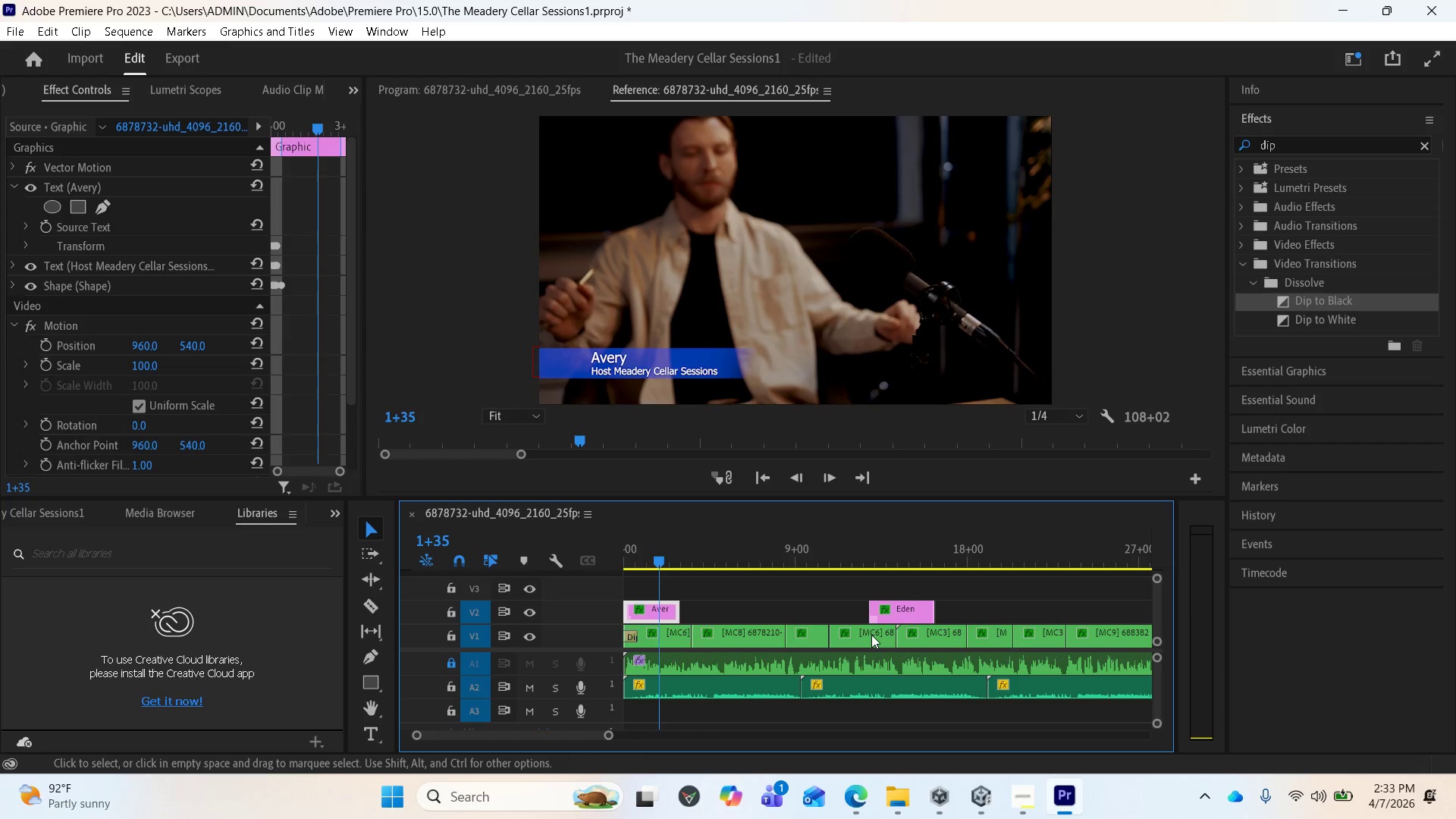 
key(Space)
 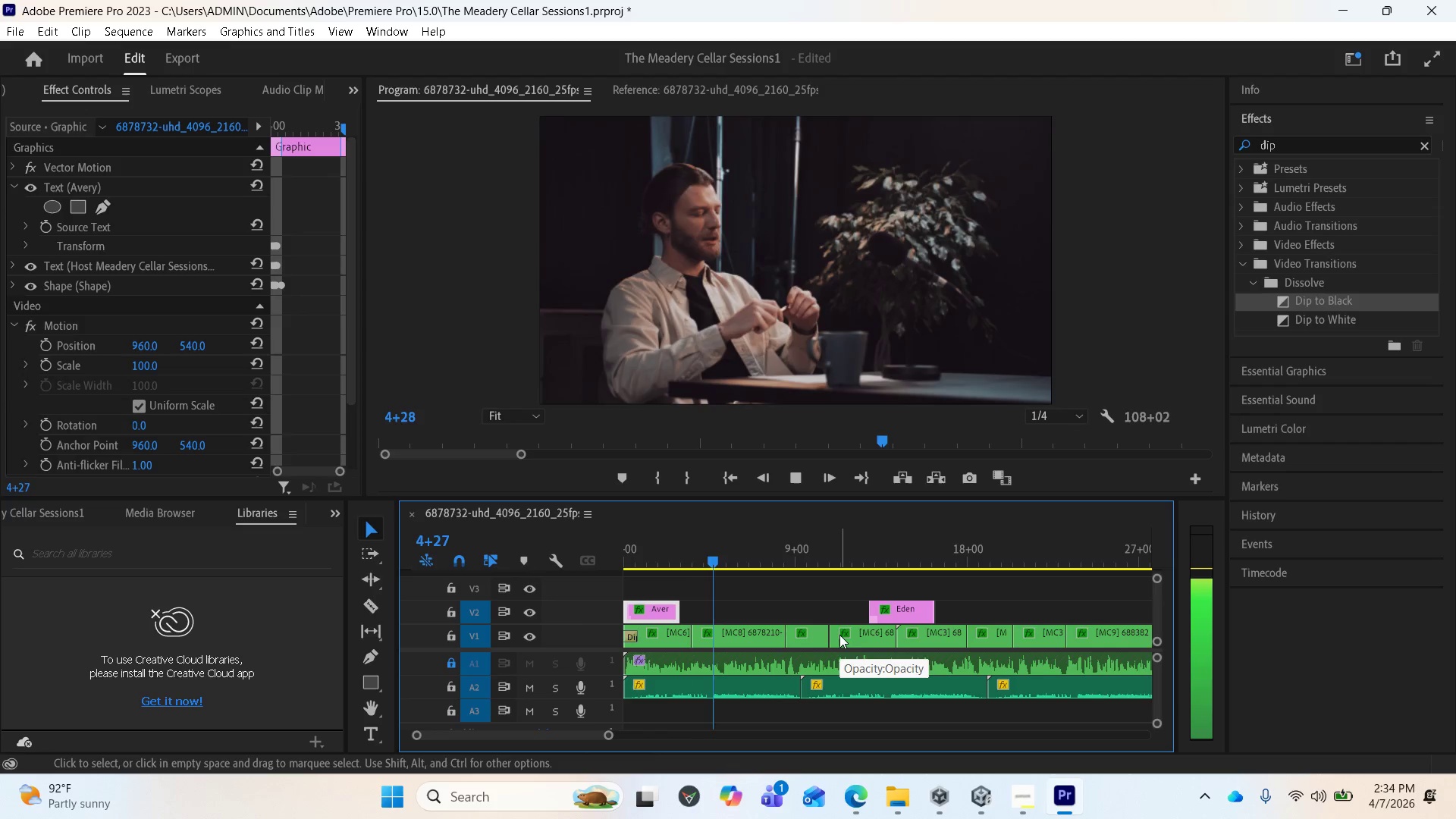 
wait(6.36)
 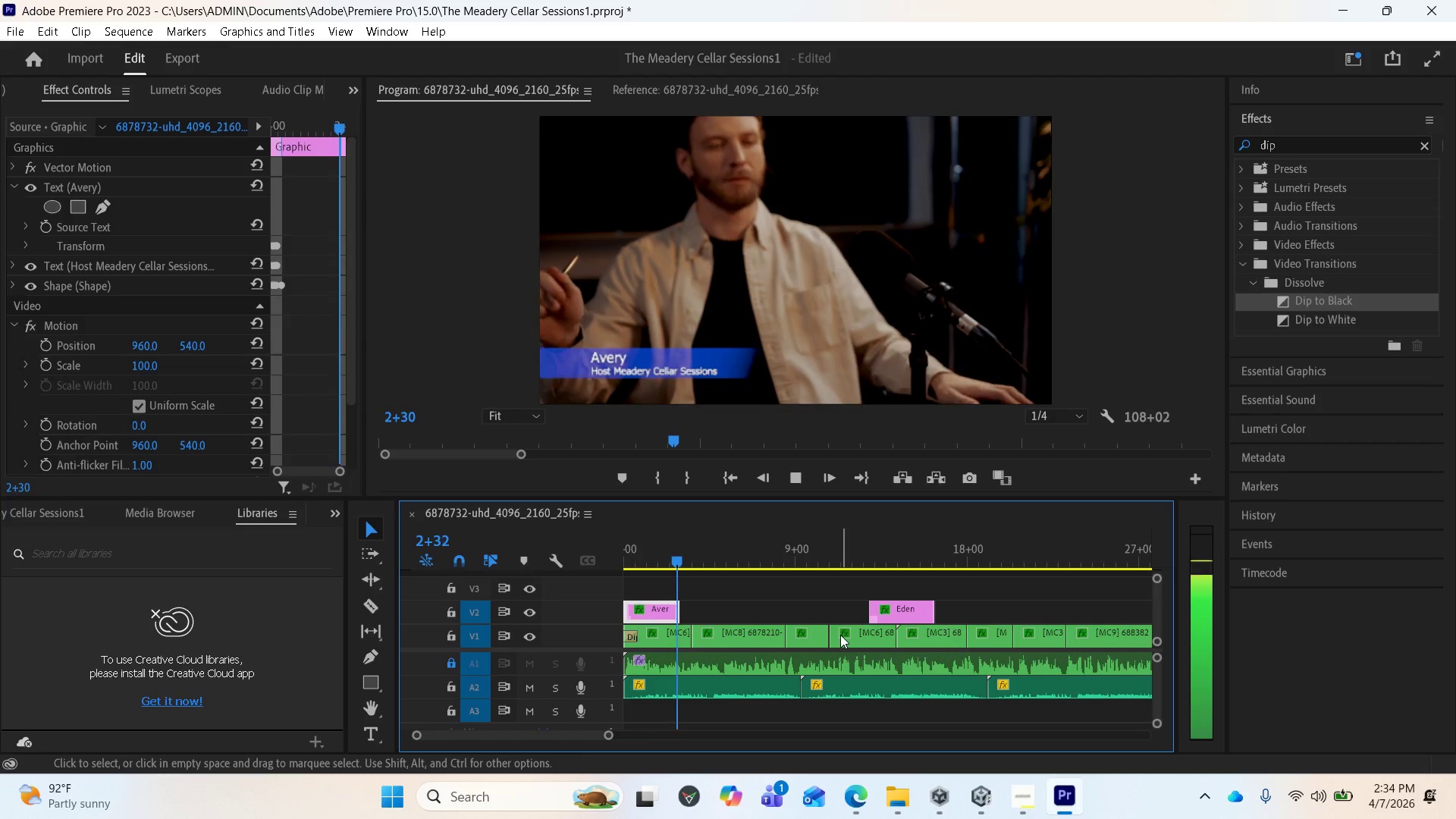 
key(Space)
 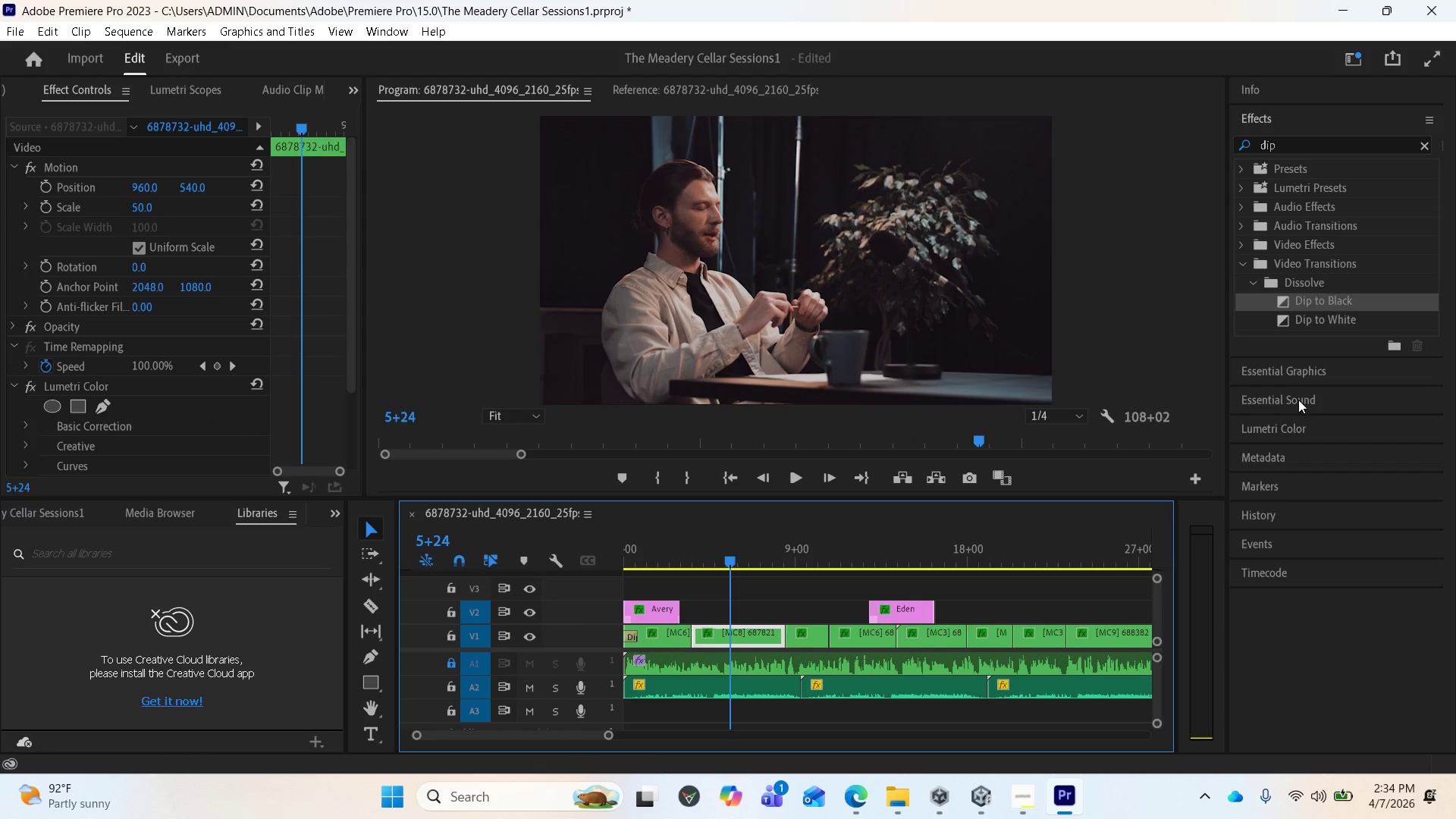 
left_click([1286, 428])
 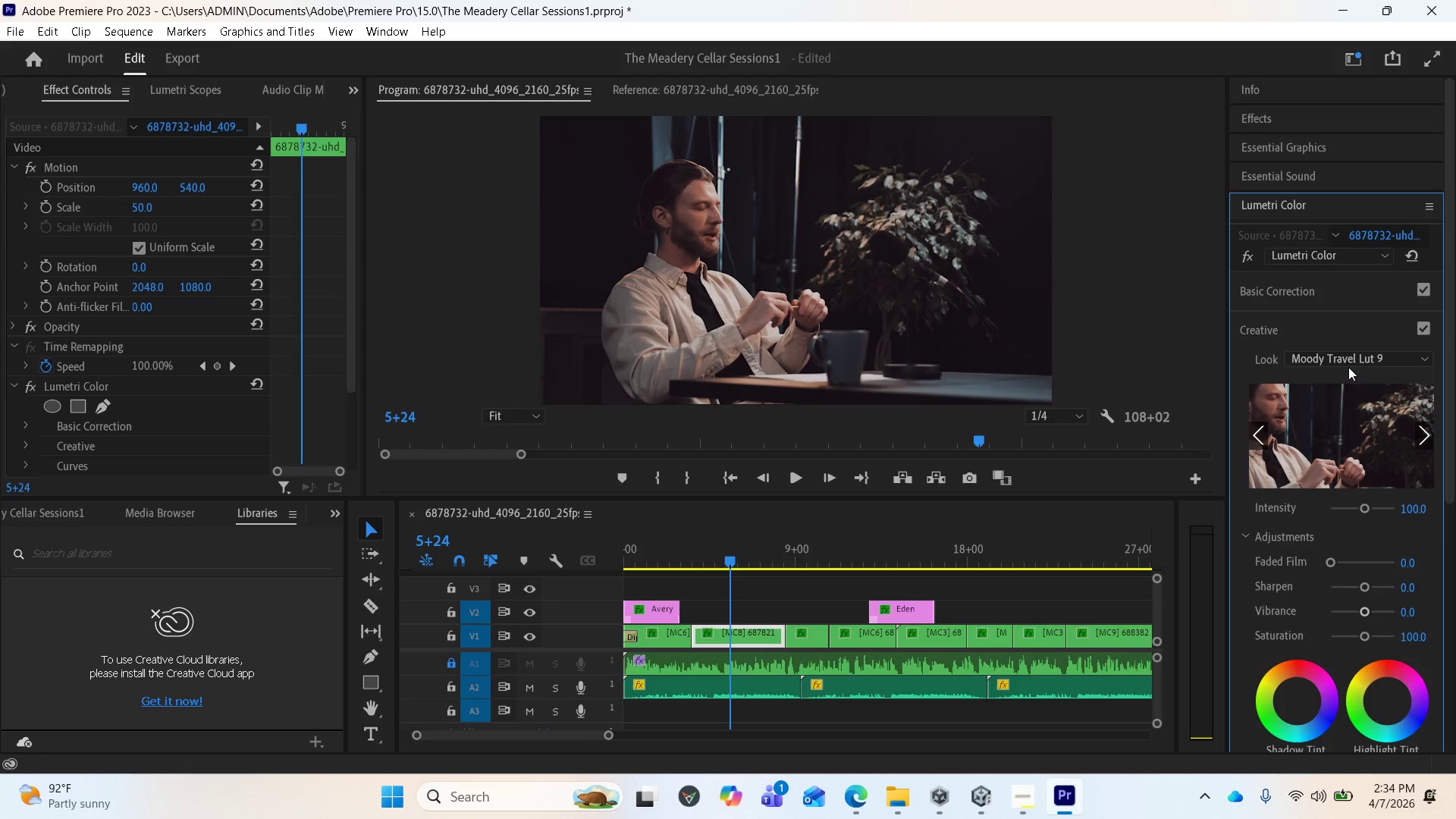 
left_click([1349, 363])
 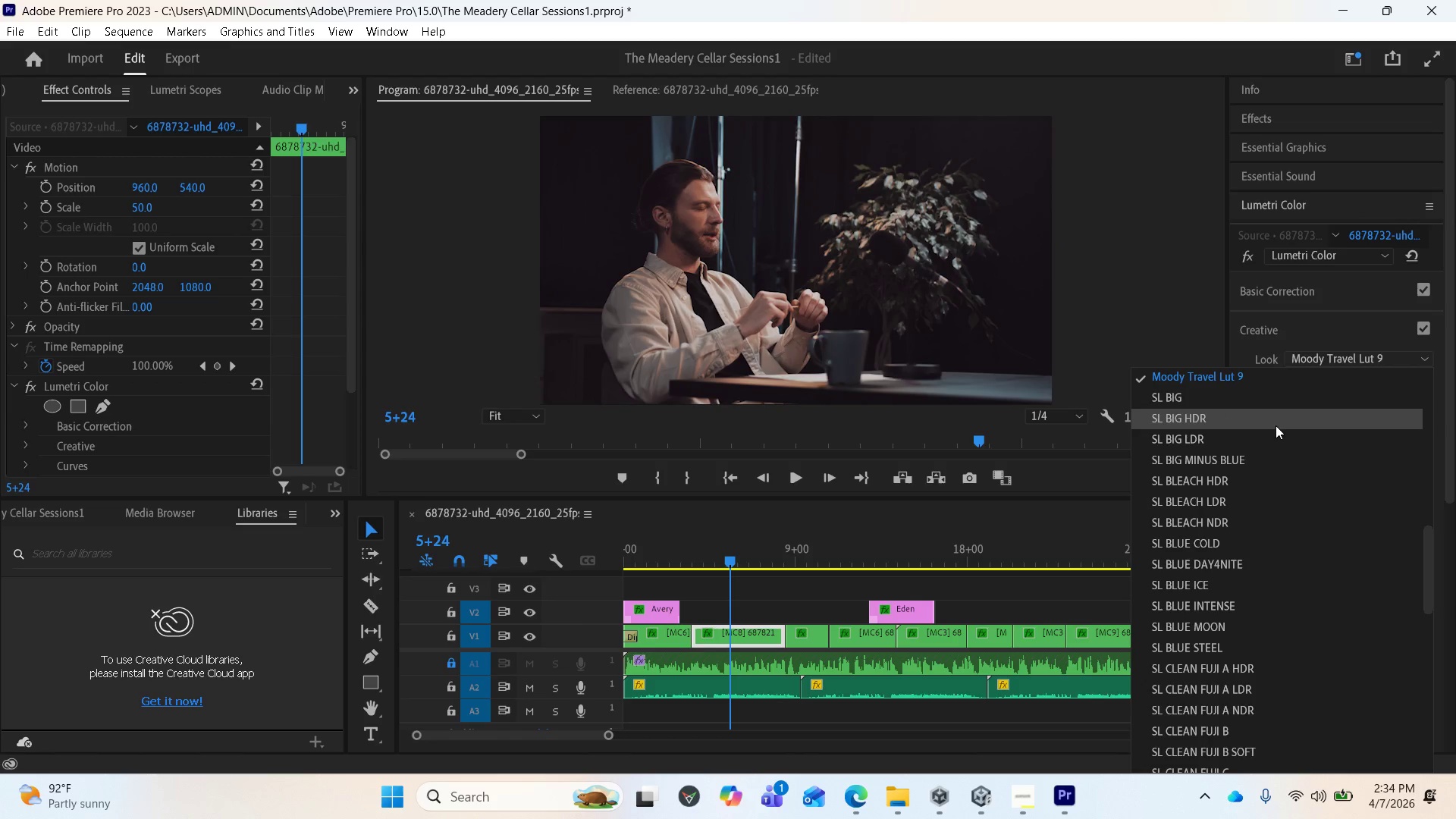 
scroll: coordinate [1247, 482], scroll_direction: up, amount: 4.0
 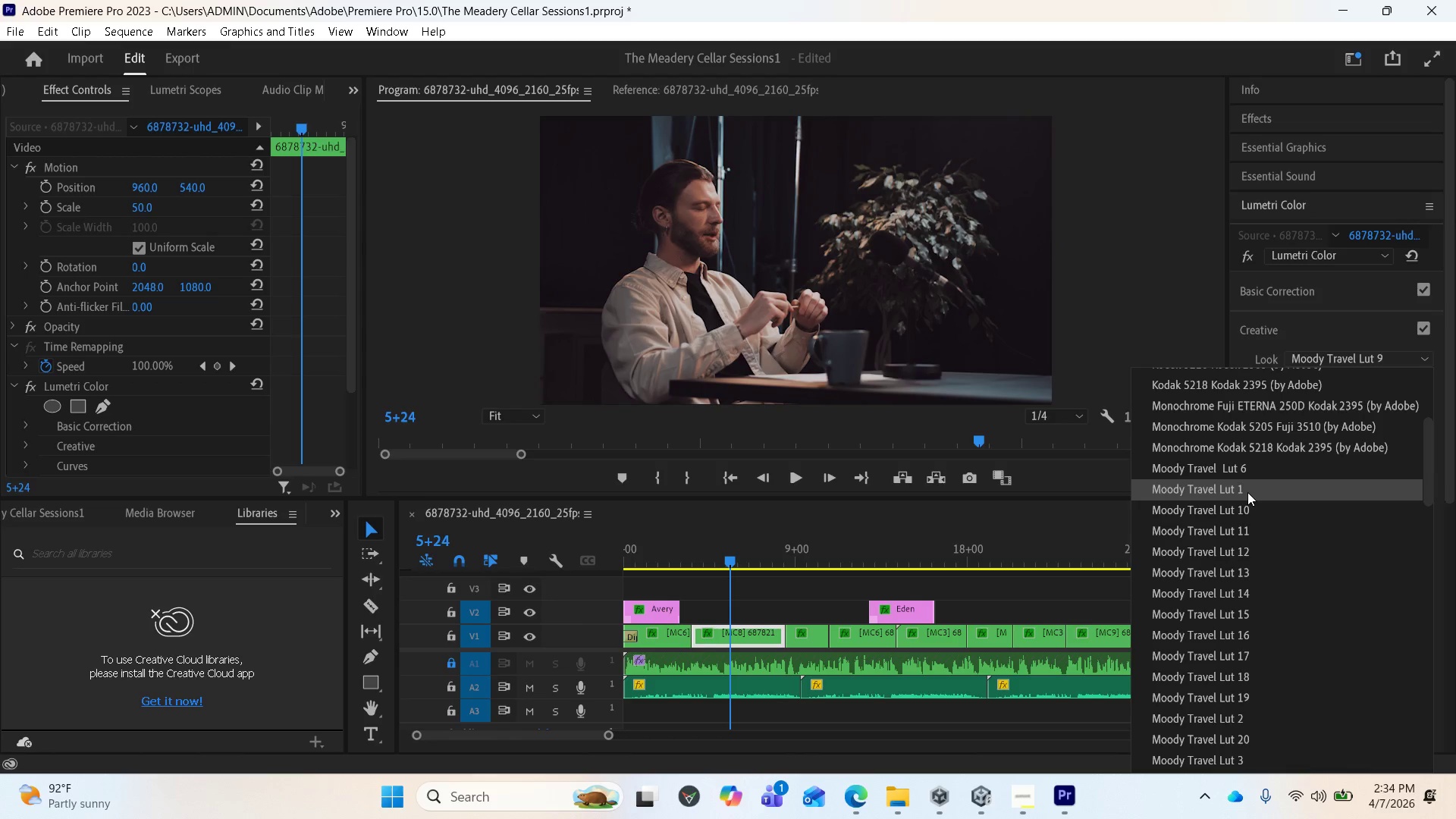 
mouse_move([1228, 498])
 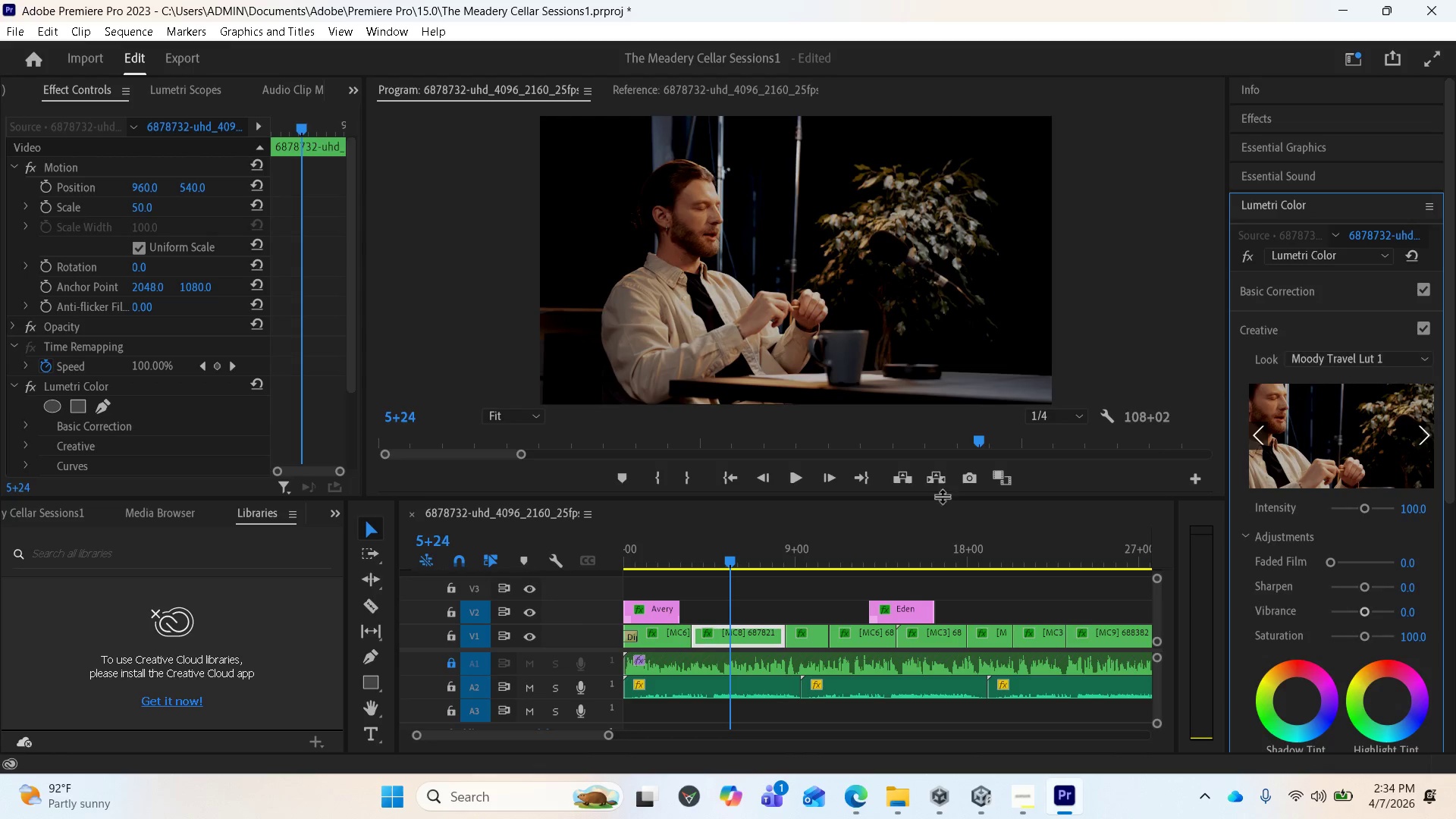 
wait(5.67)
 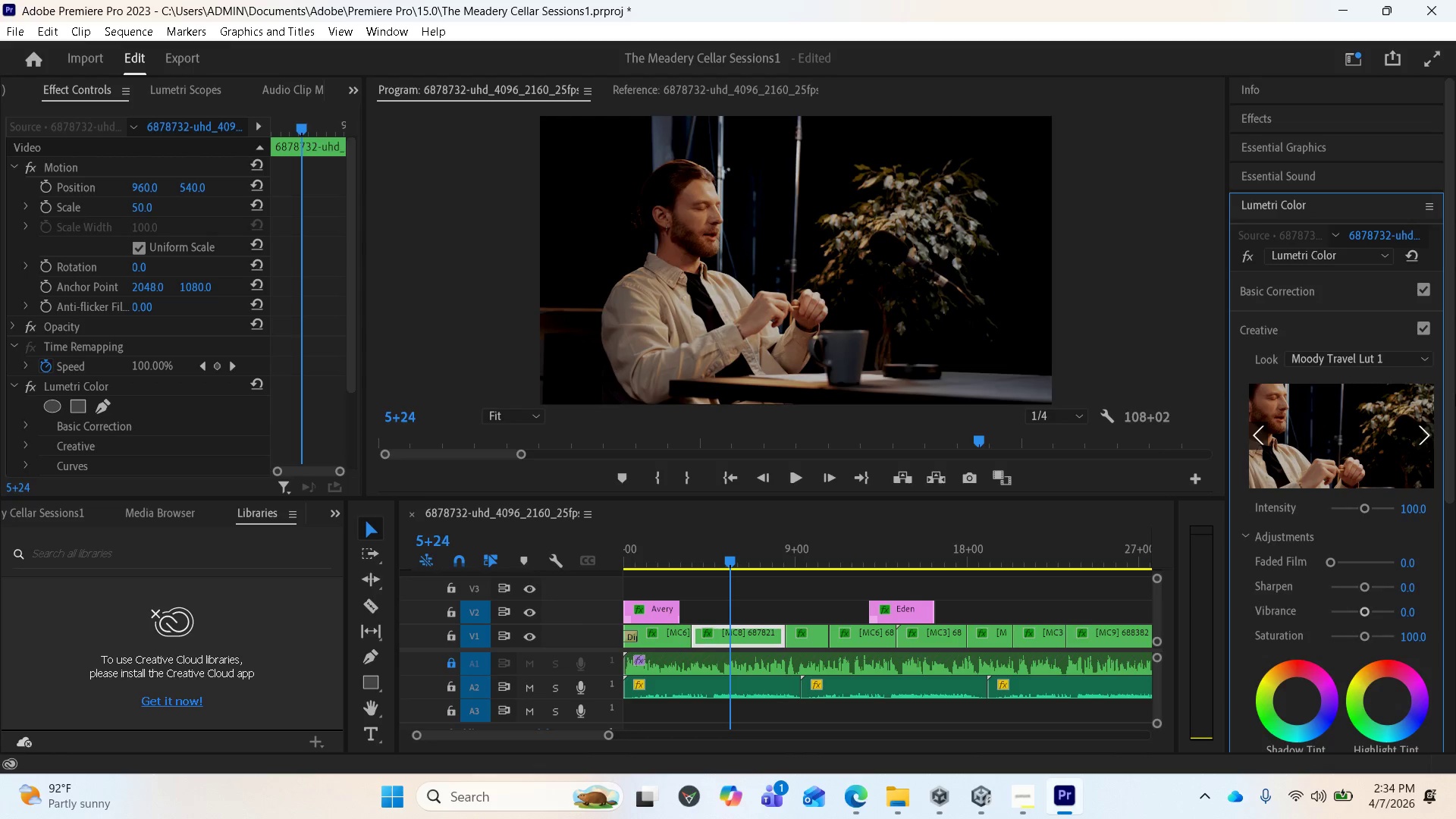 
left_click_drag(start_coordinate=[730, 556], to_coordinate=[753, 565])
 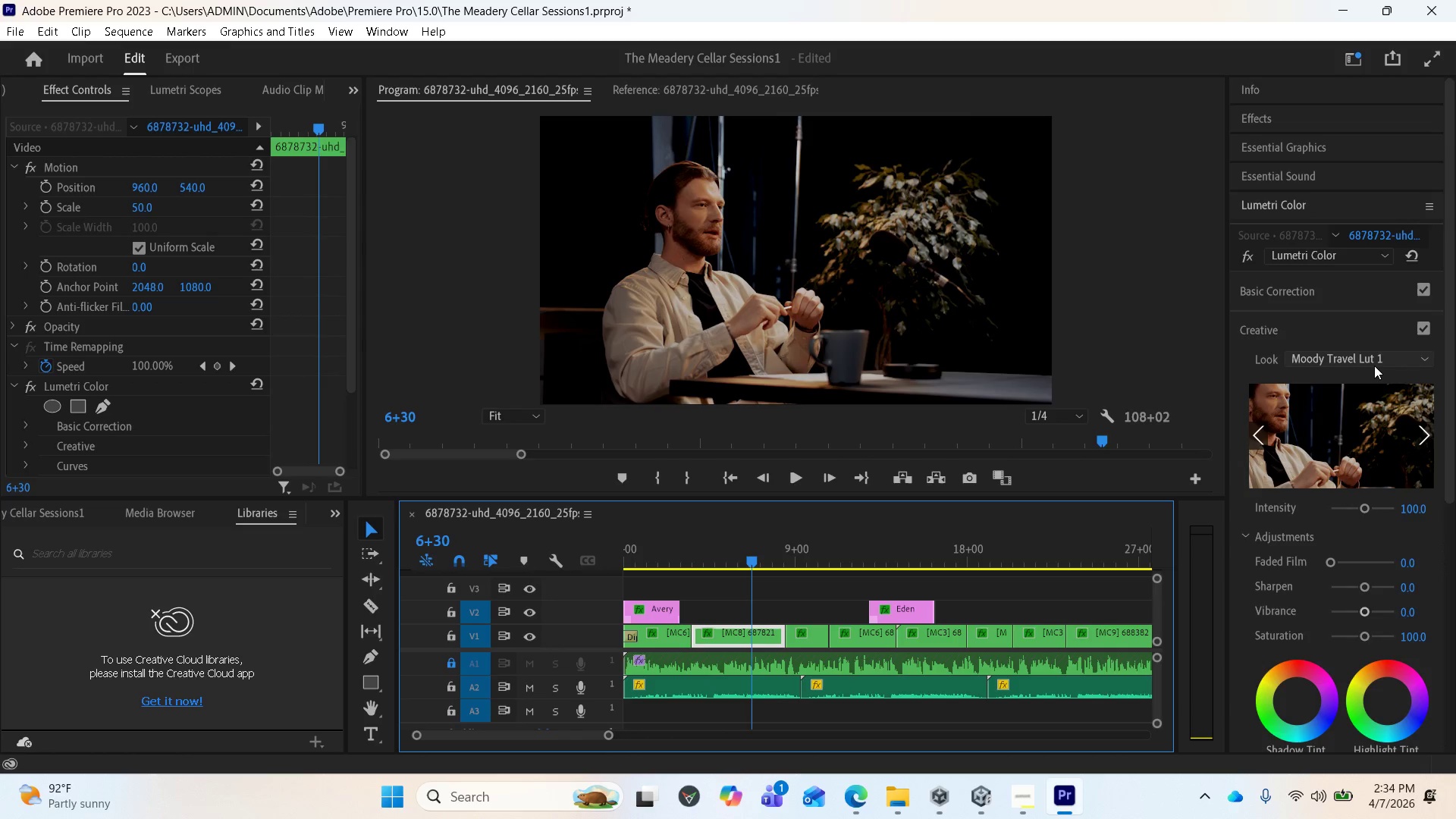 
left_click([1374, 365])
 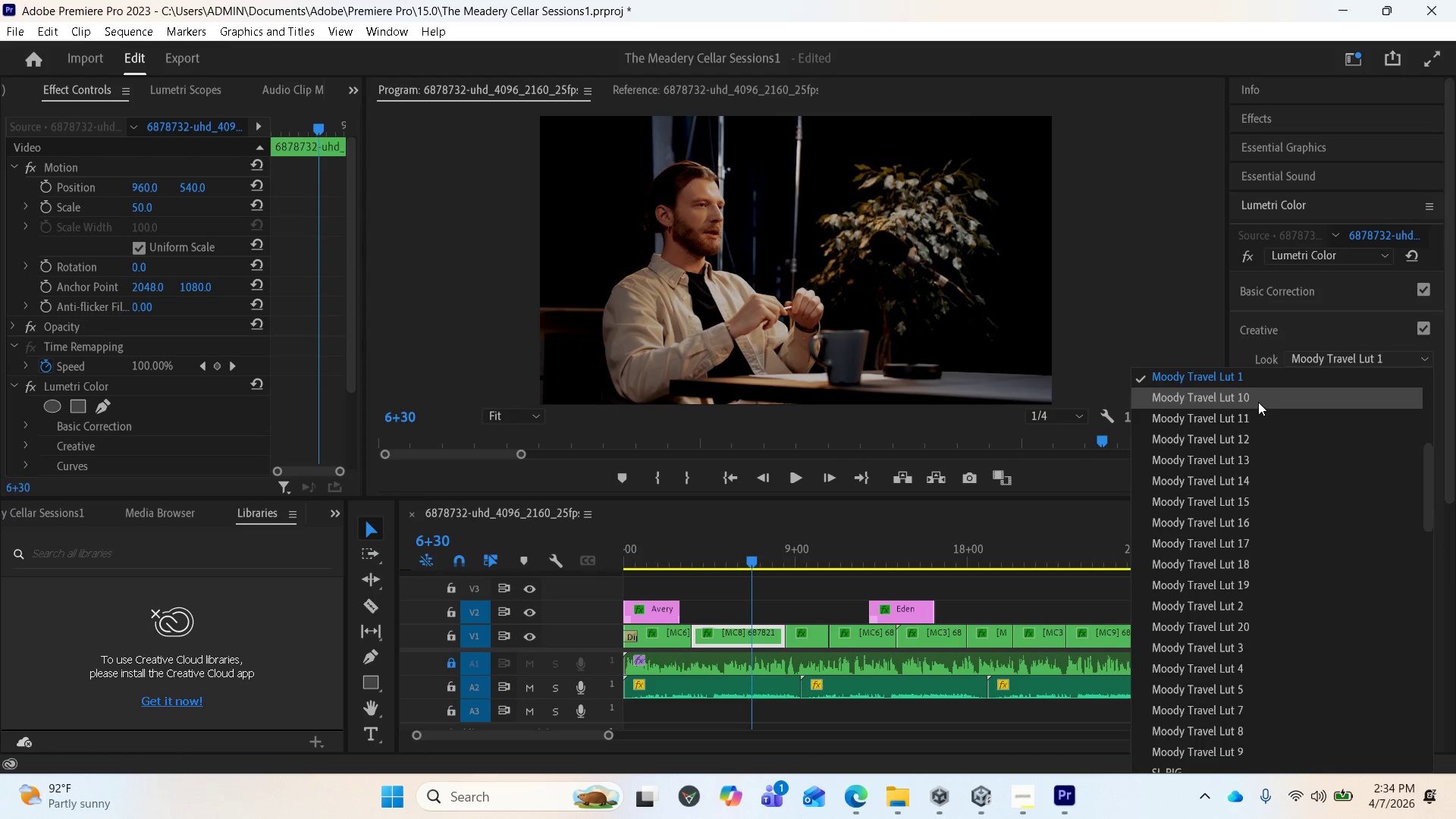 
left_click([1258, 400])
 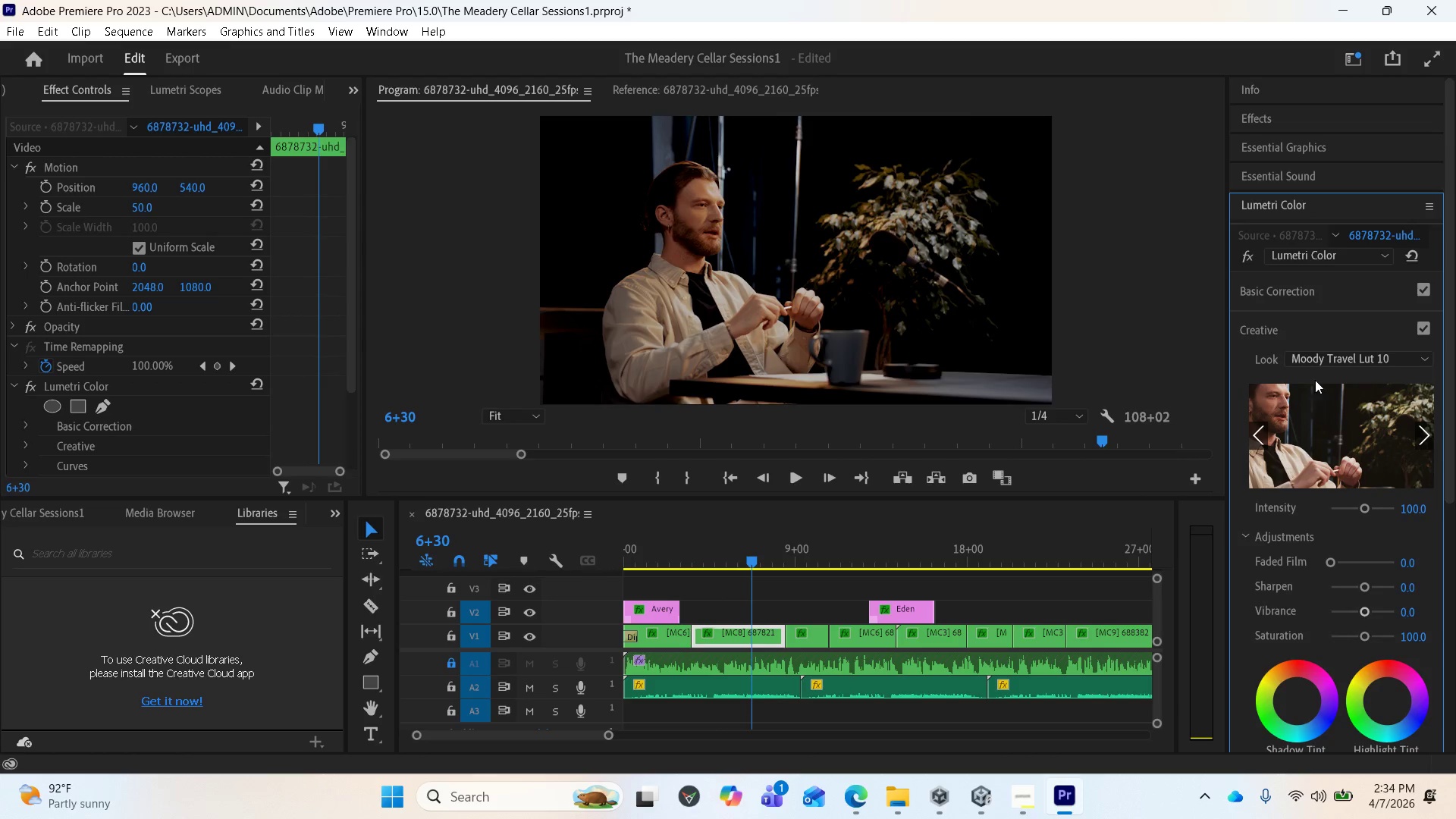 
left_click([1318, 359])
 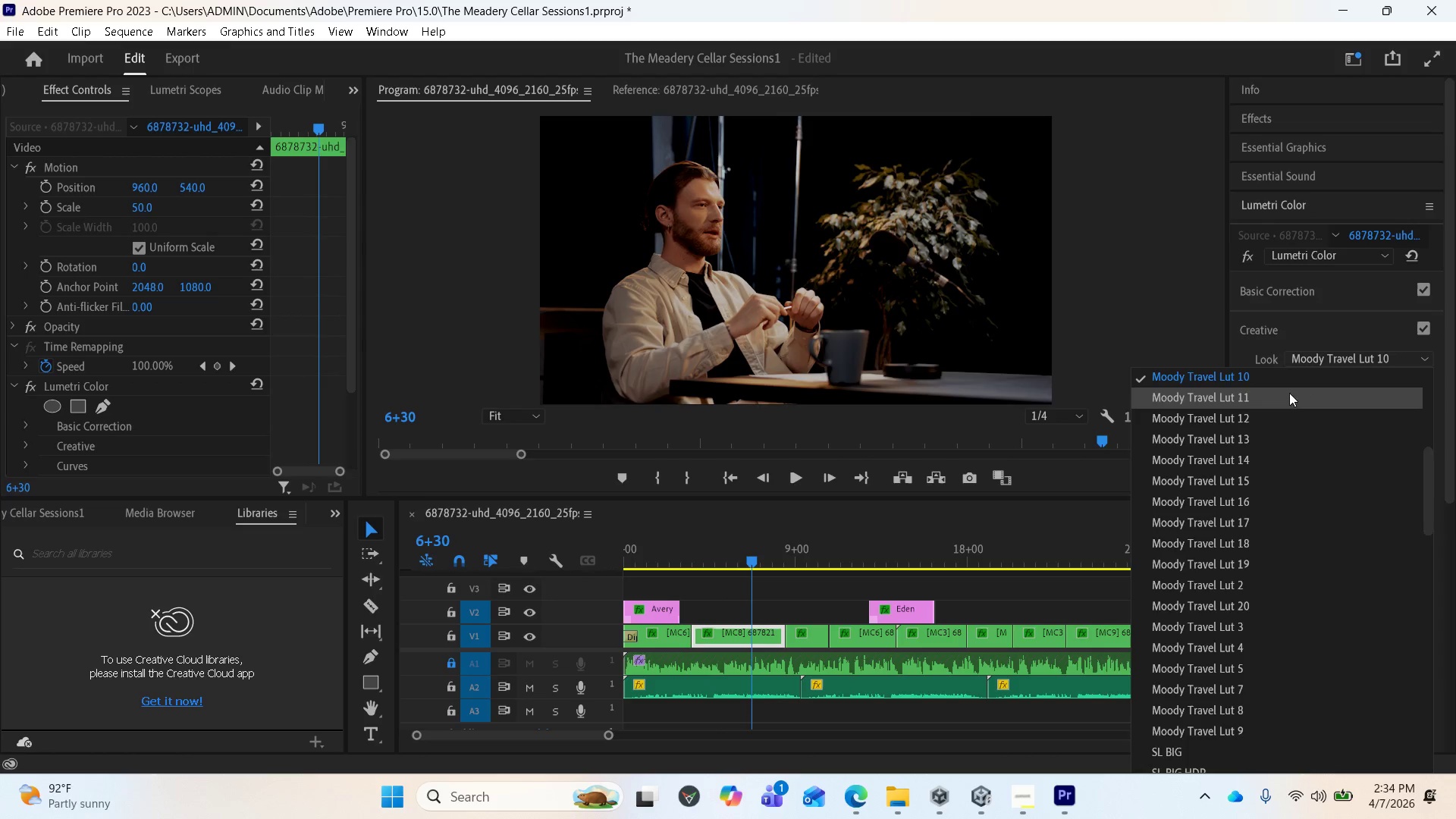 
mouse_move([1302, 392])
 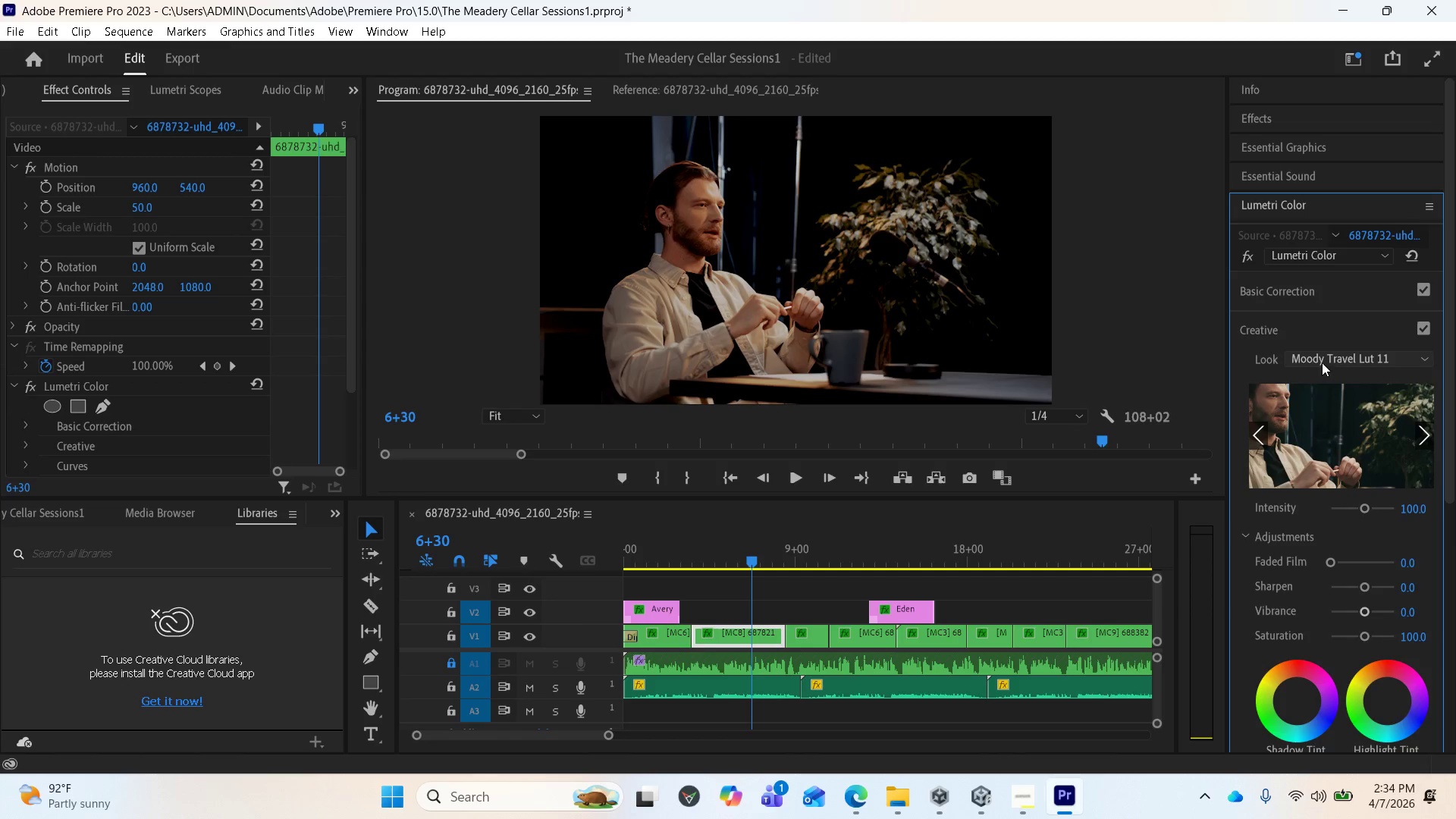 
left_click([1322, 362])
 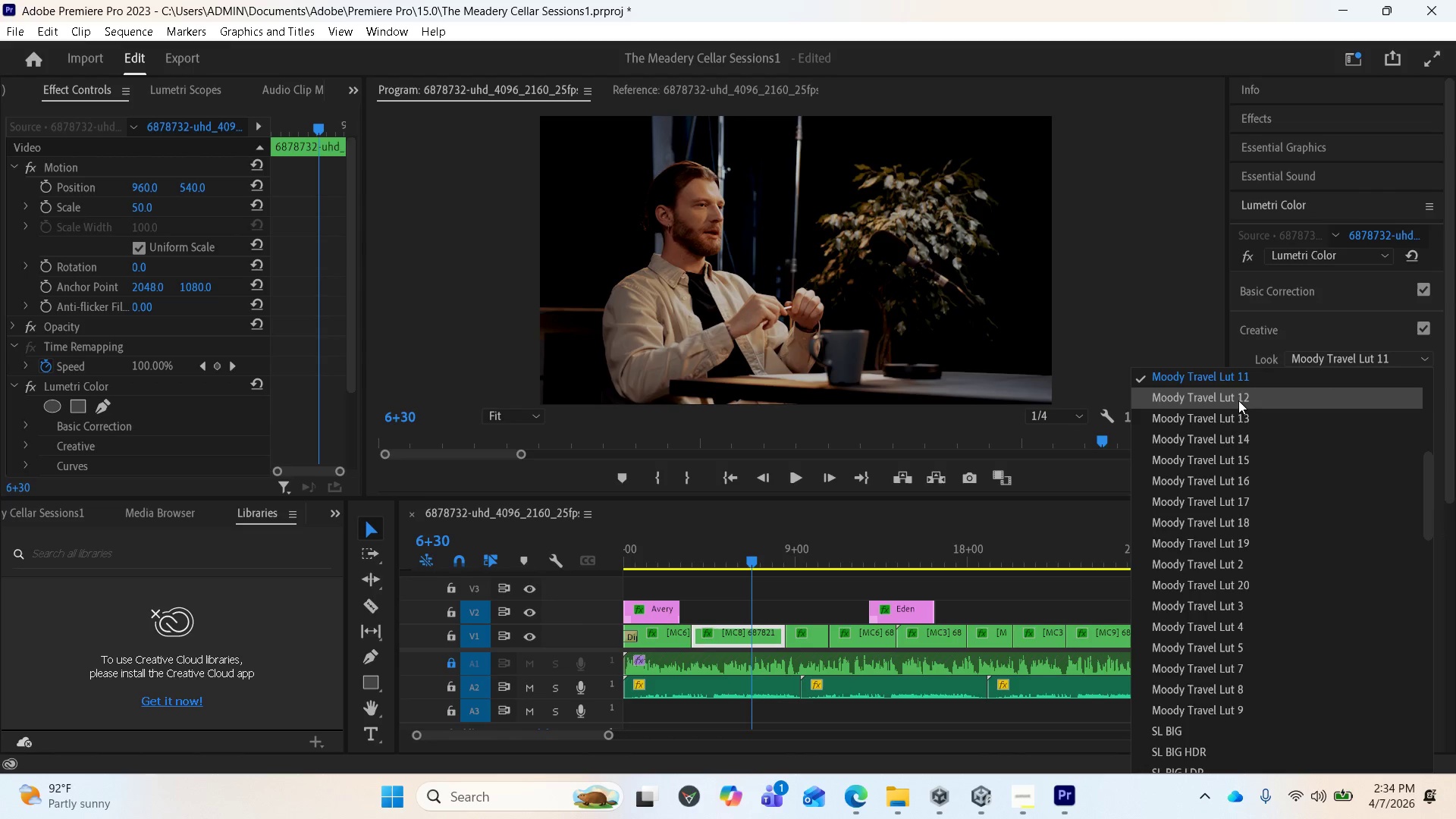 
left_click([1238, 400])
 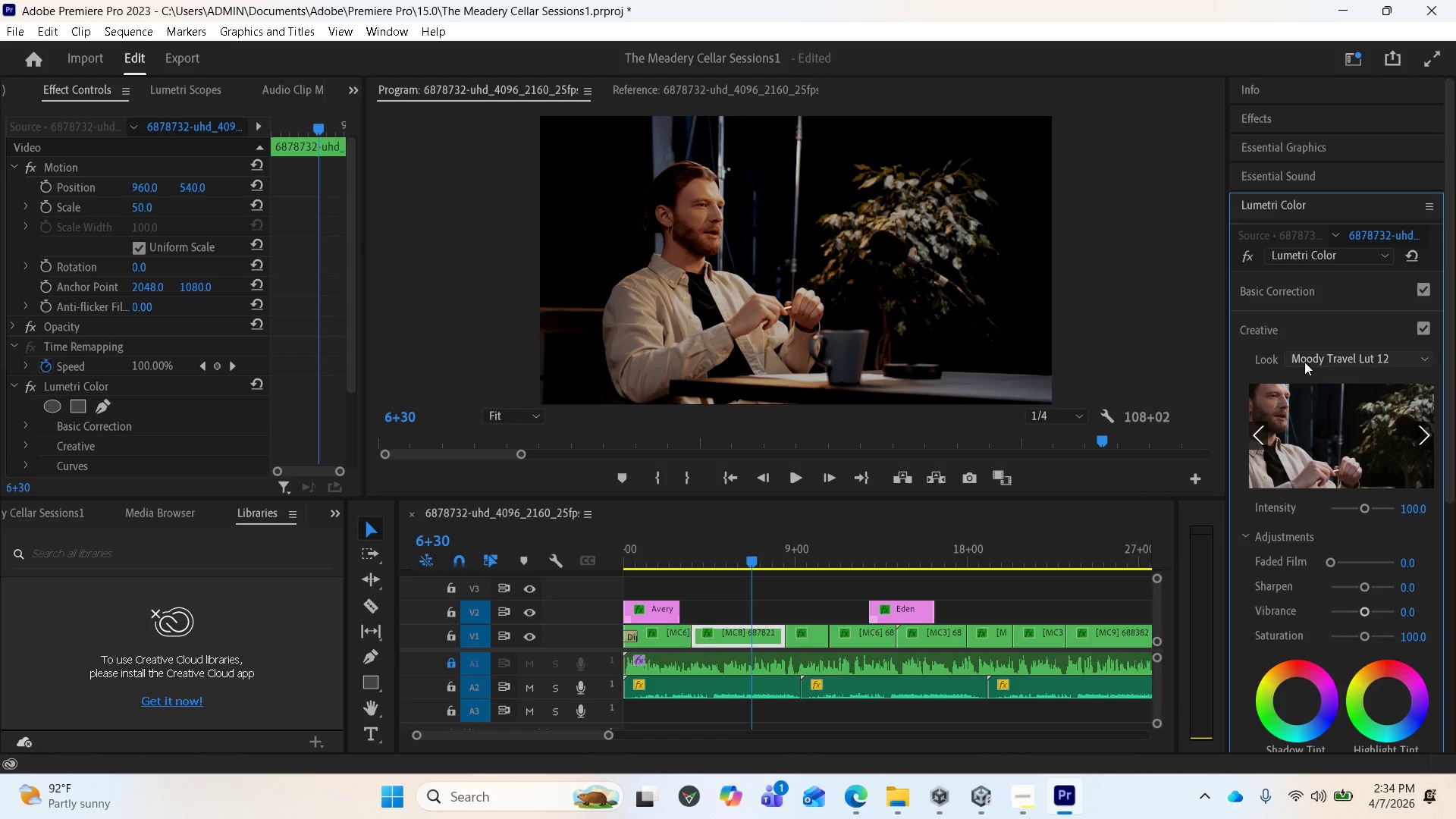 
left_click([1307, 360])
 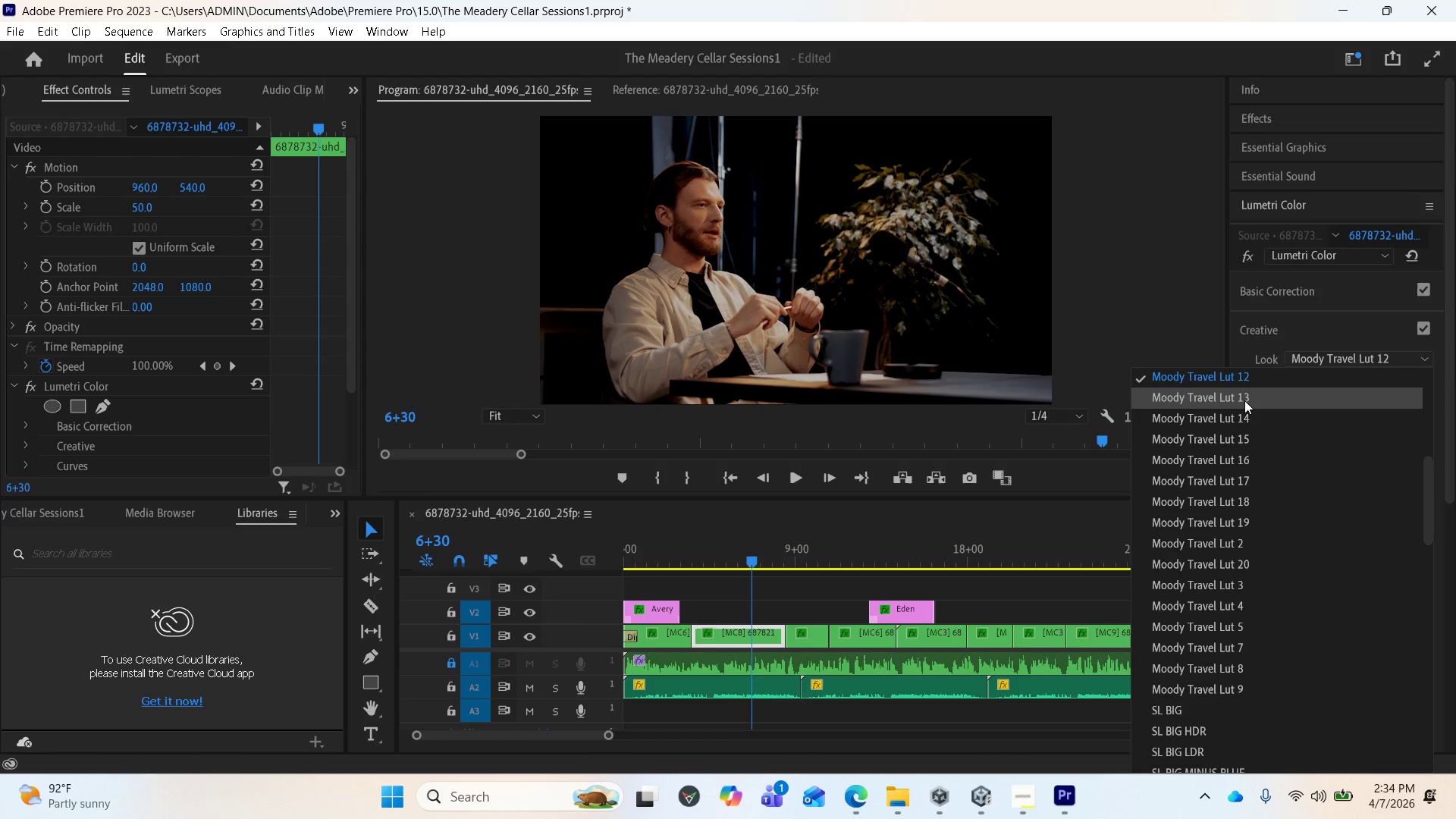 
left_click([1244, 400])
 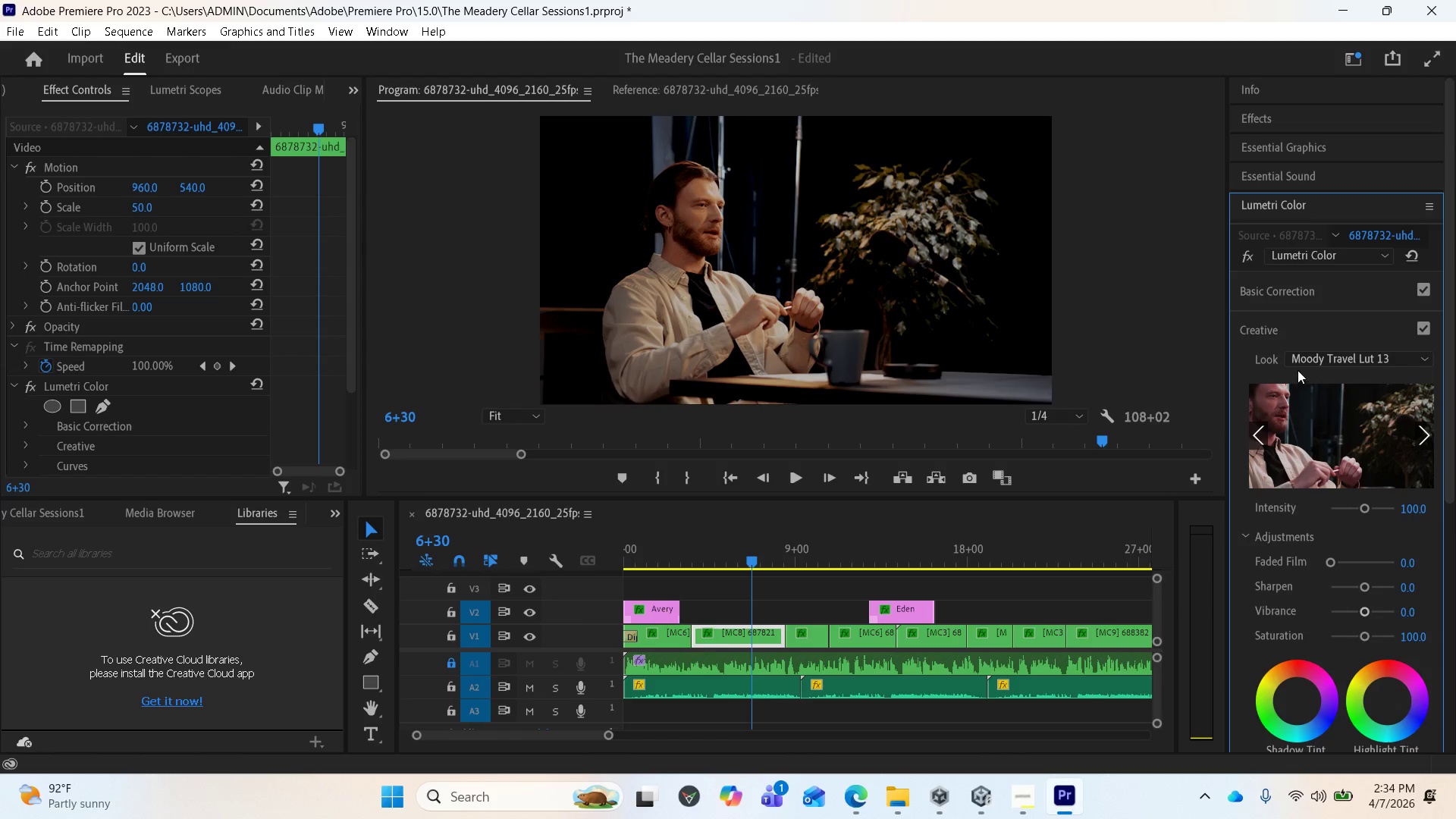 
left_click([1312, 364])
 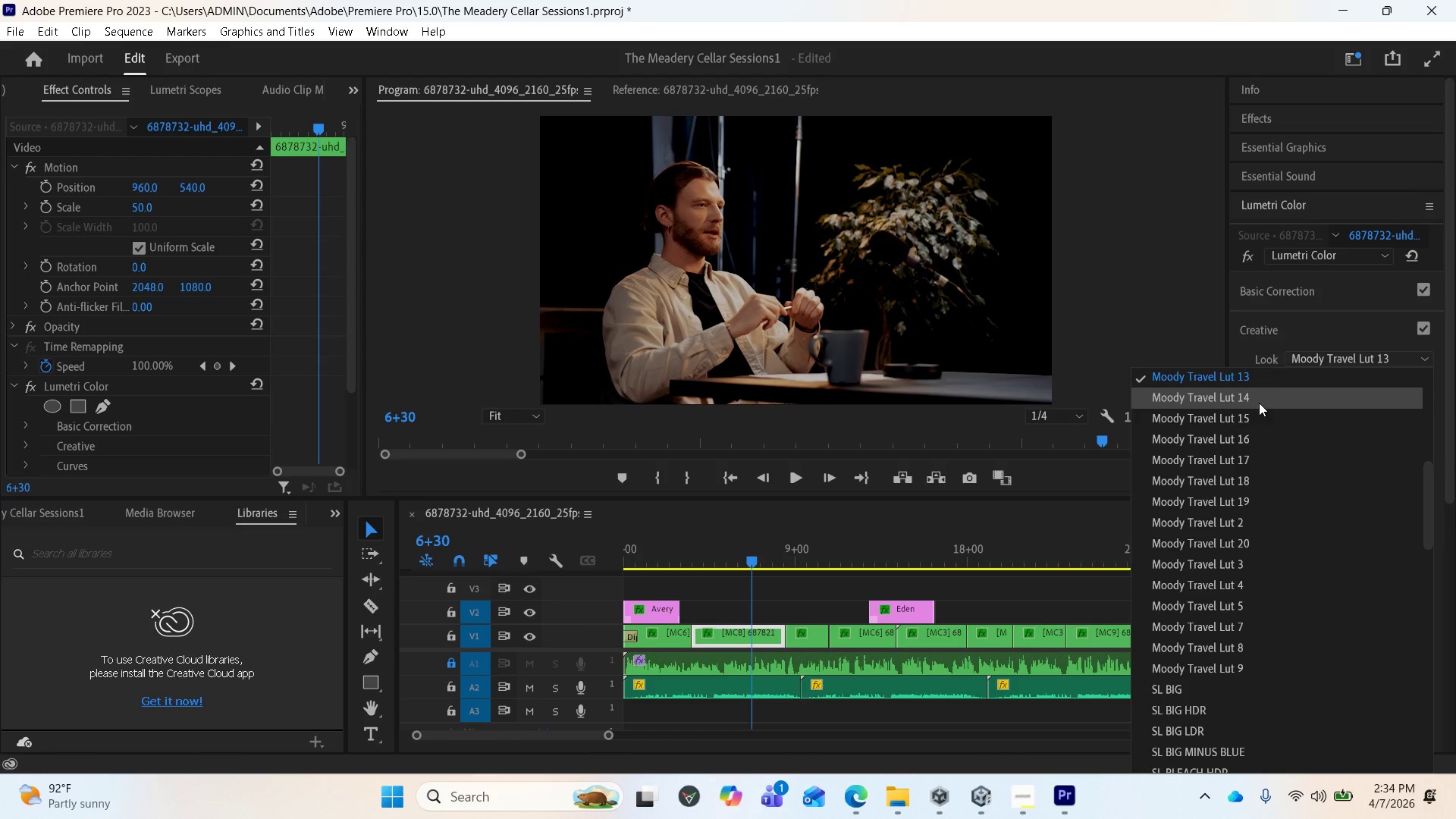 
left_click([1258, 401])
 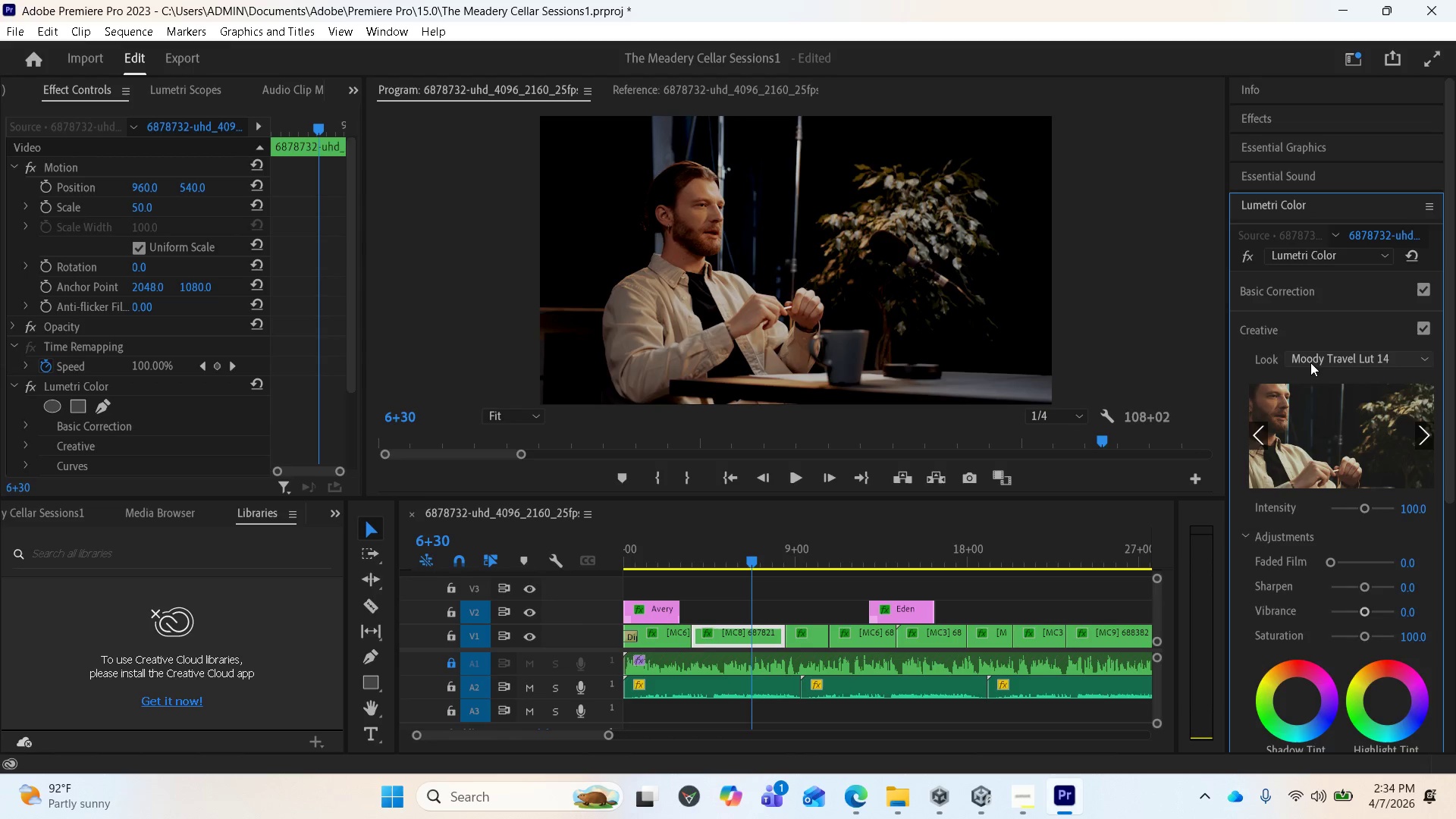 
wait(5.83)
 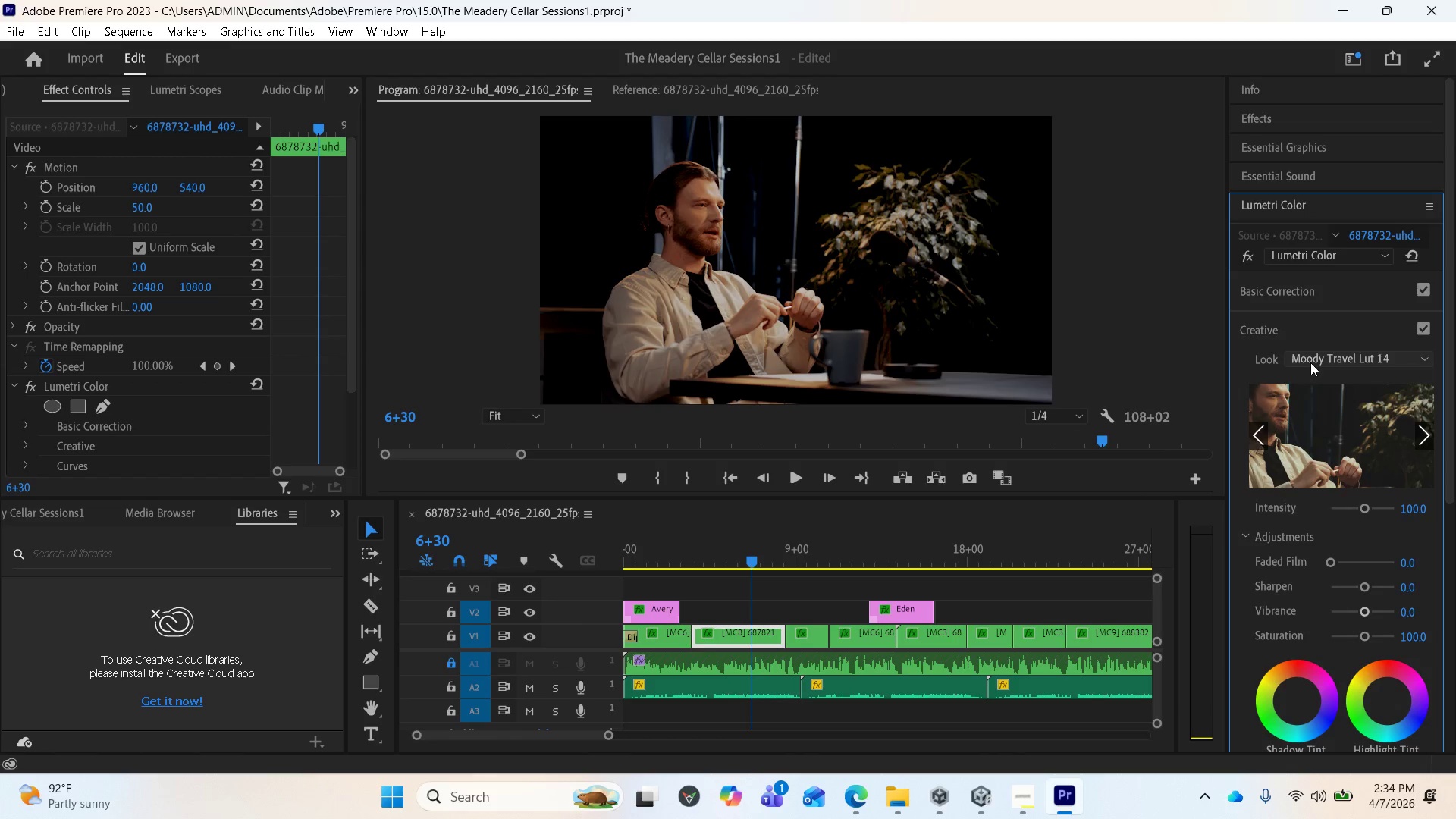 
left_click([1323, 358])
 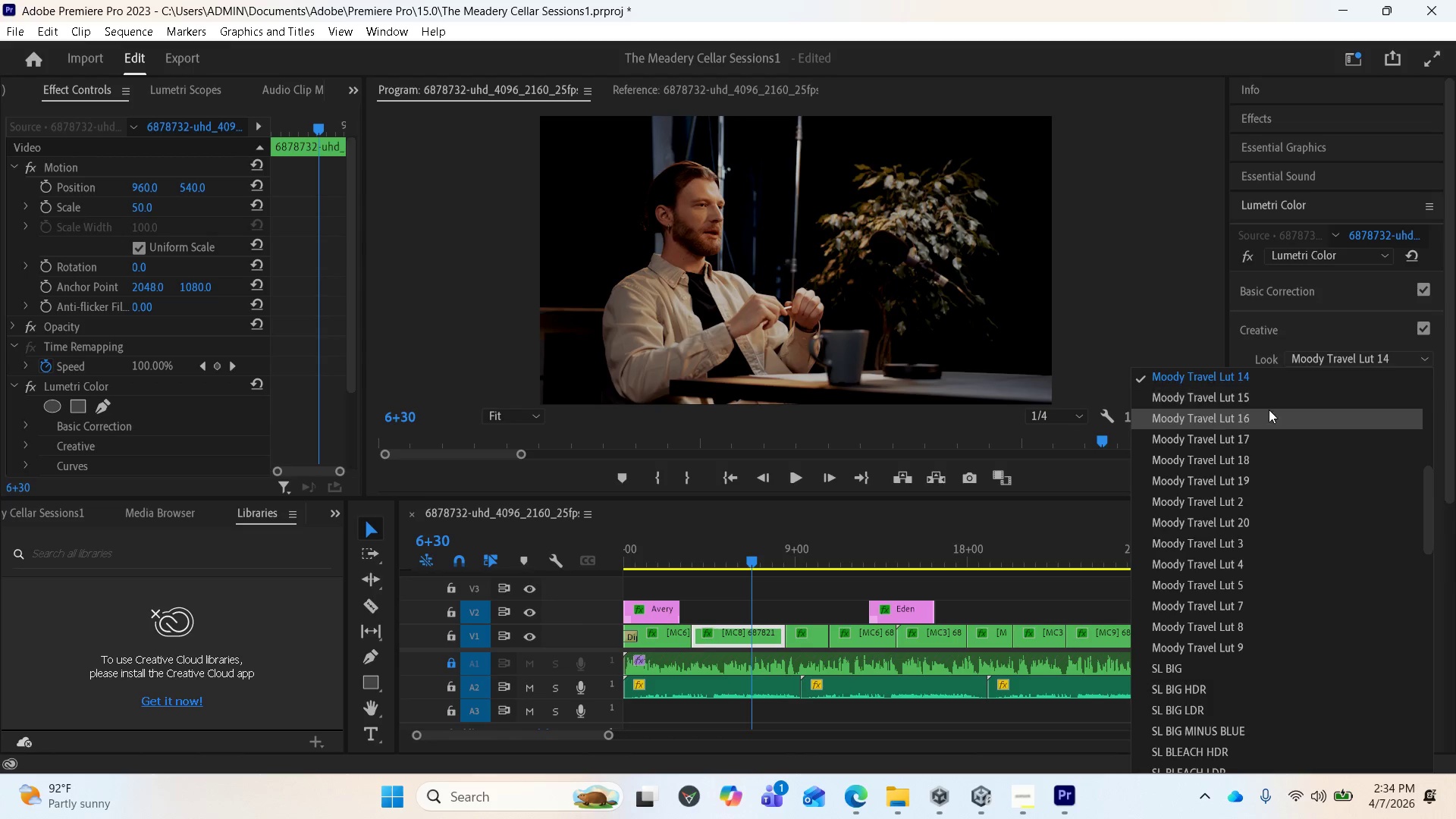 
mouse_move([1269, 390])
 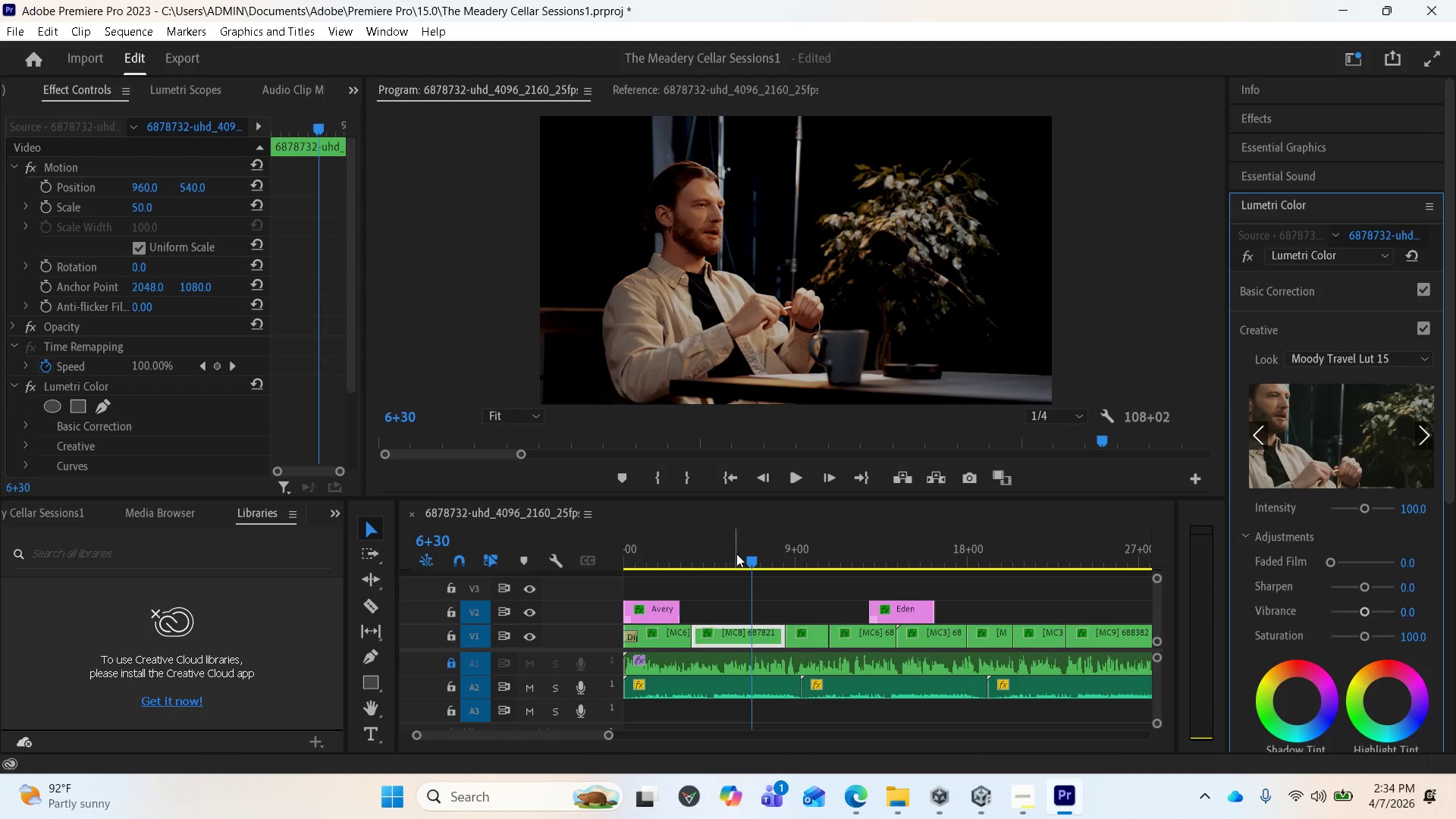 
left_click_drag(start_coordinate=[747, 557], to_coordinate=[670, 550])
 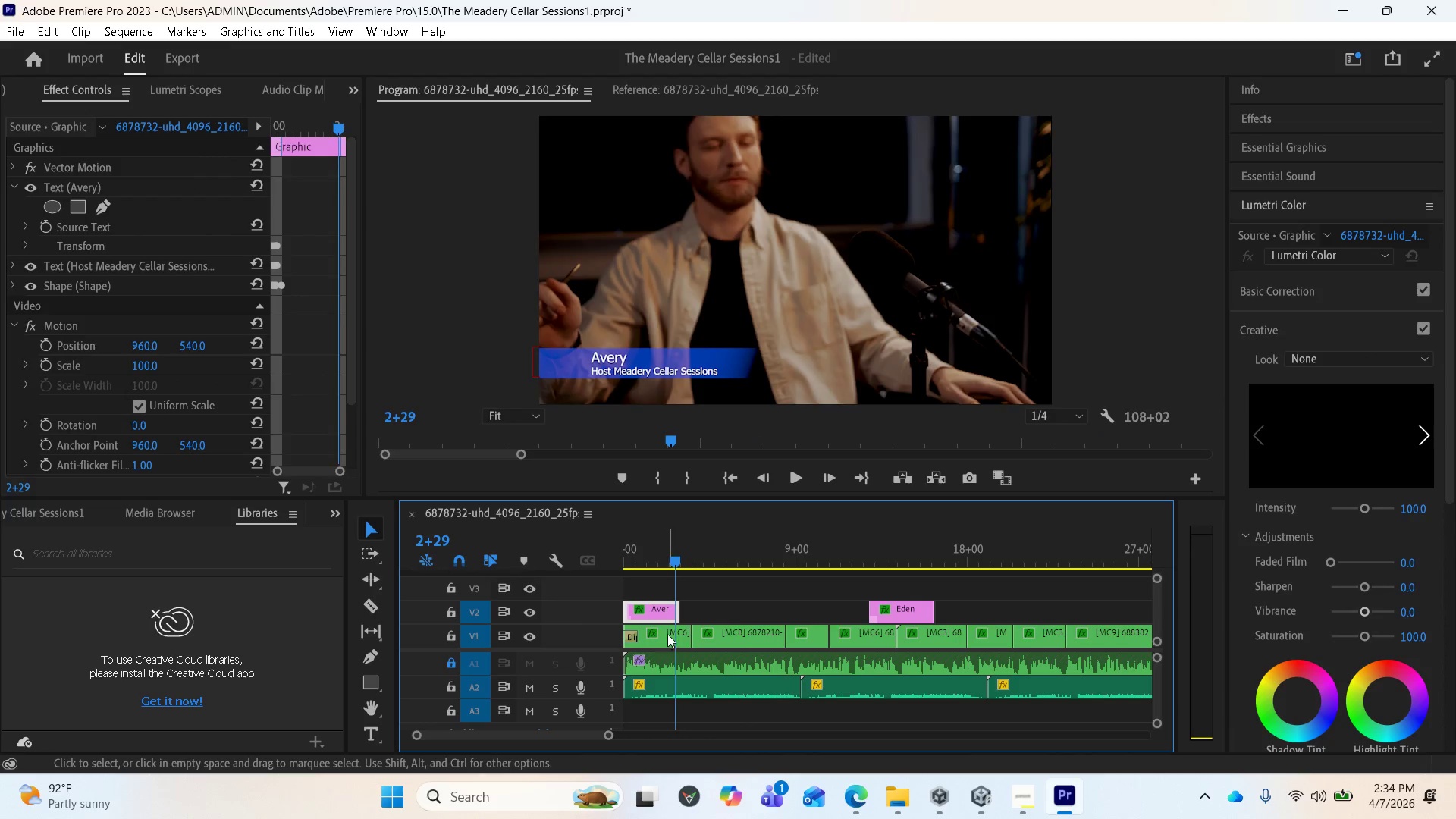 
left_click([668, 633])
 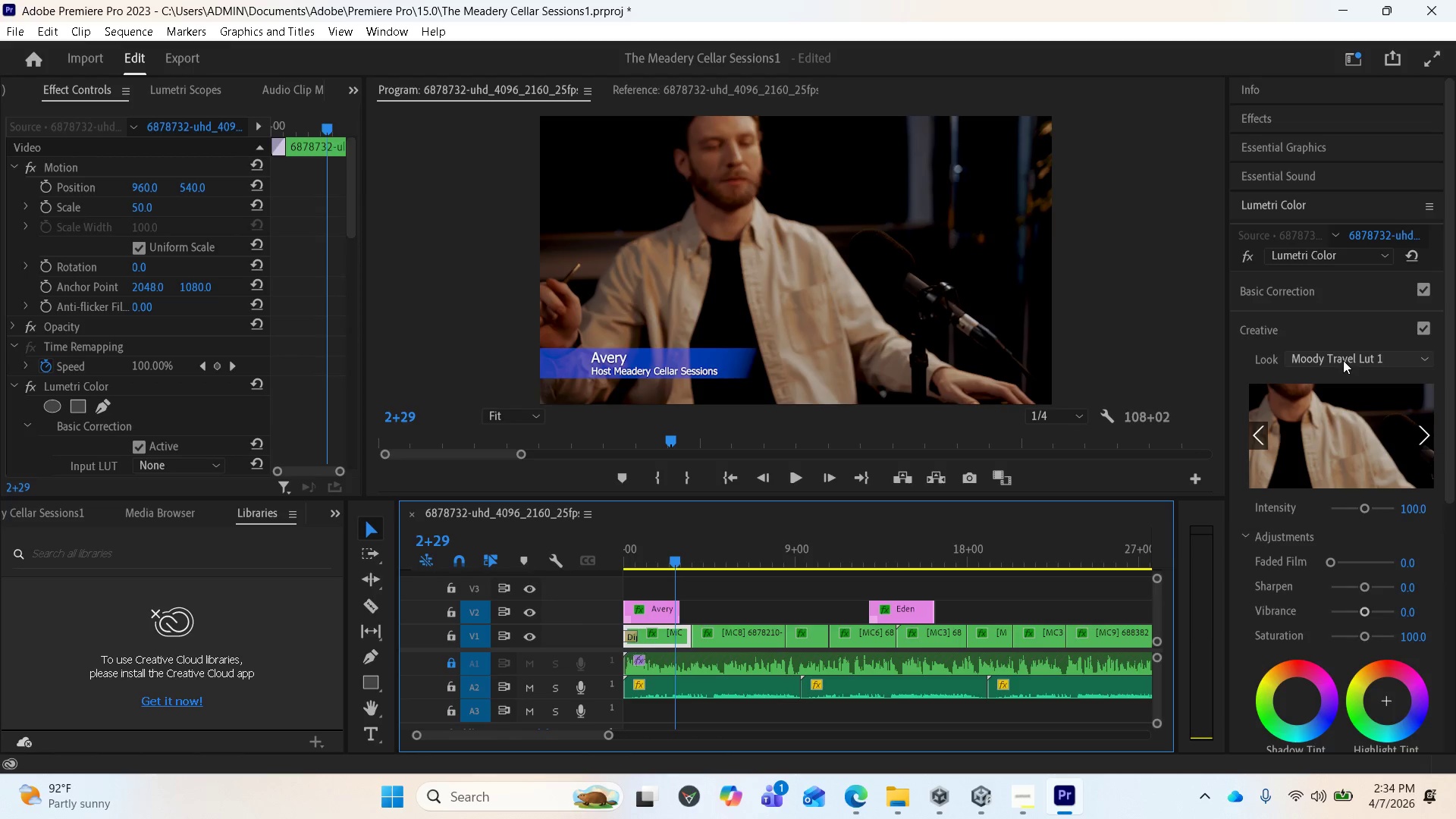 
left_click([1343, 360])
 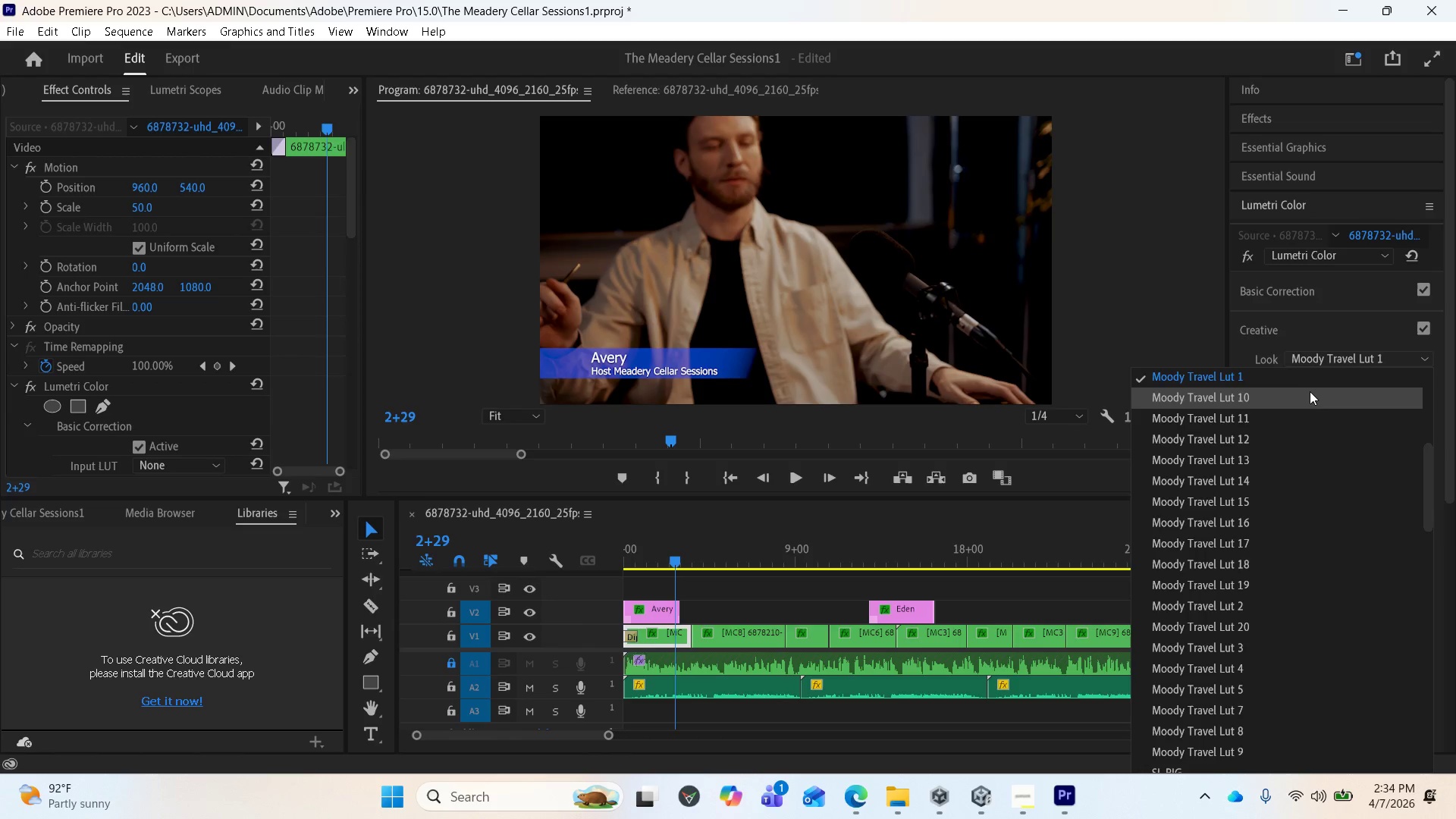 
scroll: coordinate [1307, 394], scroll_direction: up, amount: 1.0
 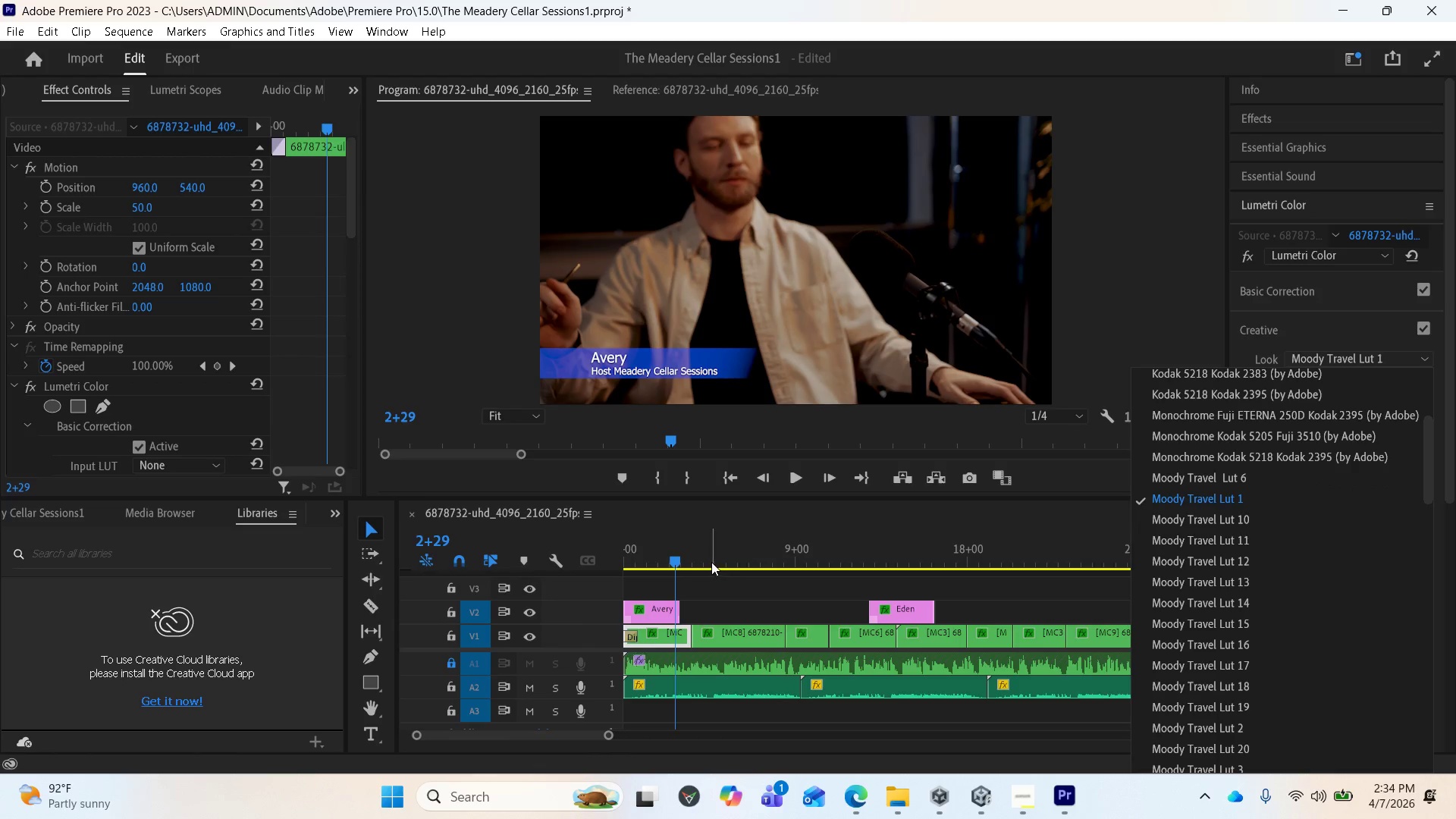 
left_click([716, 560])
 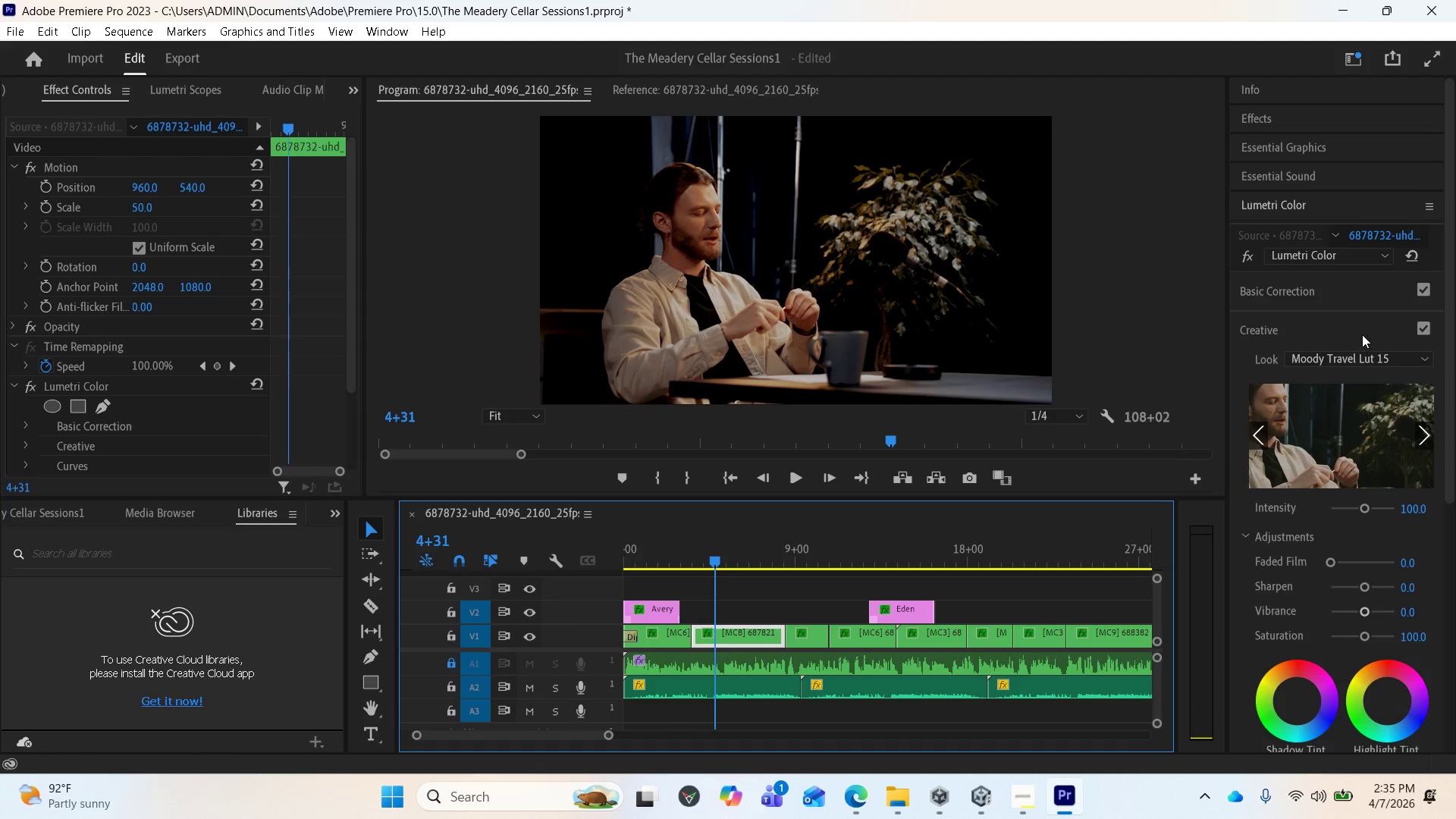 
left_click([1336, 354])
 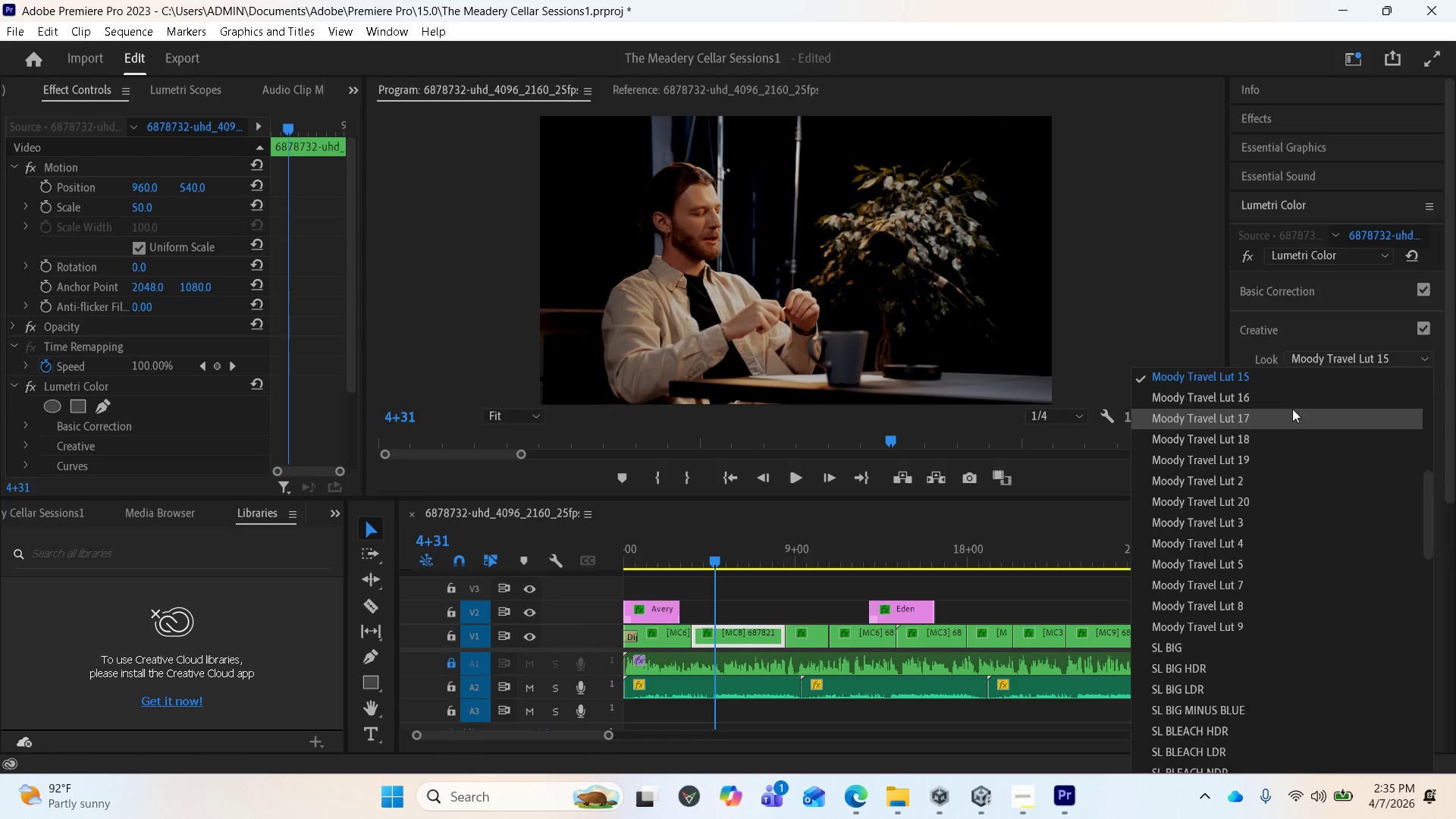 
scroll: coordinate [1264, 393], scroll_direction: up, amount: 2.0
 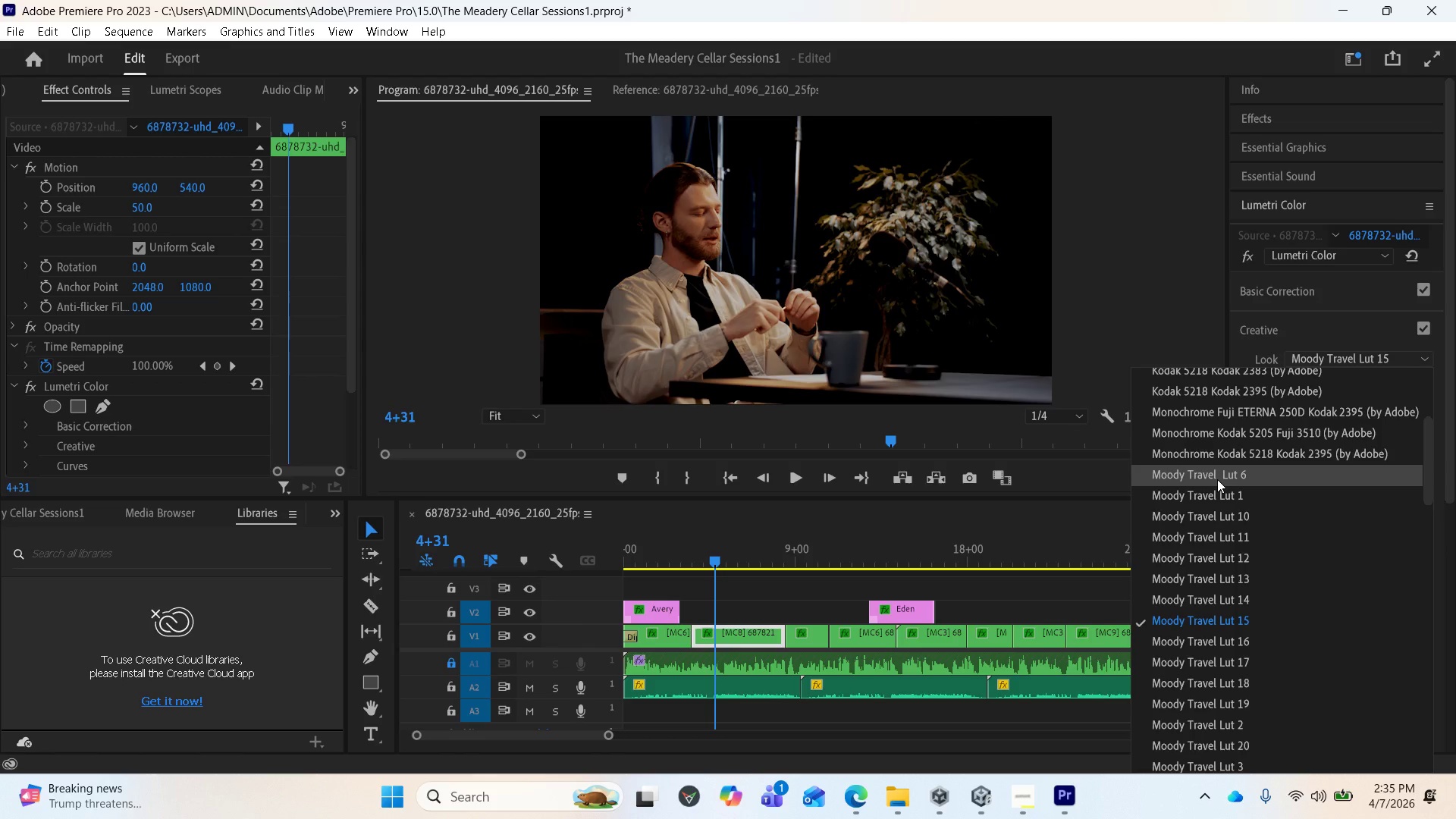 
left_click([1217, 479])
 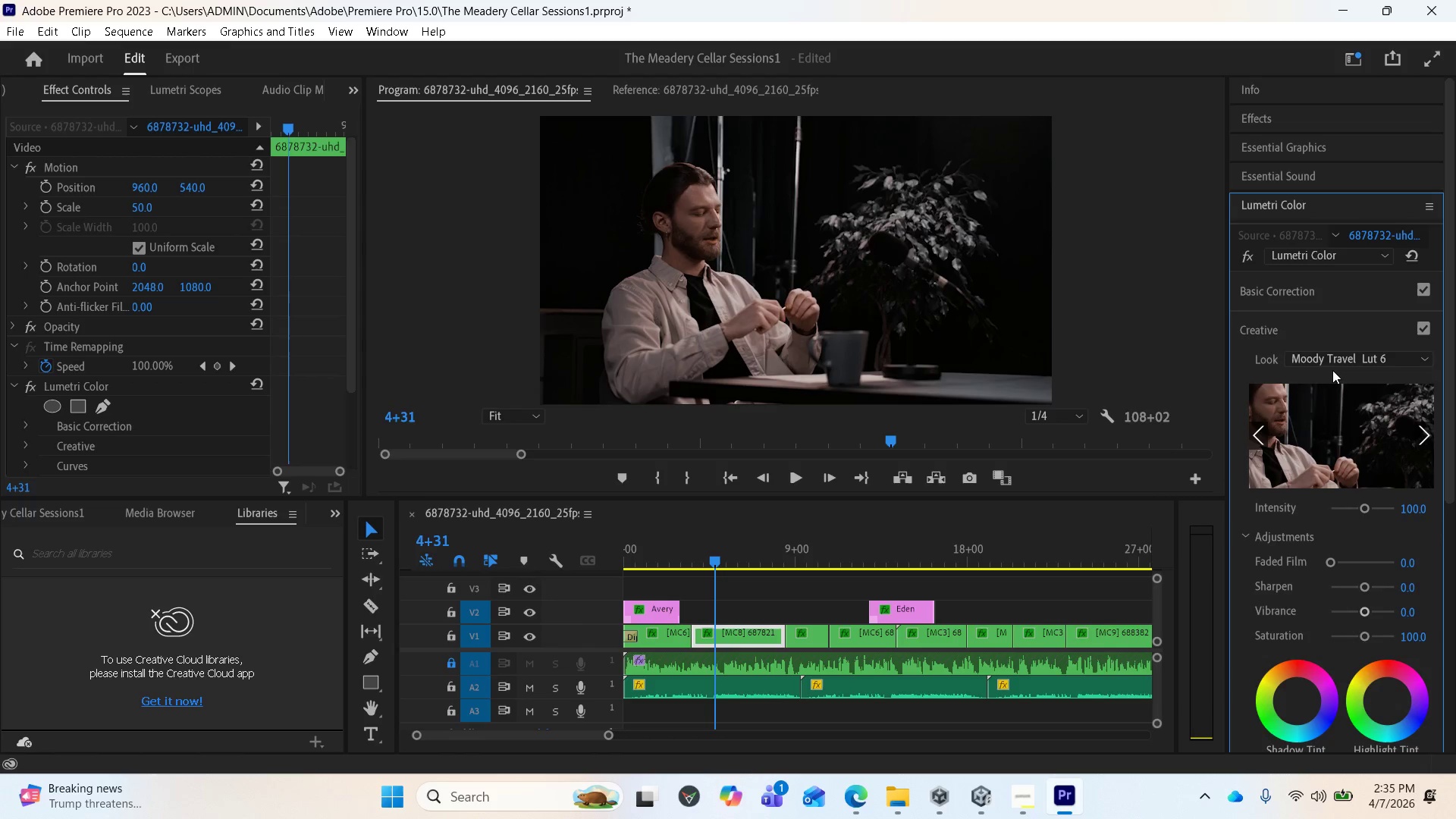 
wait(5.02)
 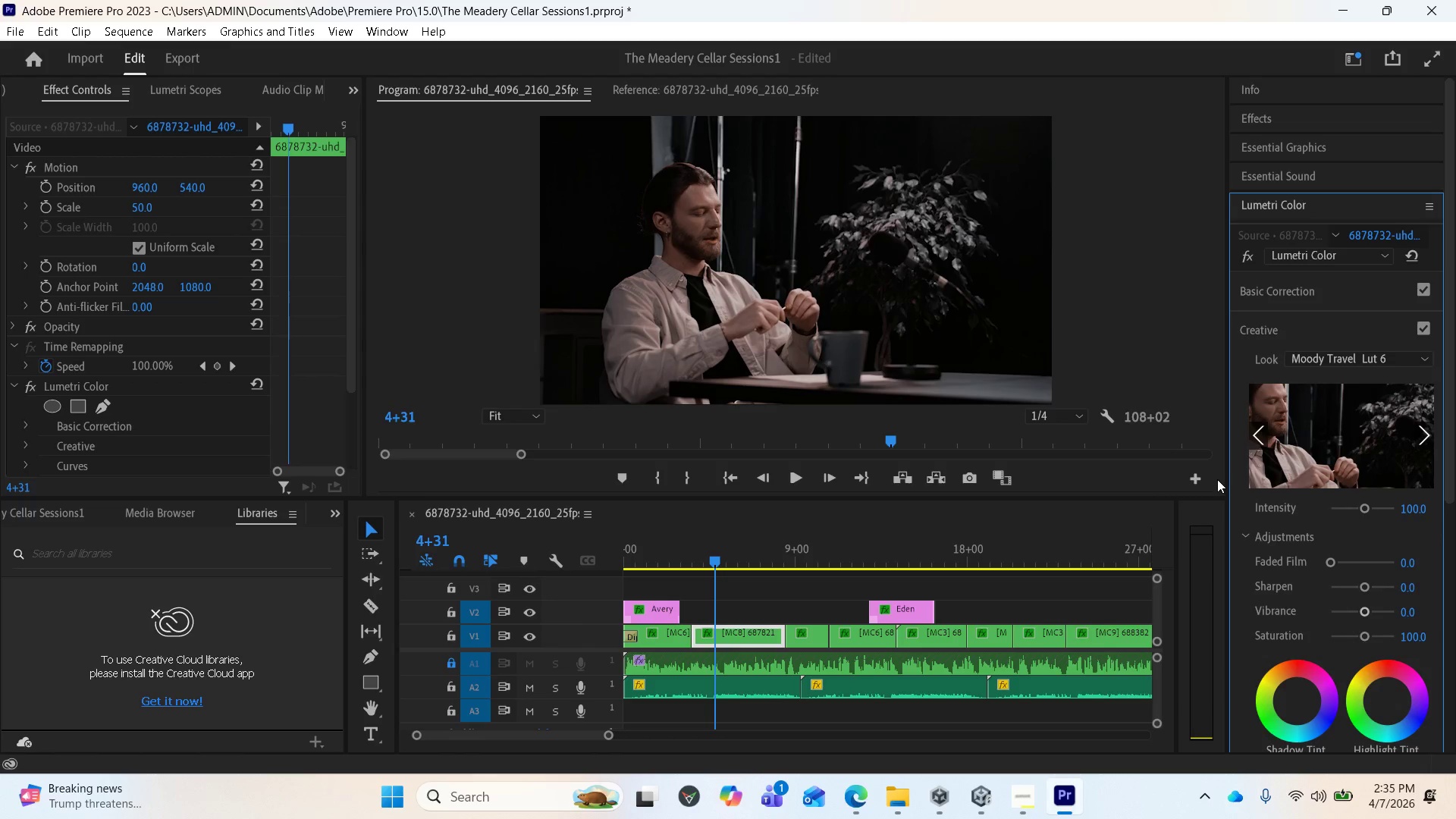 
scroll: coordinate [1263, 537], scroll_direction: down, amount: 4.0
 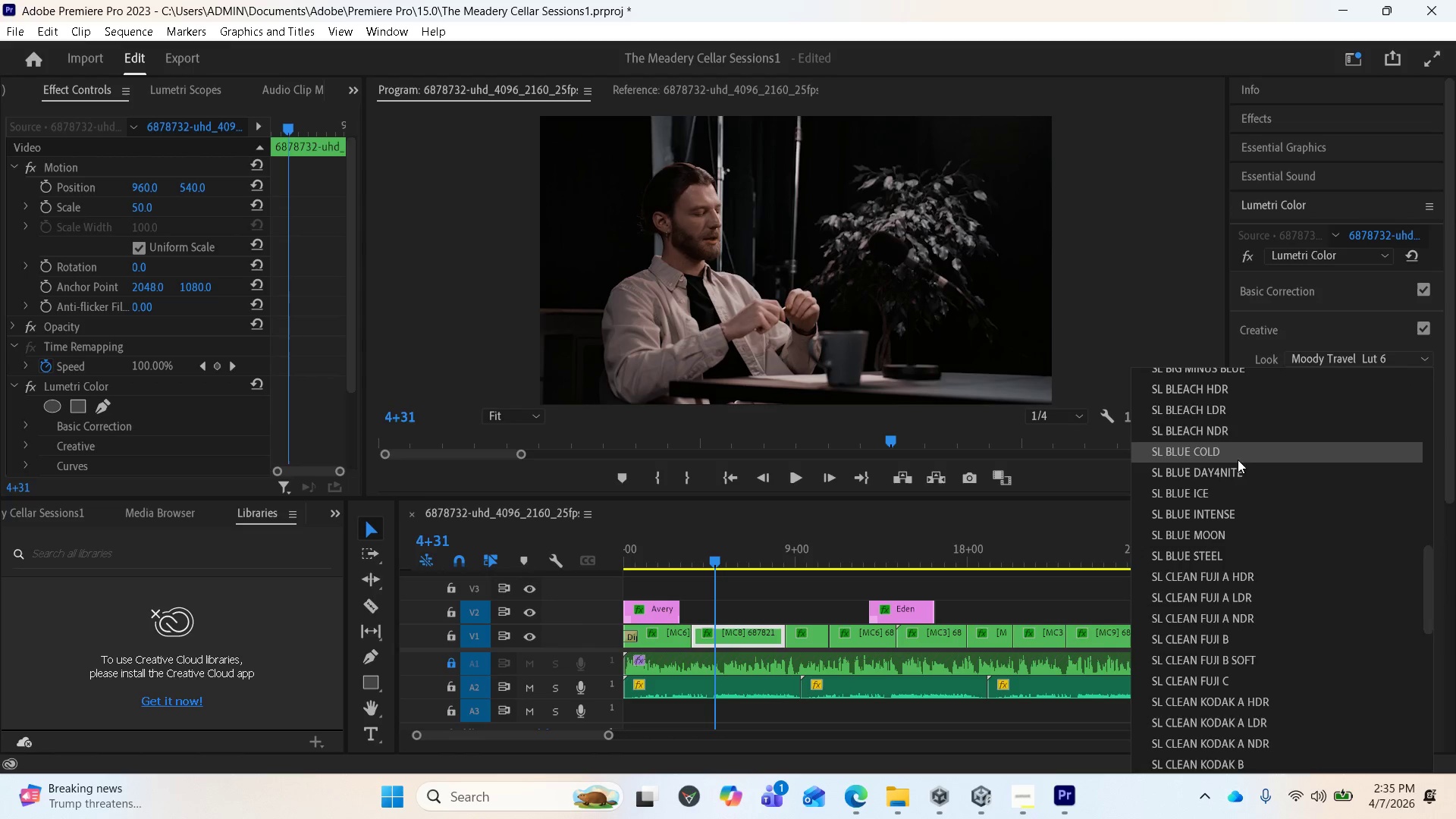 
scroll: coordinate [1244, 454], scroll_direction: up, amount: 2.0
 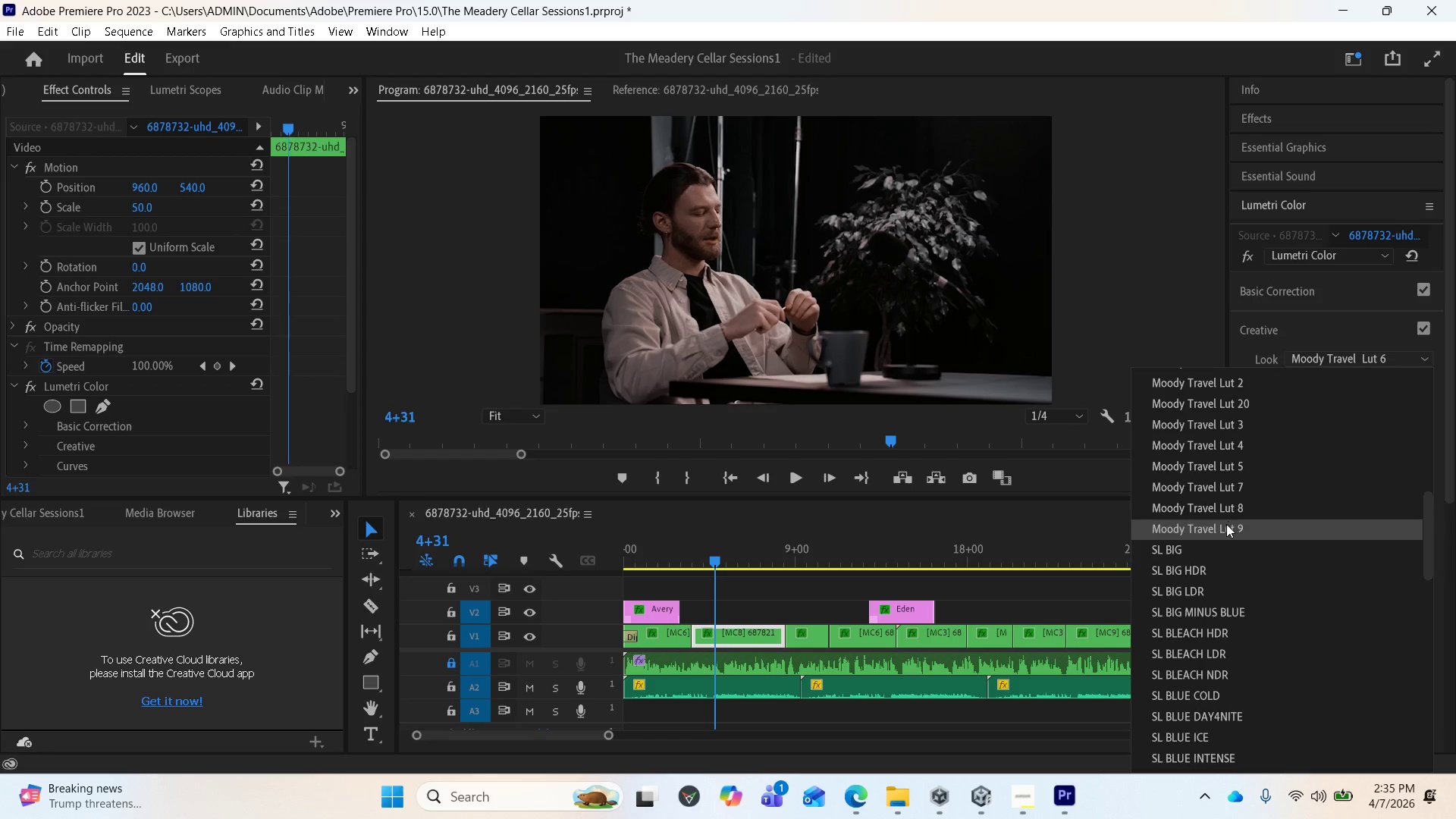 
left_click([1226, 525])
 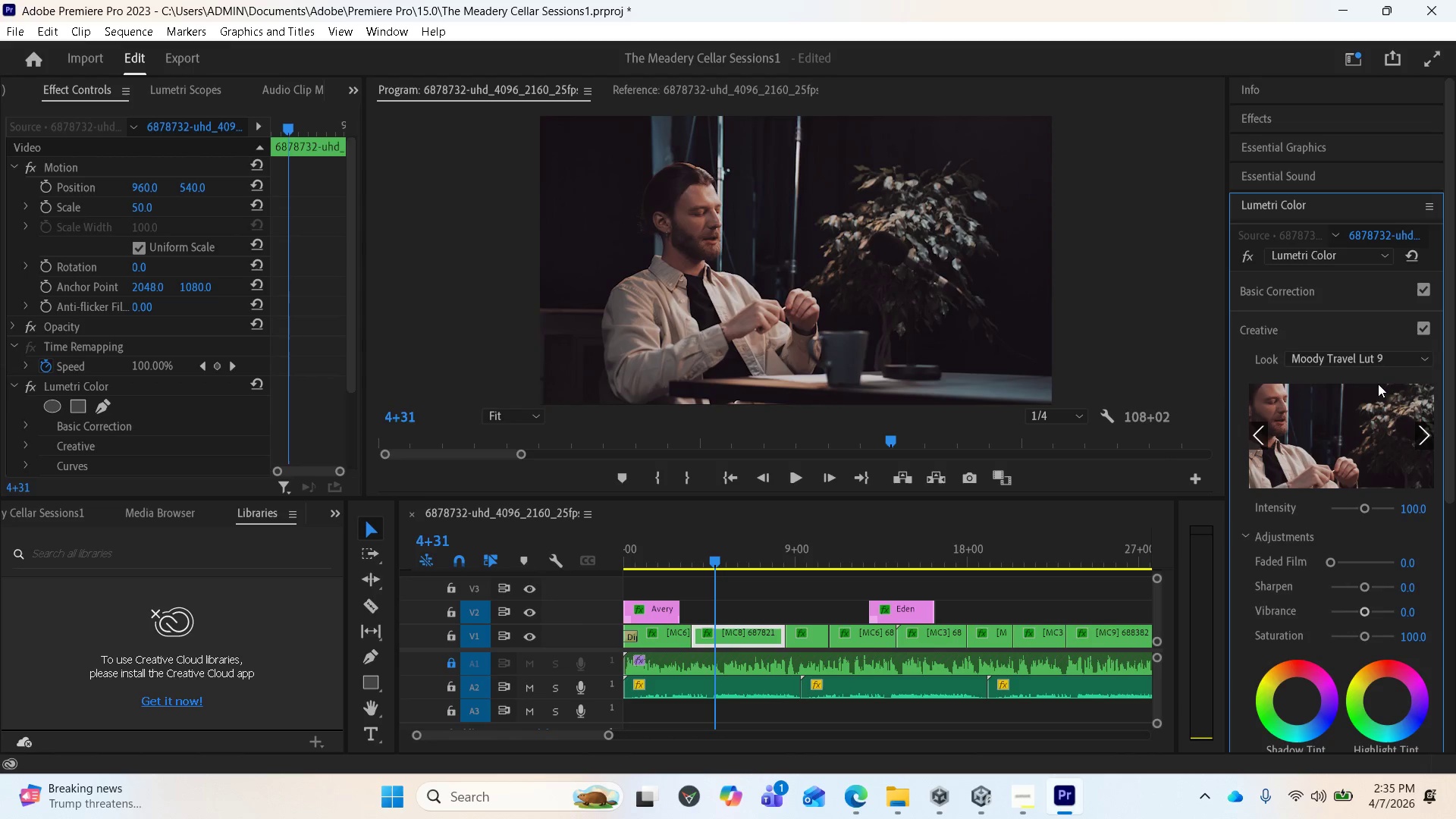 
left_click([1381, 359])
 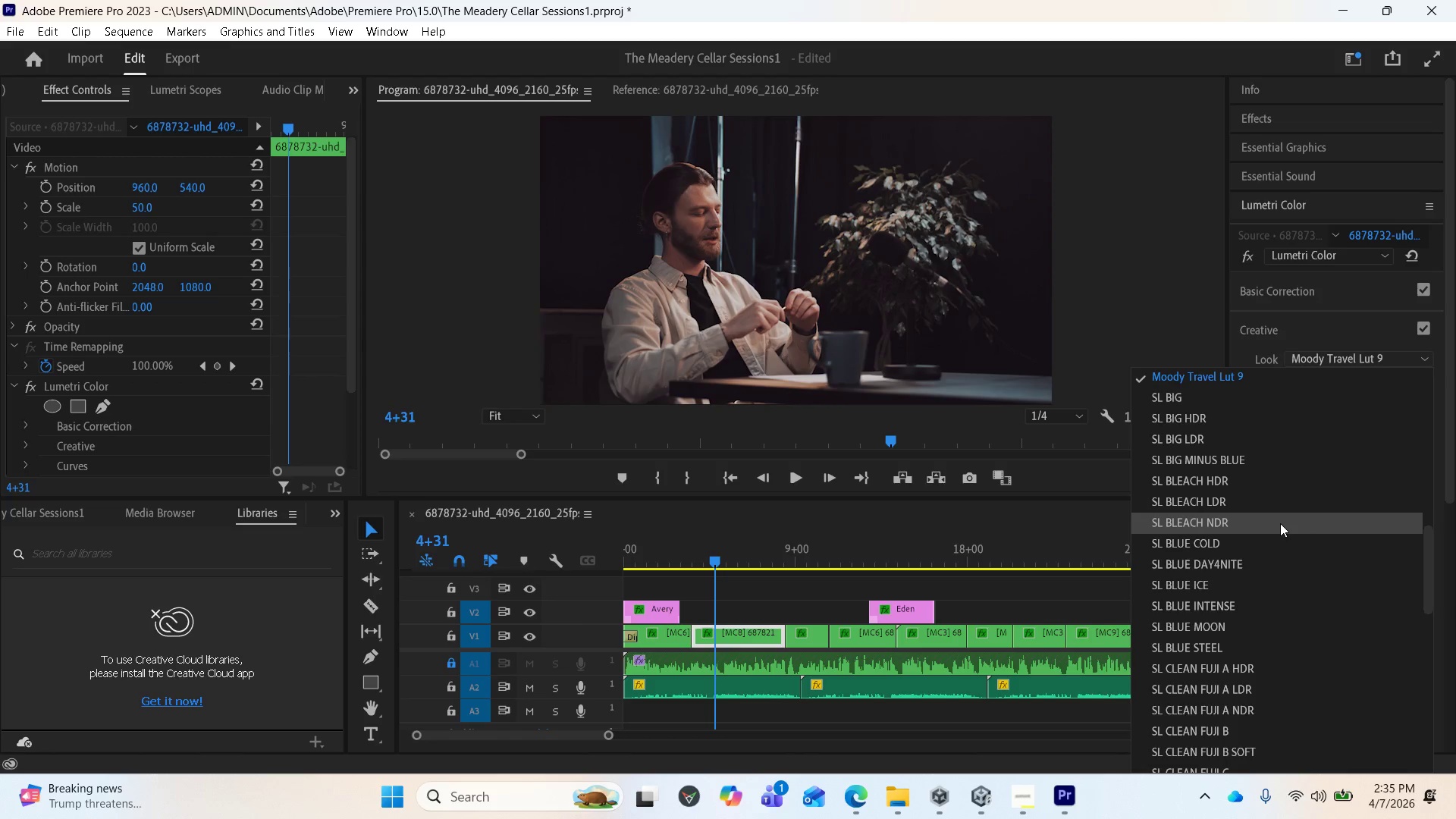 
scroll: coordinate [1291, 526], scroll_direction: up, amount: 2.0
 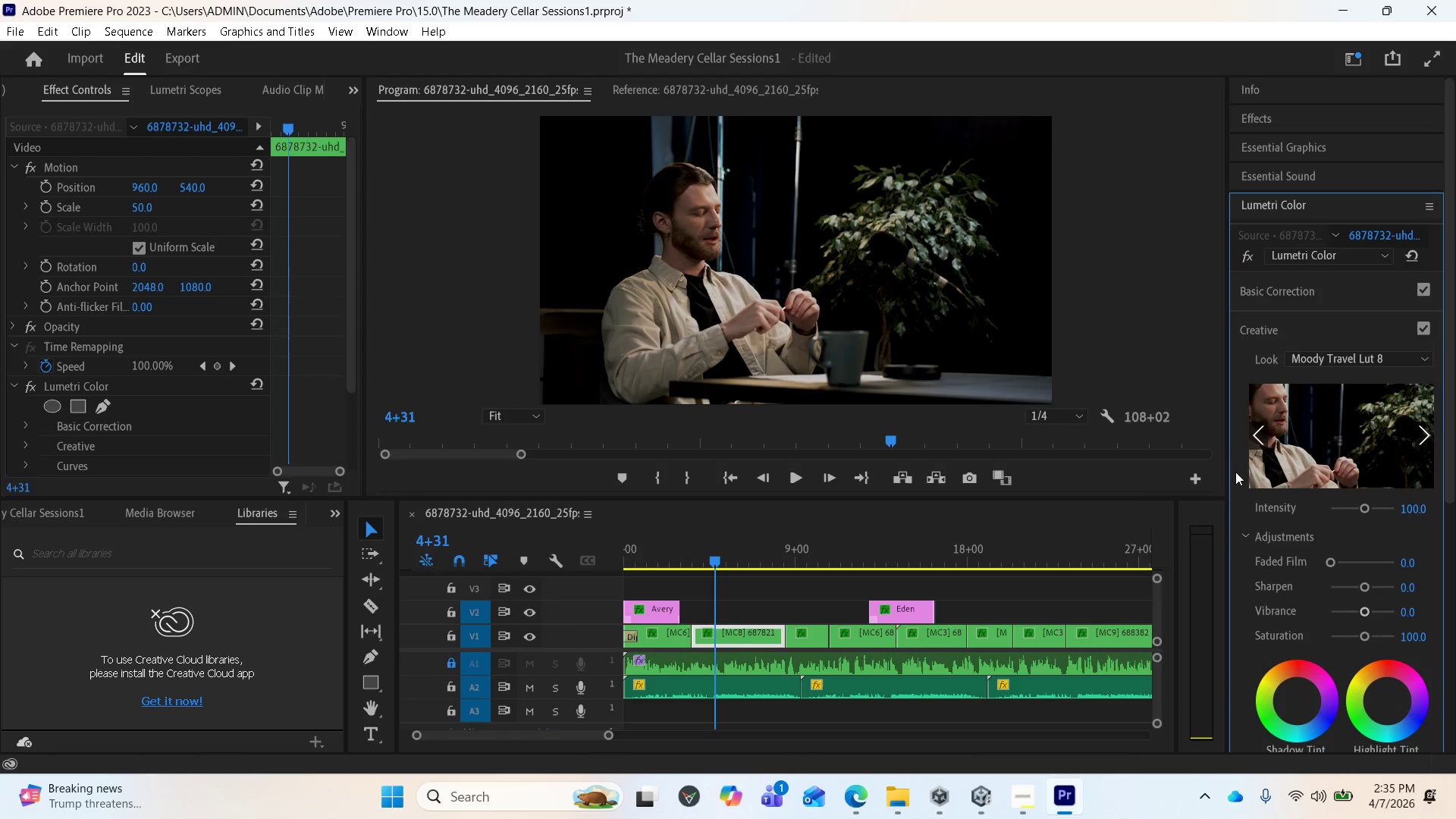 
left_click([1340, 357])
 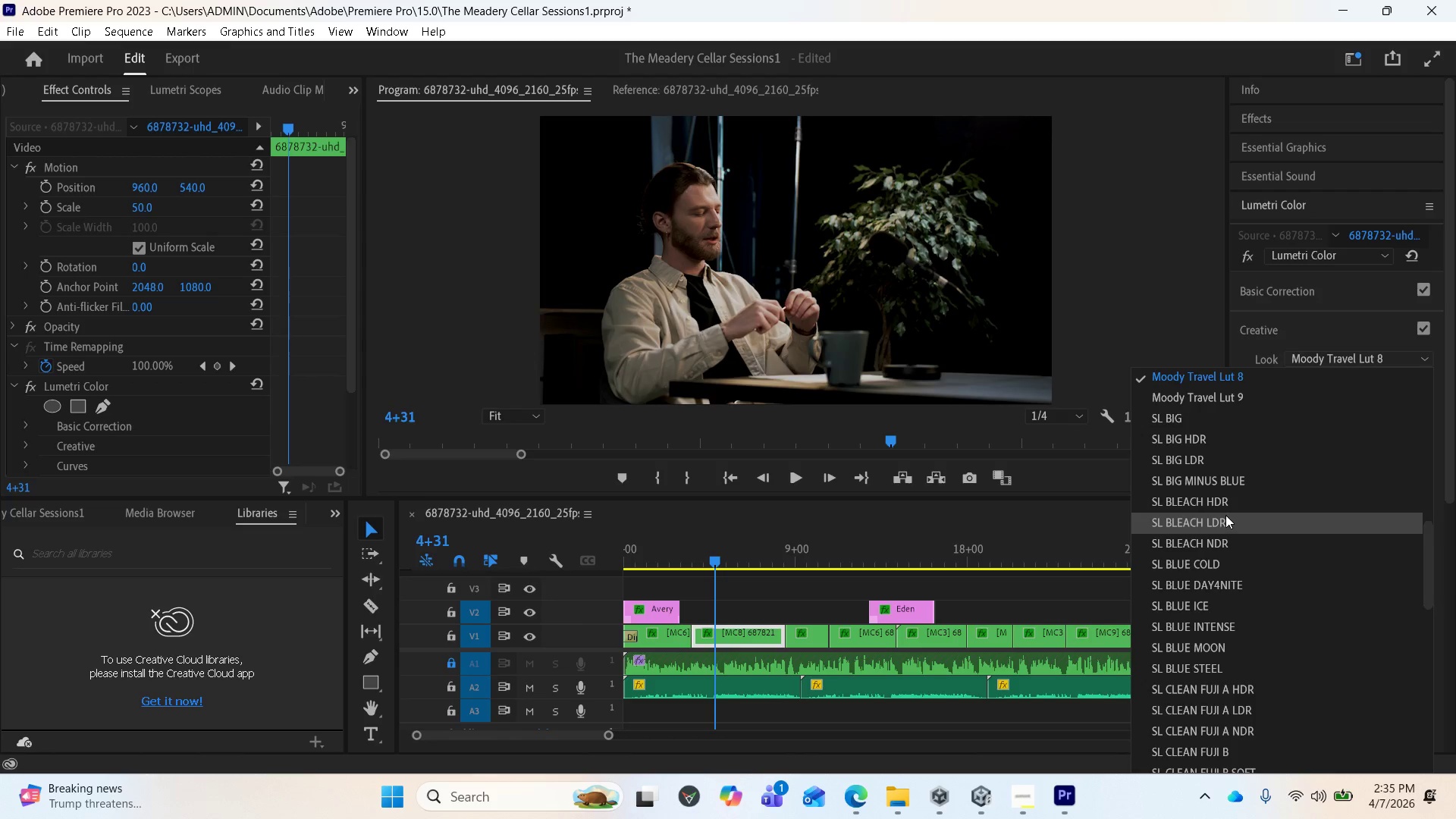 
scroll: coordinate [1230, 515], scroll_direction: up, amount: 2.0
 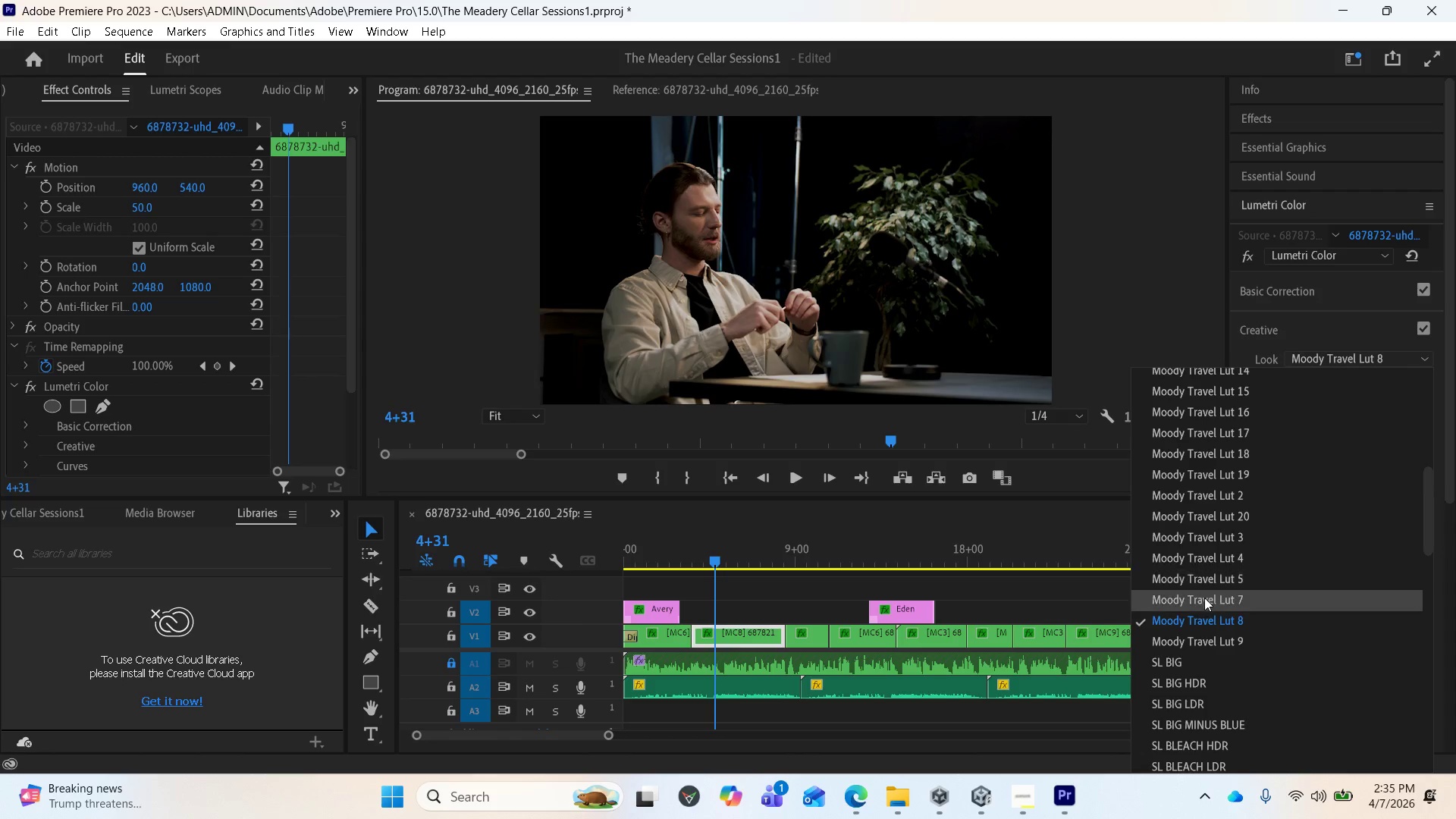 
left_click([1204, 598])
 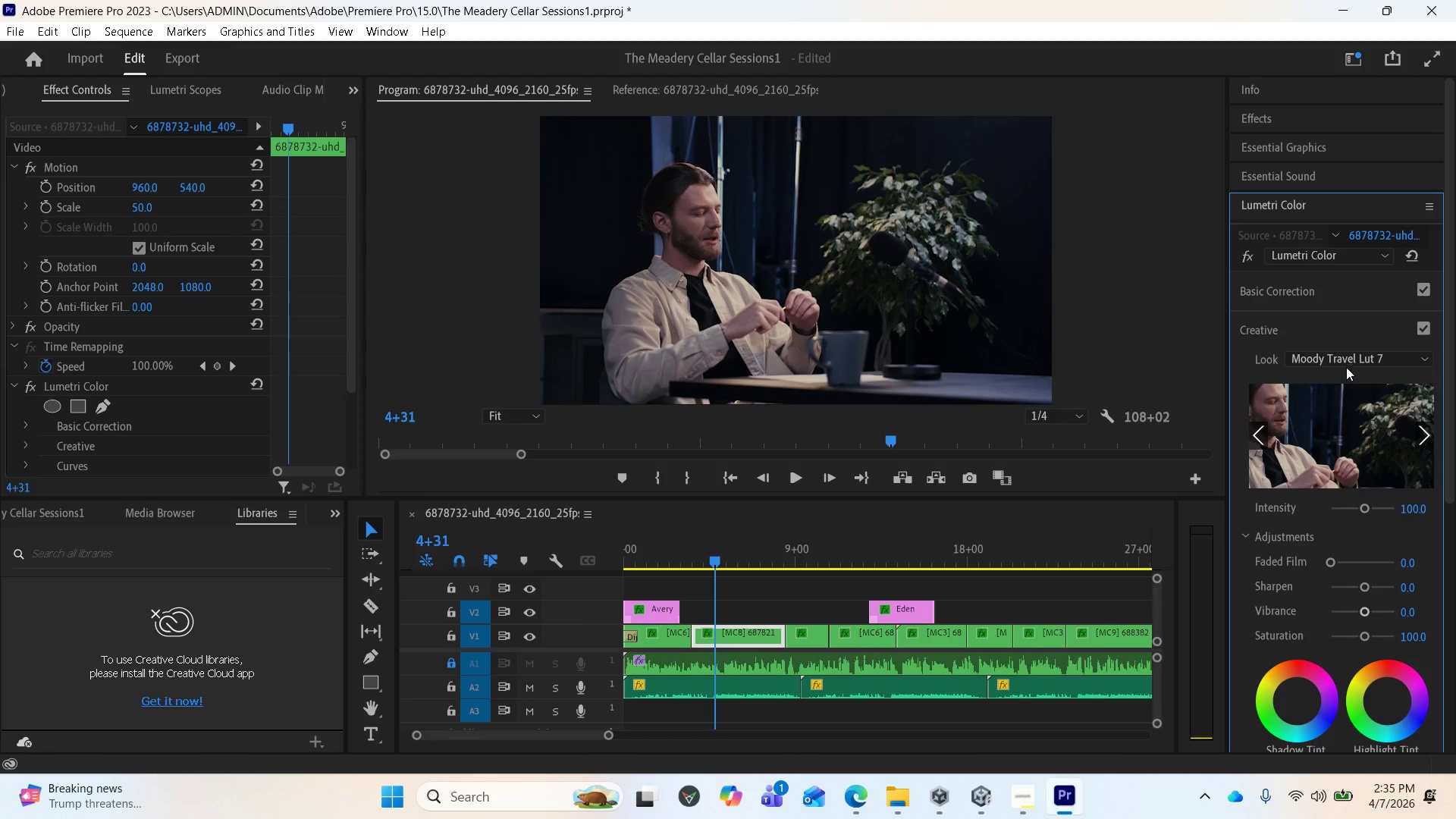 
left_click([1350, 358])
 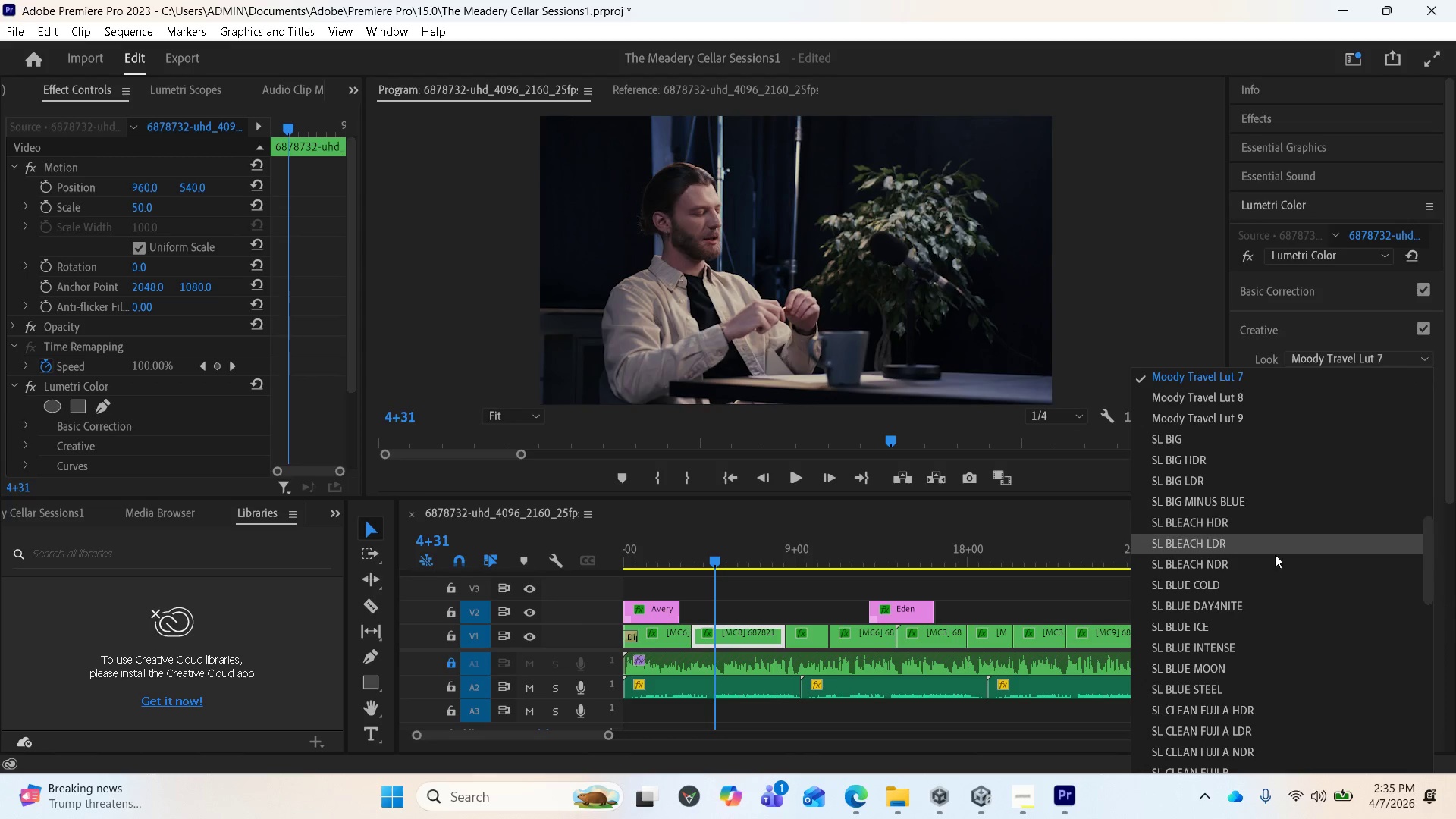 
scroll: coordinate [1274, 556], scroll_direction: up, amount: 2.0
 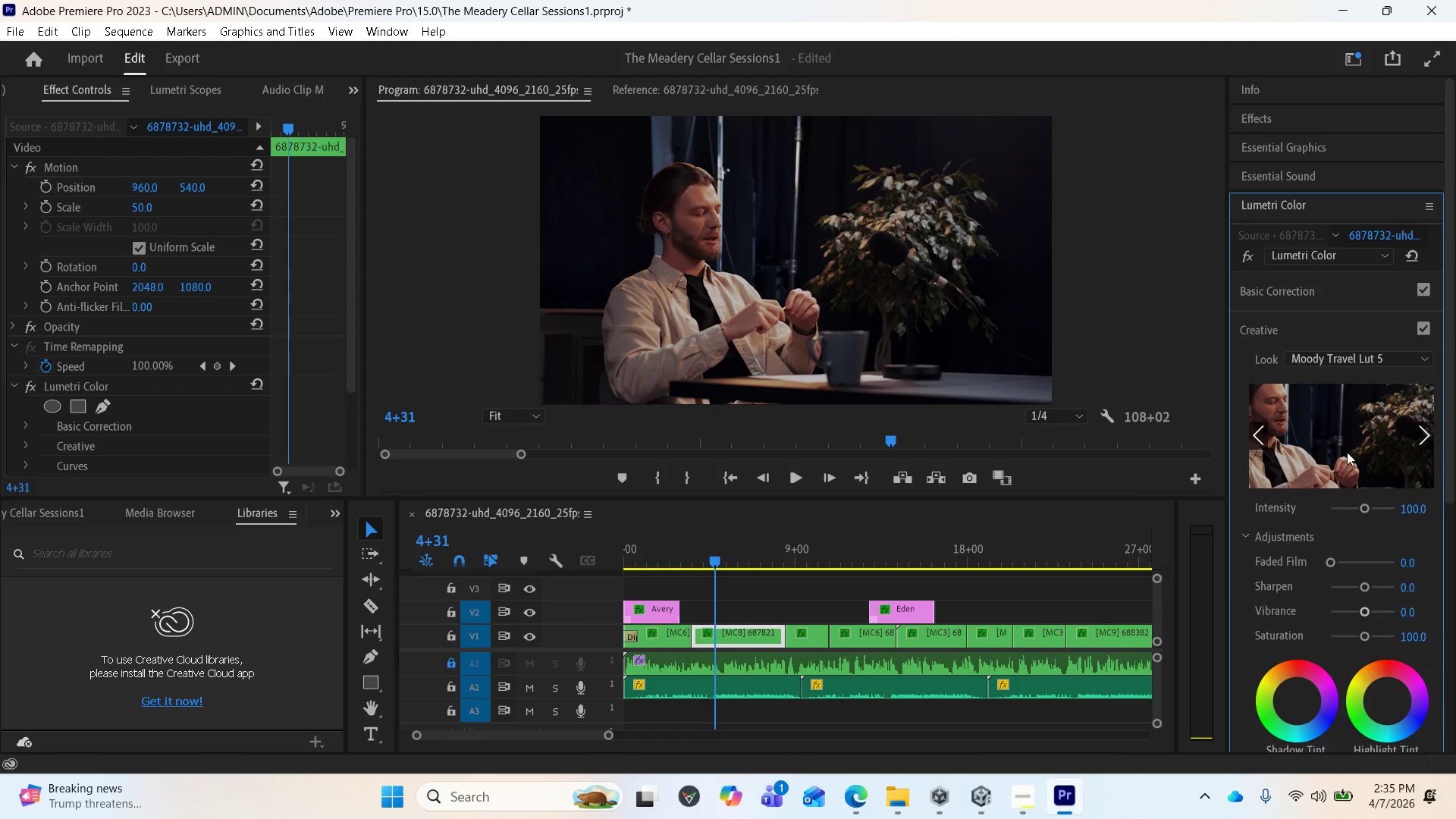 
left_click([1360, 366])
 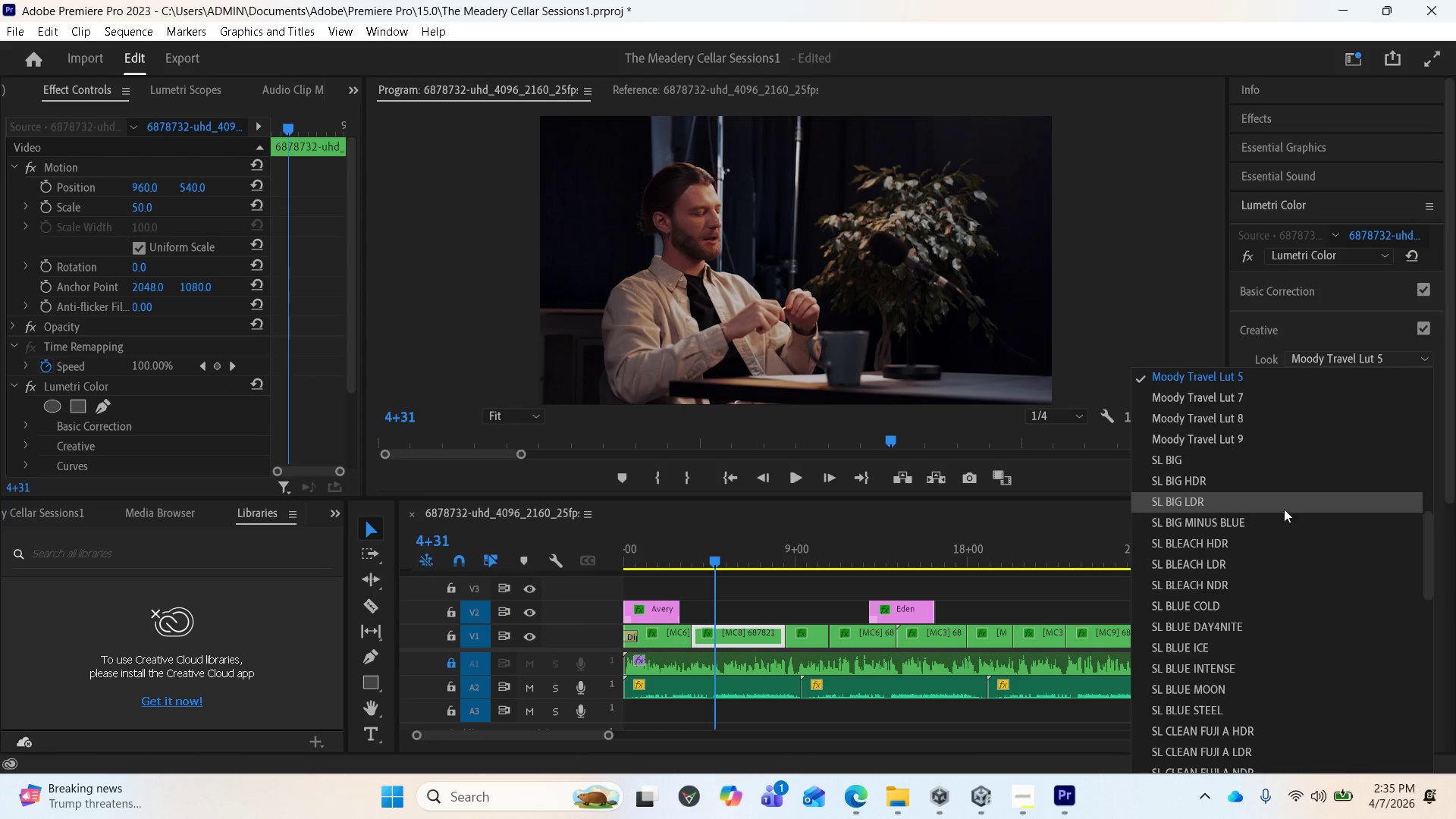 
scroll: coordinate [1243, 559], scroll_direction: up, amount: 5.0
 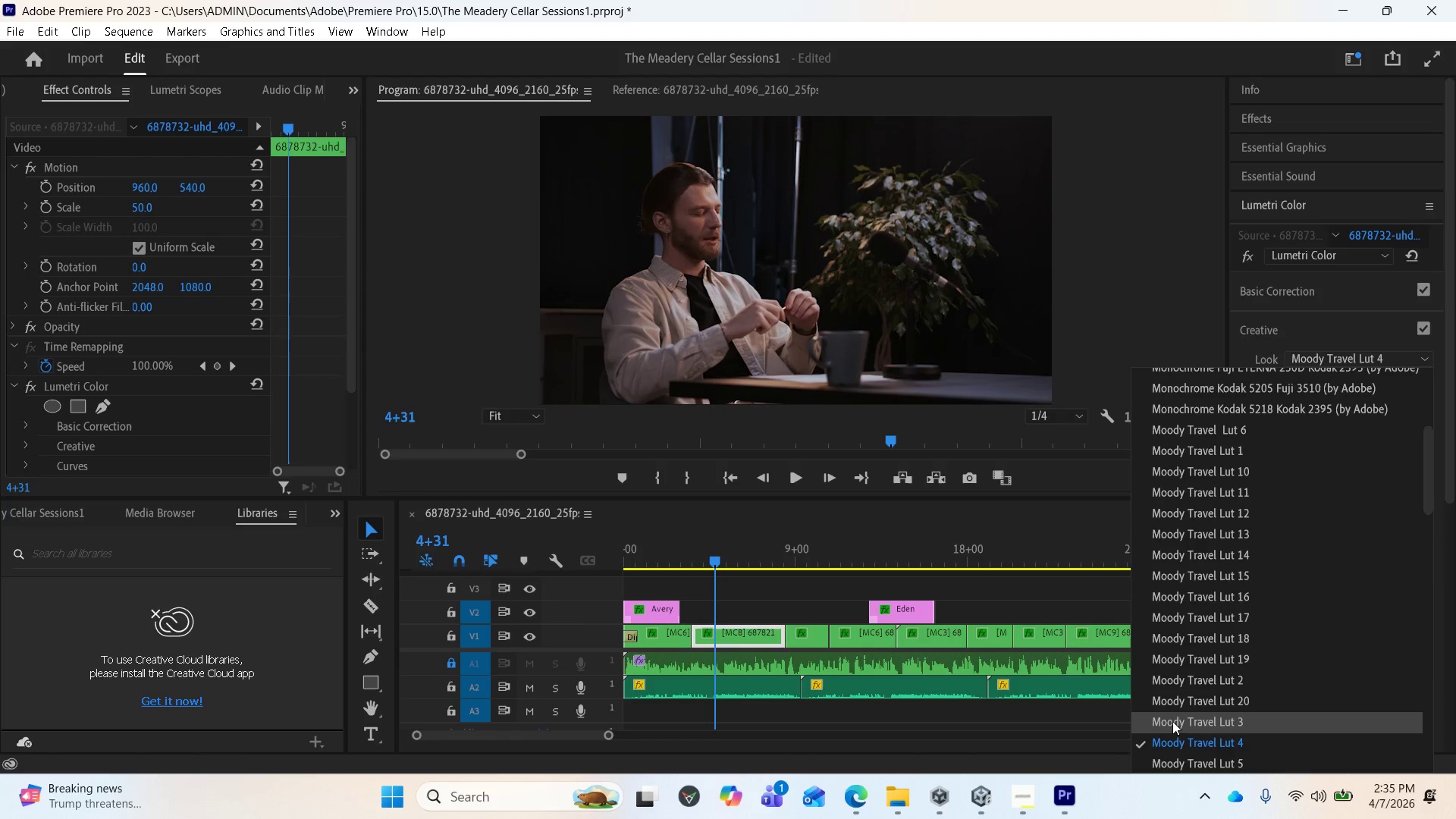 
left_click([1172, 722])
 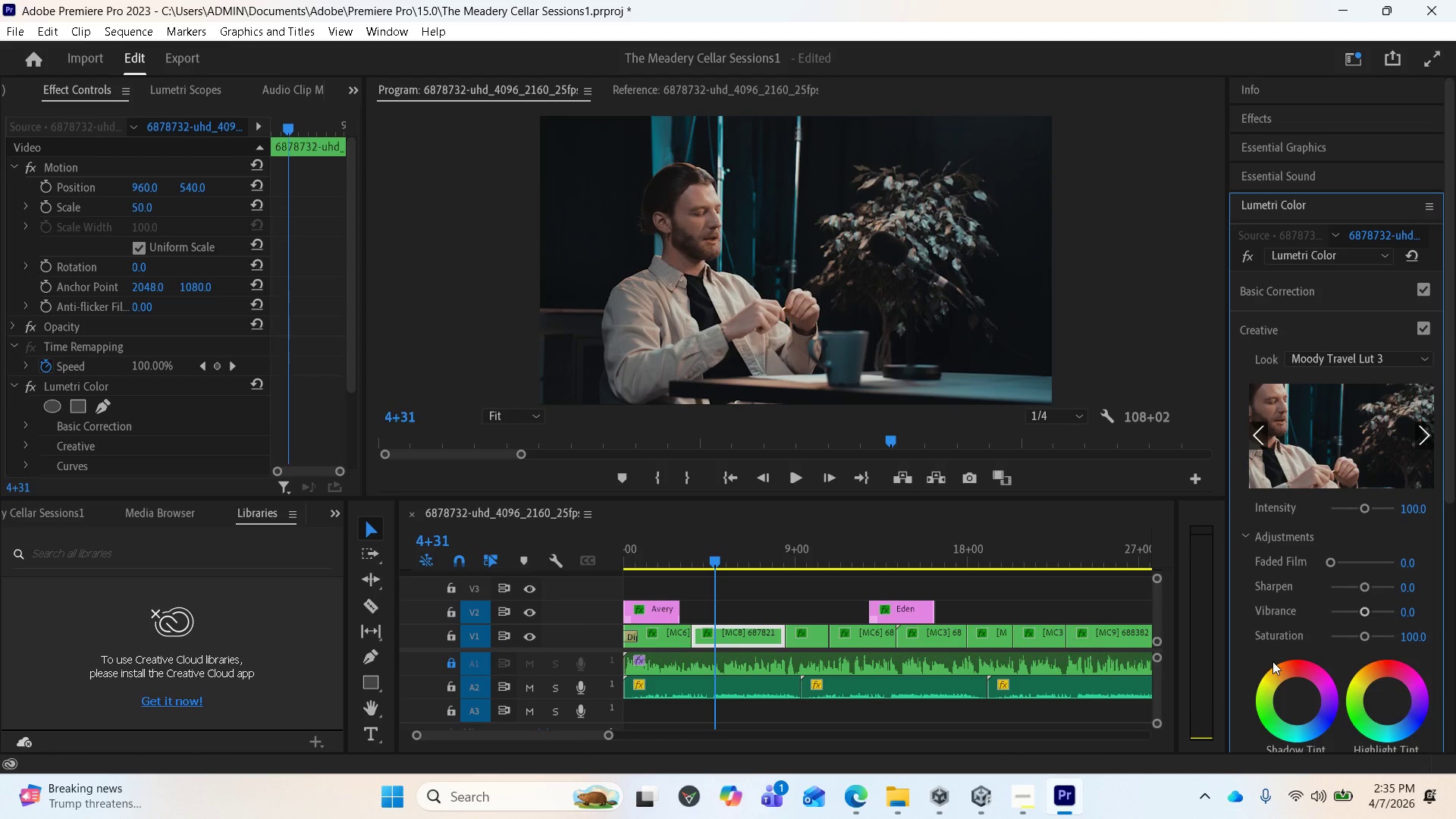 
wait(18.61)
 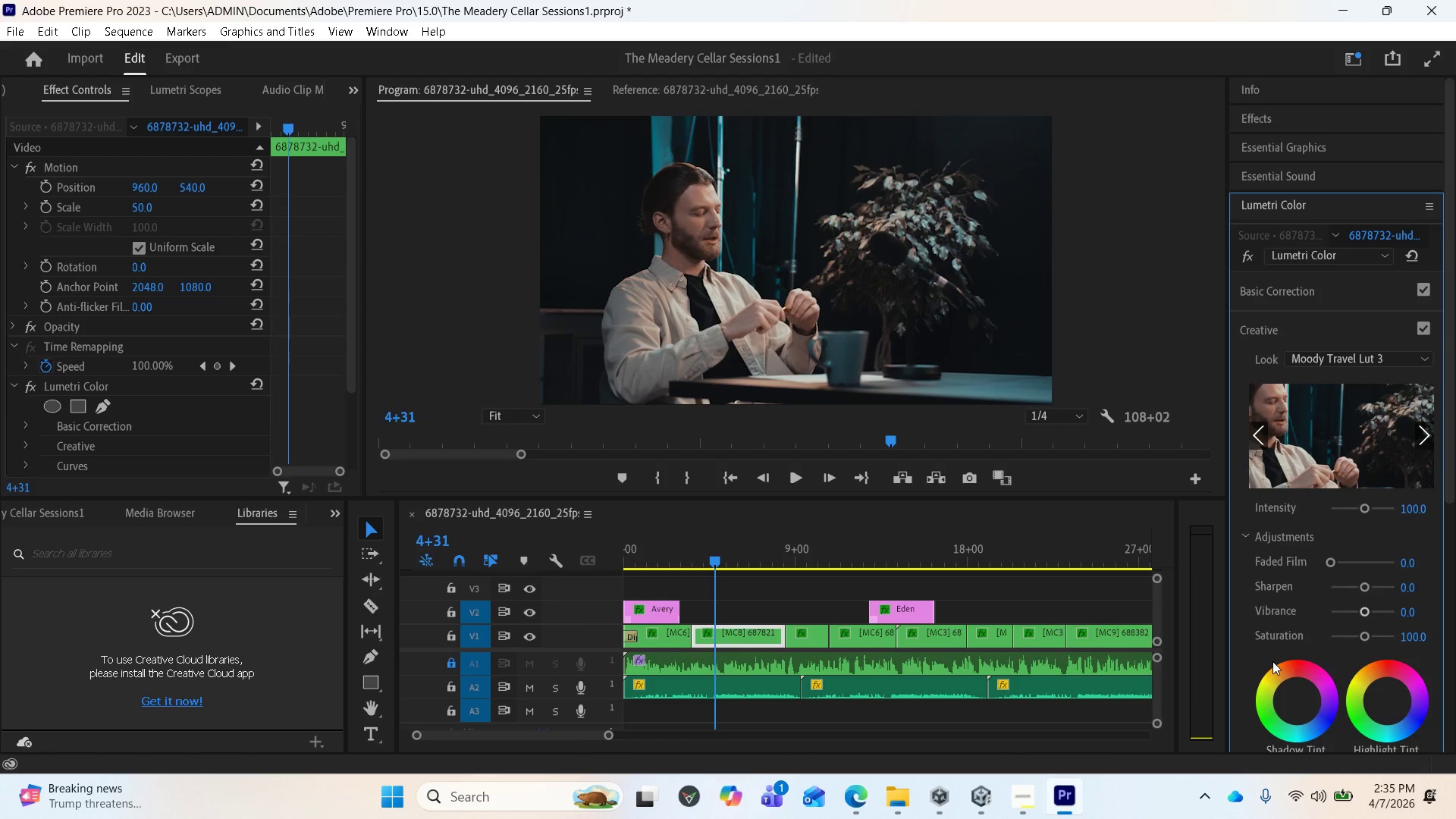 
left_click([1398, 360])
 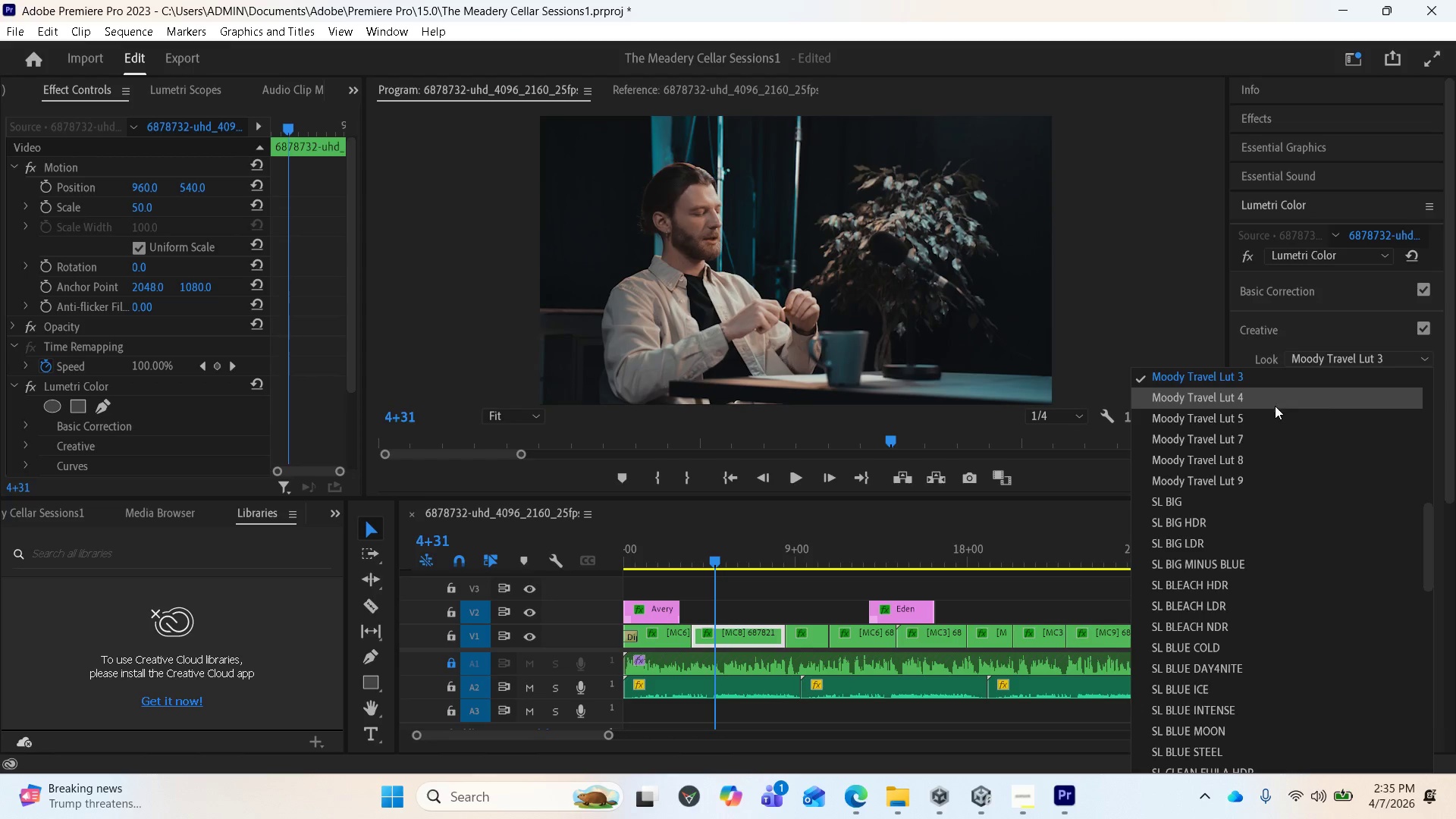 
scroll: coordinate [1276, 406], scroll_direction: up, amount: 2.0
 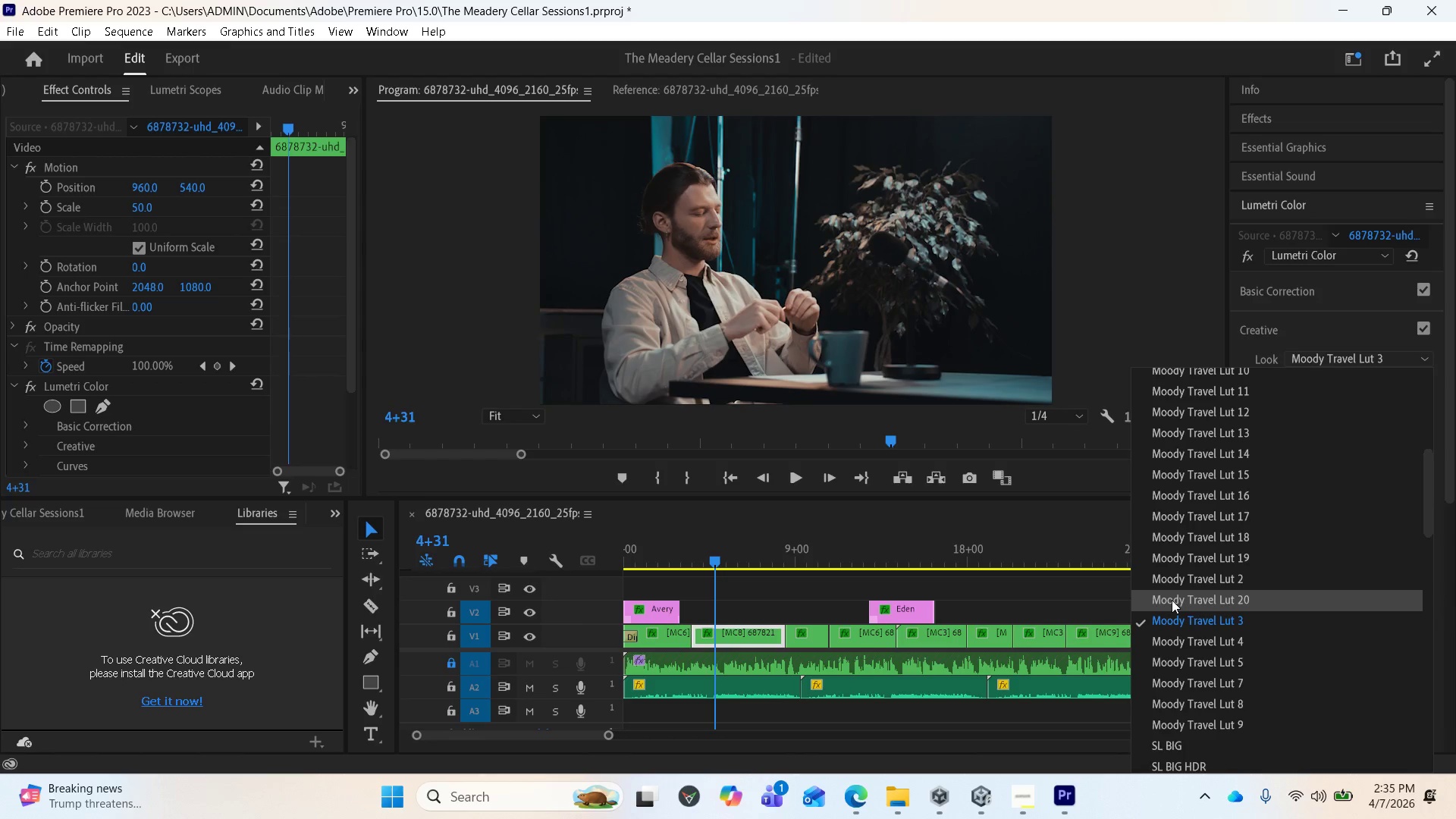 
left_click([1172, 600])
 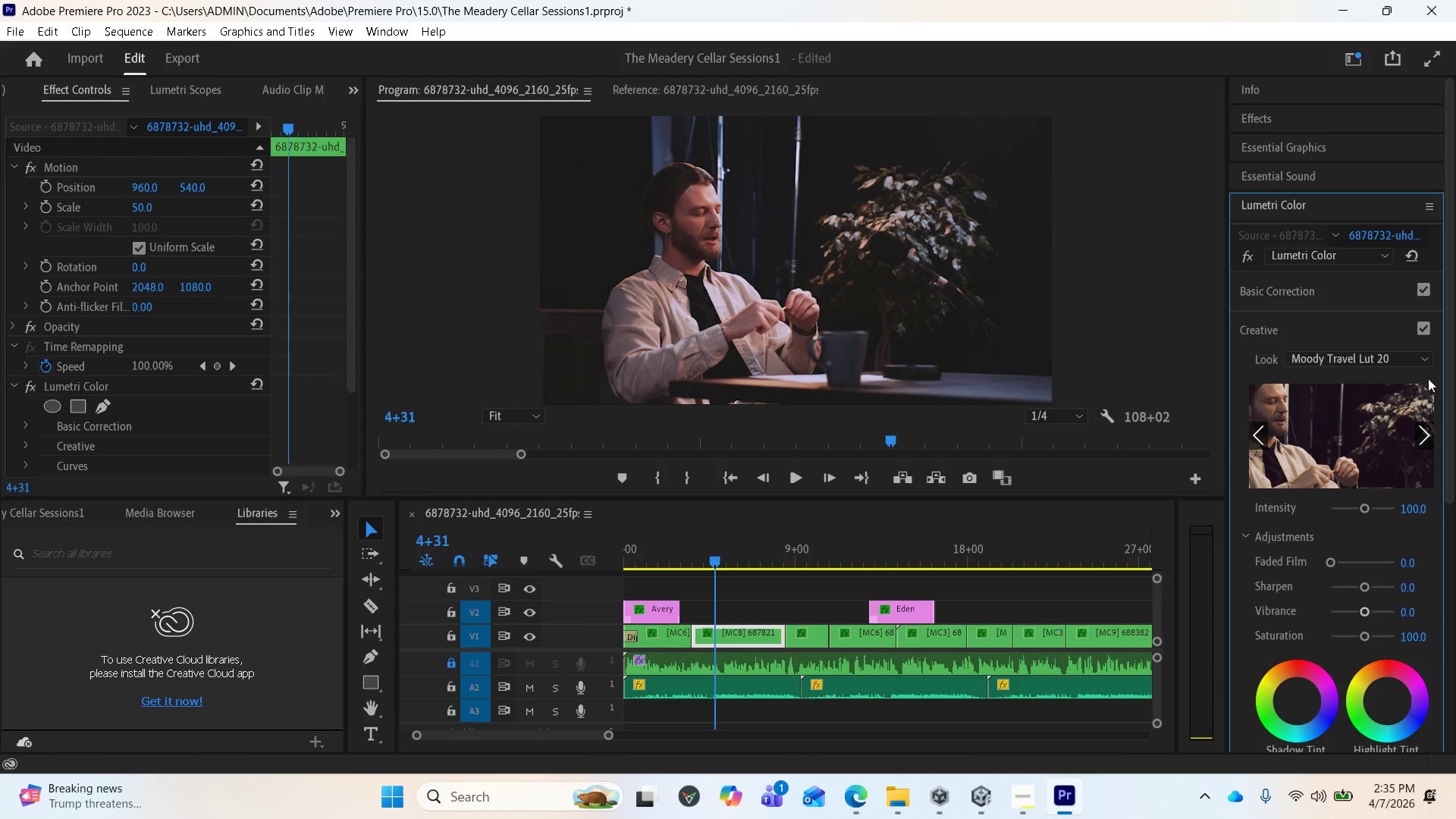 
left_click([1398, 358])
 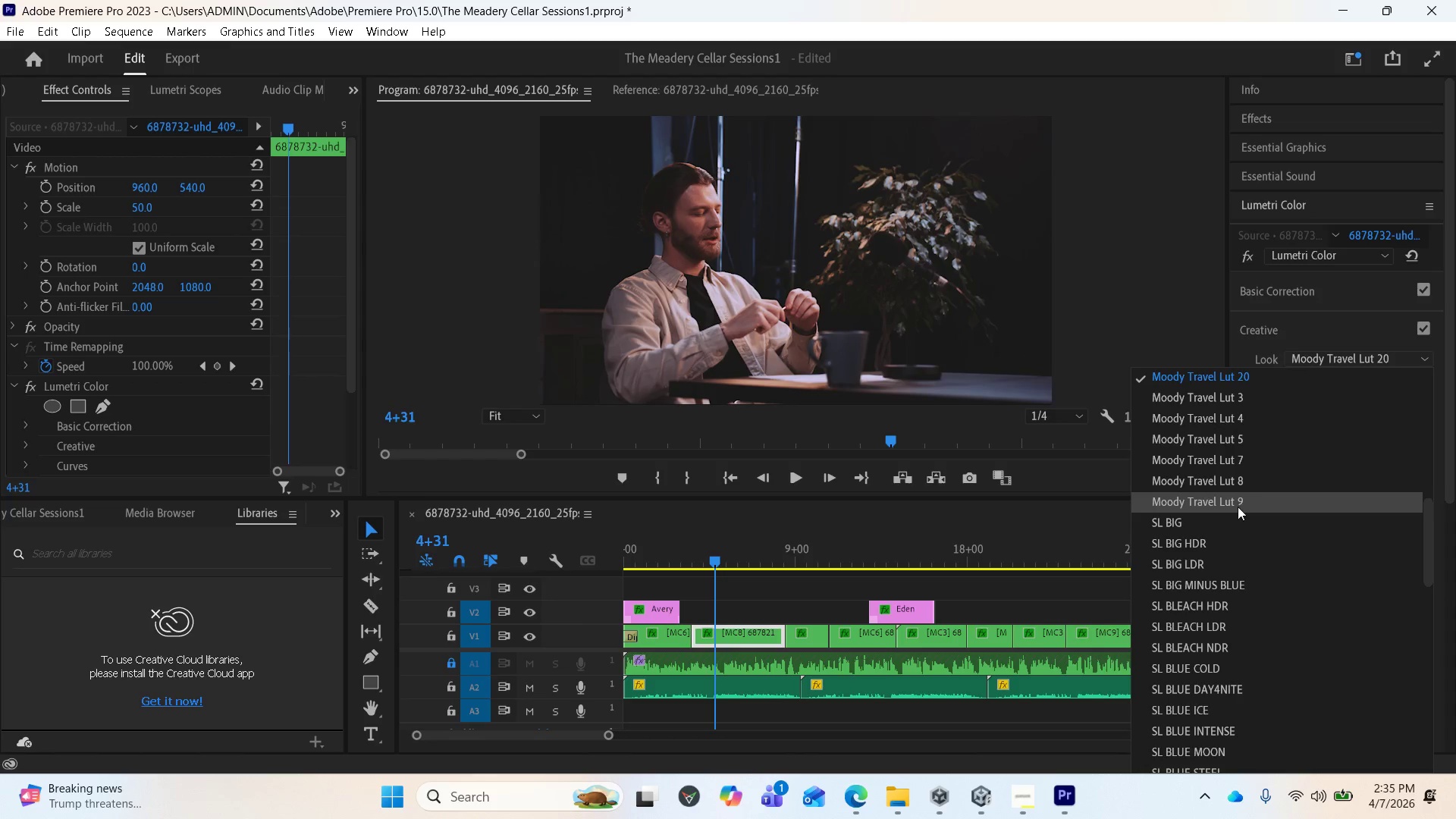 
scroll: coordinate [1238, 487], scroll_direction: up, amount: 2.0
 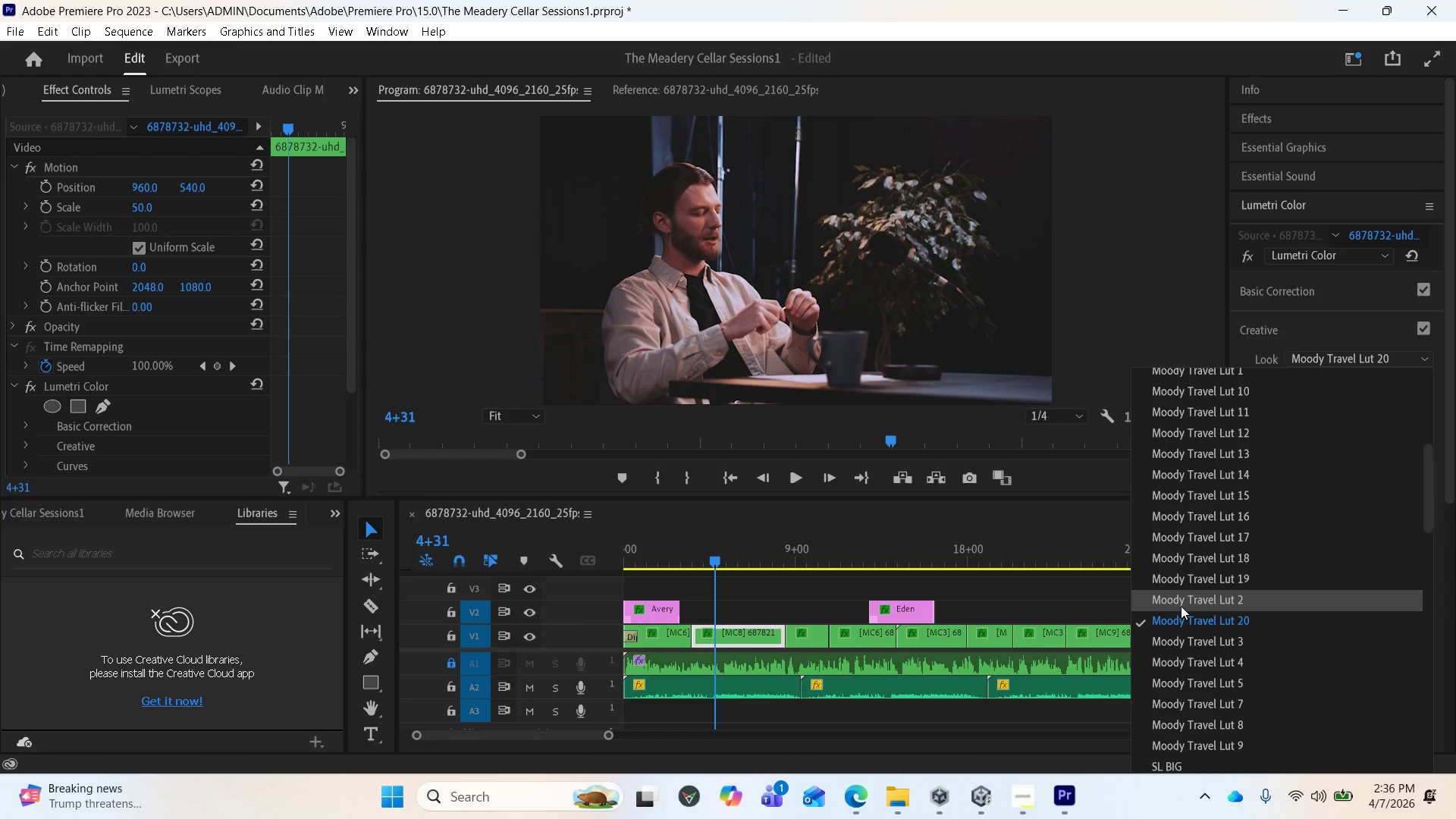 
left_click([1180, 604])
 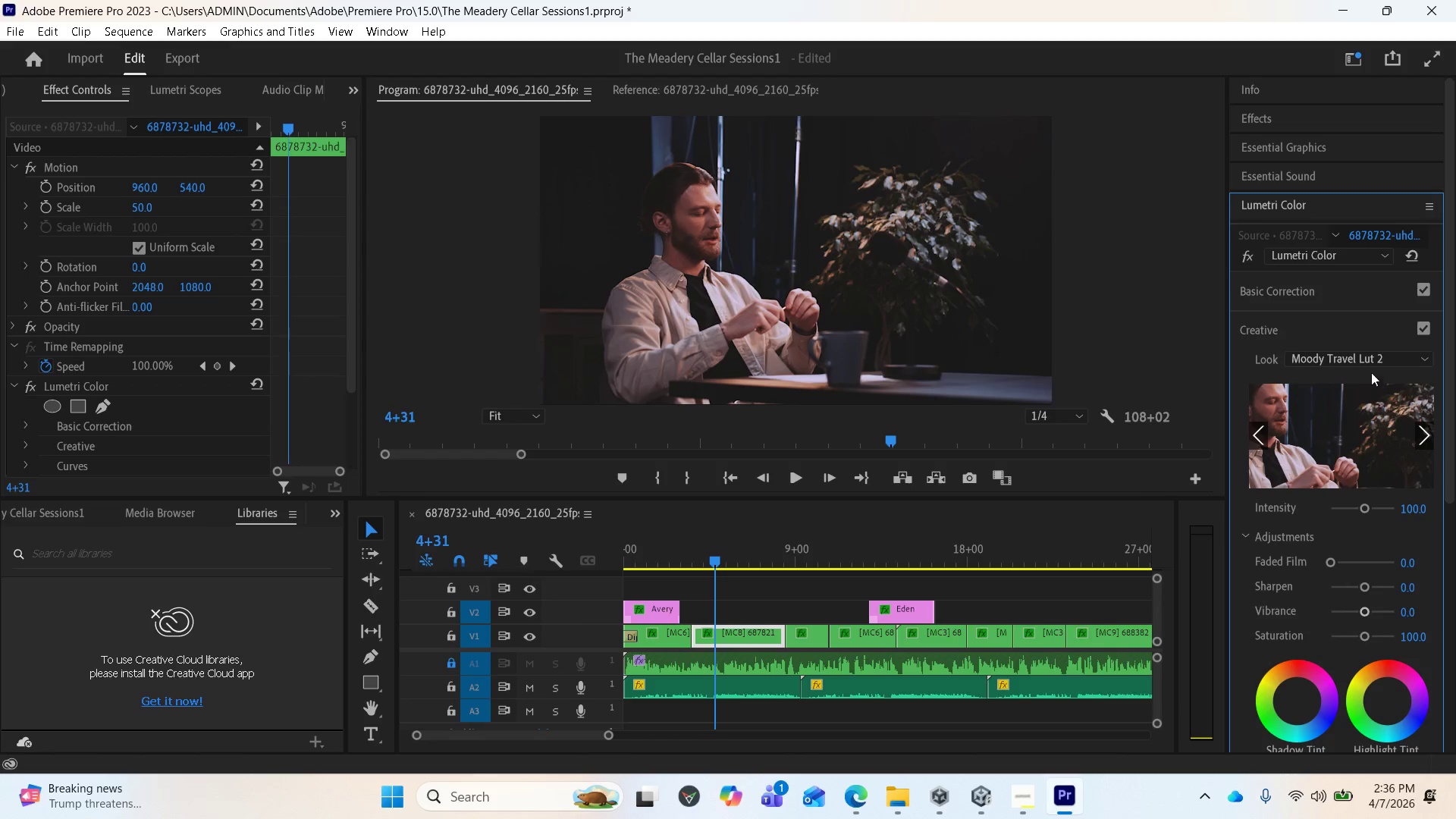 
left_click([1368, 362])
 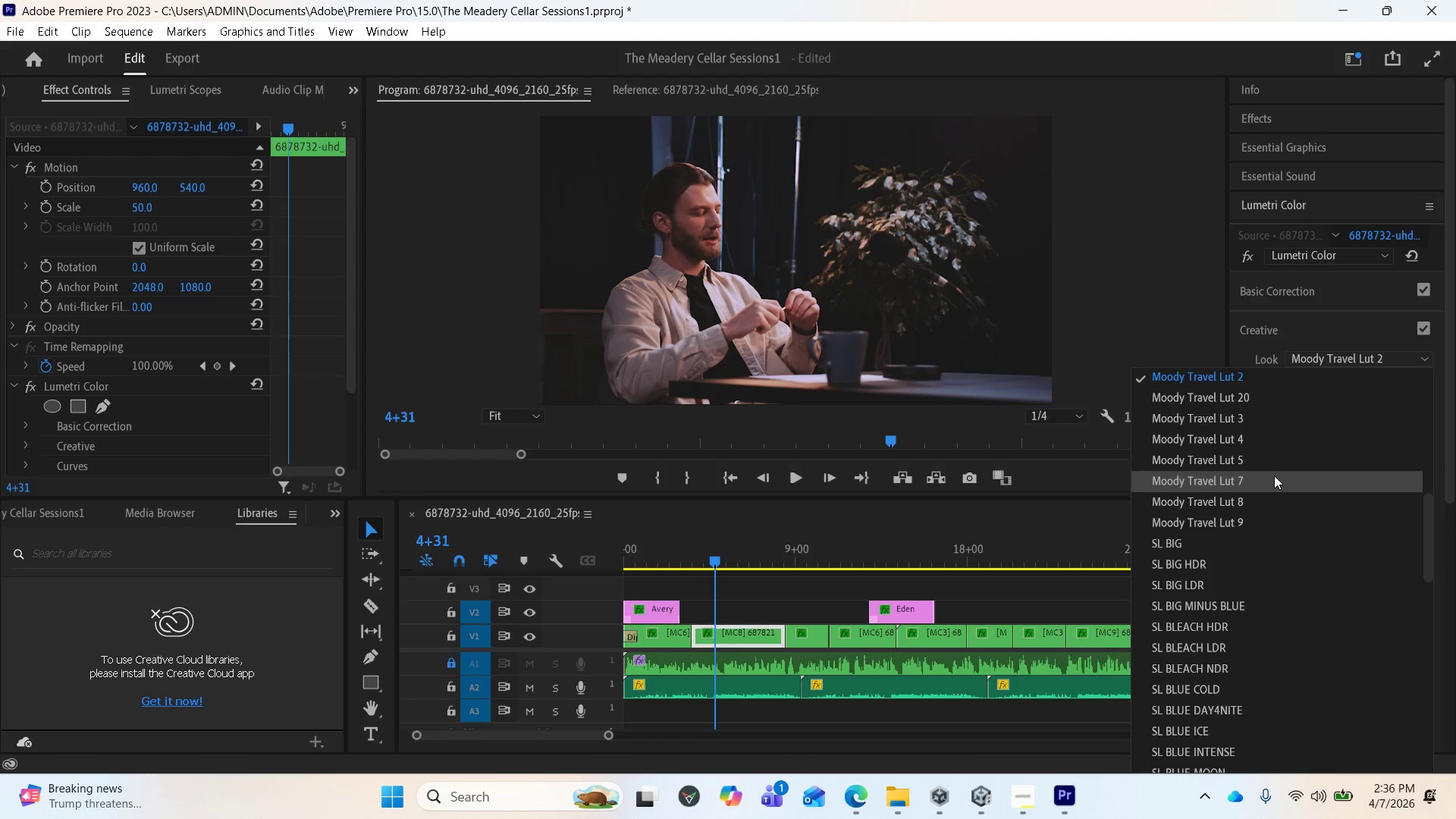 
scroll: coordinate [1274, 475], scroll_direction: up, amount: 3.0
 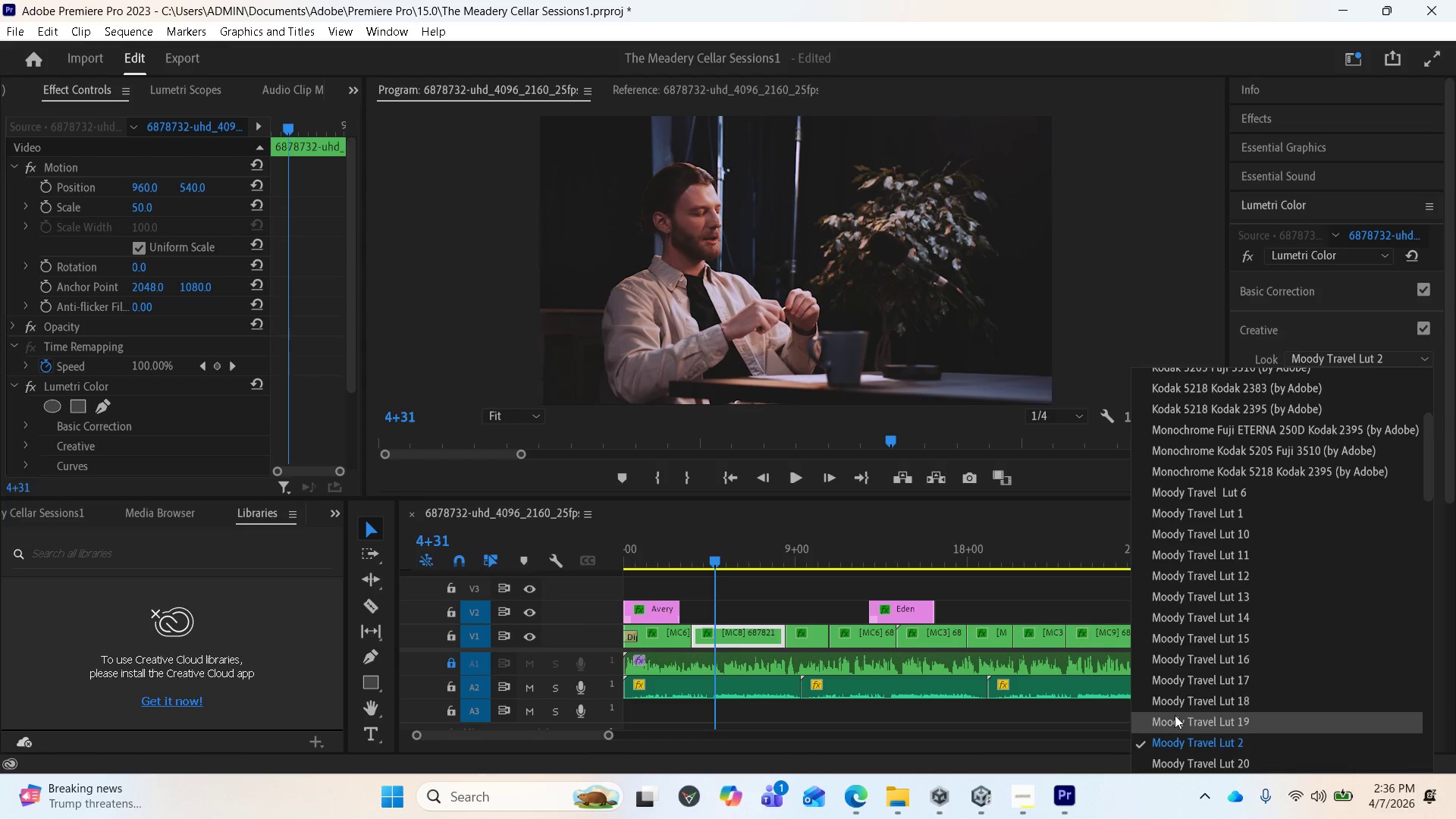 
left_click([1175, 715])
 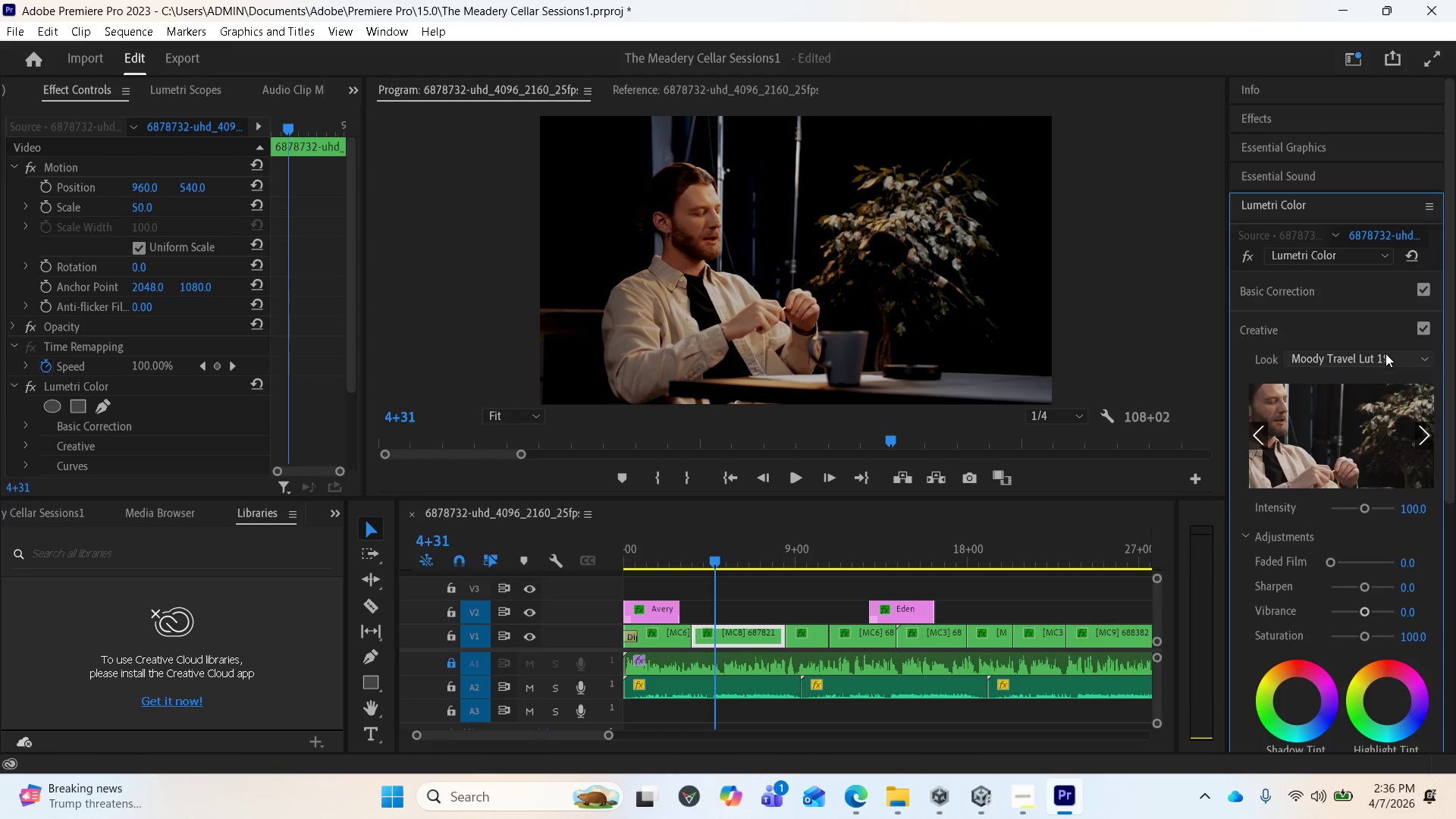 
left_click([1385, 353])
 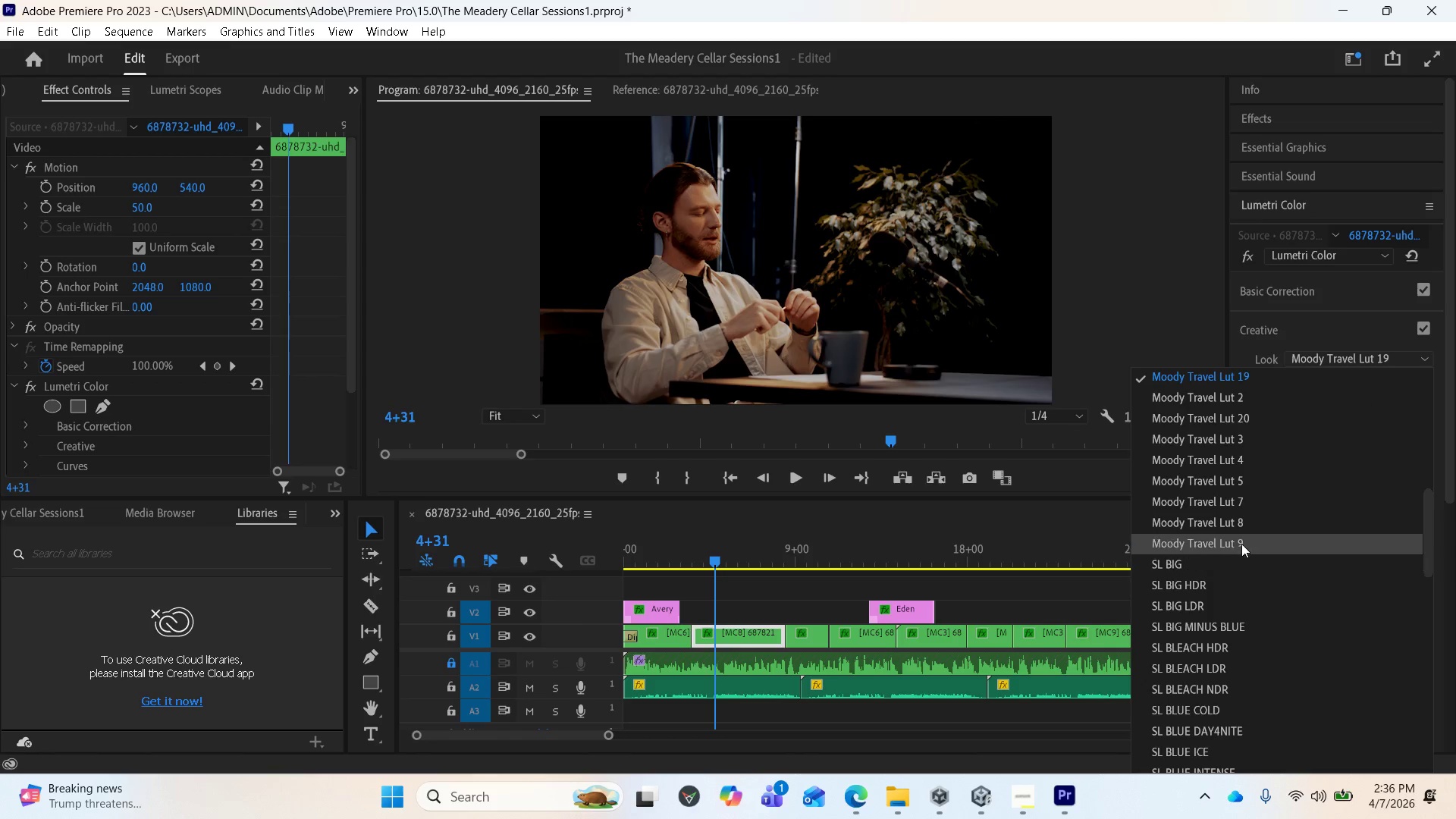 
scroll: coordinate [1241, 542], scroll_direction: up, amount: 2.0
 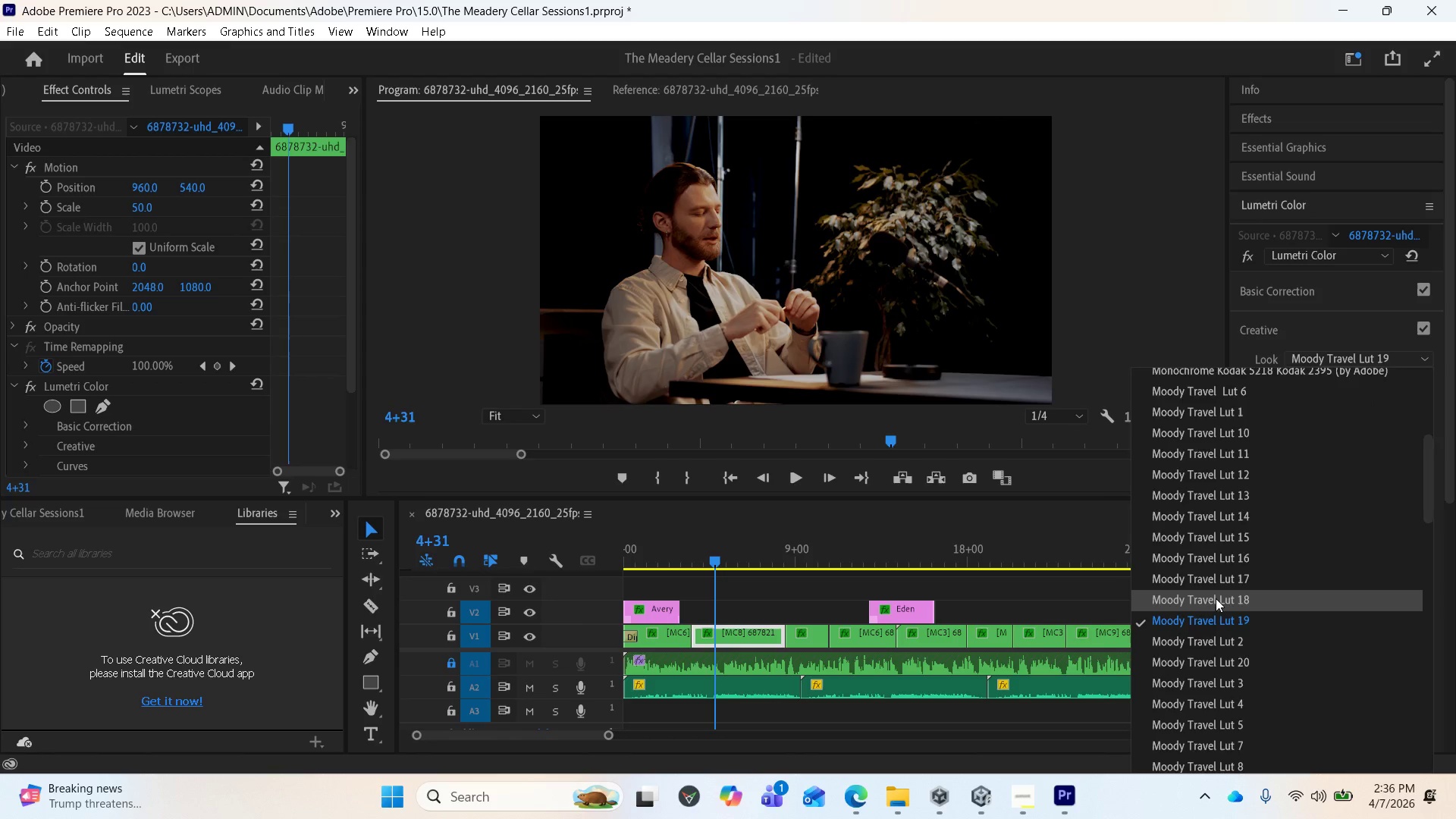 
left_click([1216, 598])
 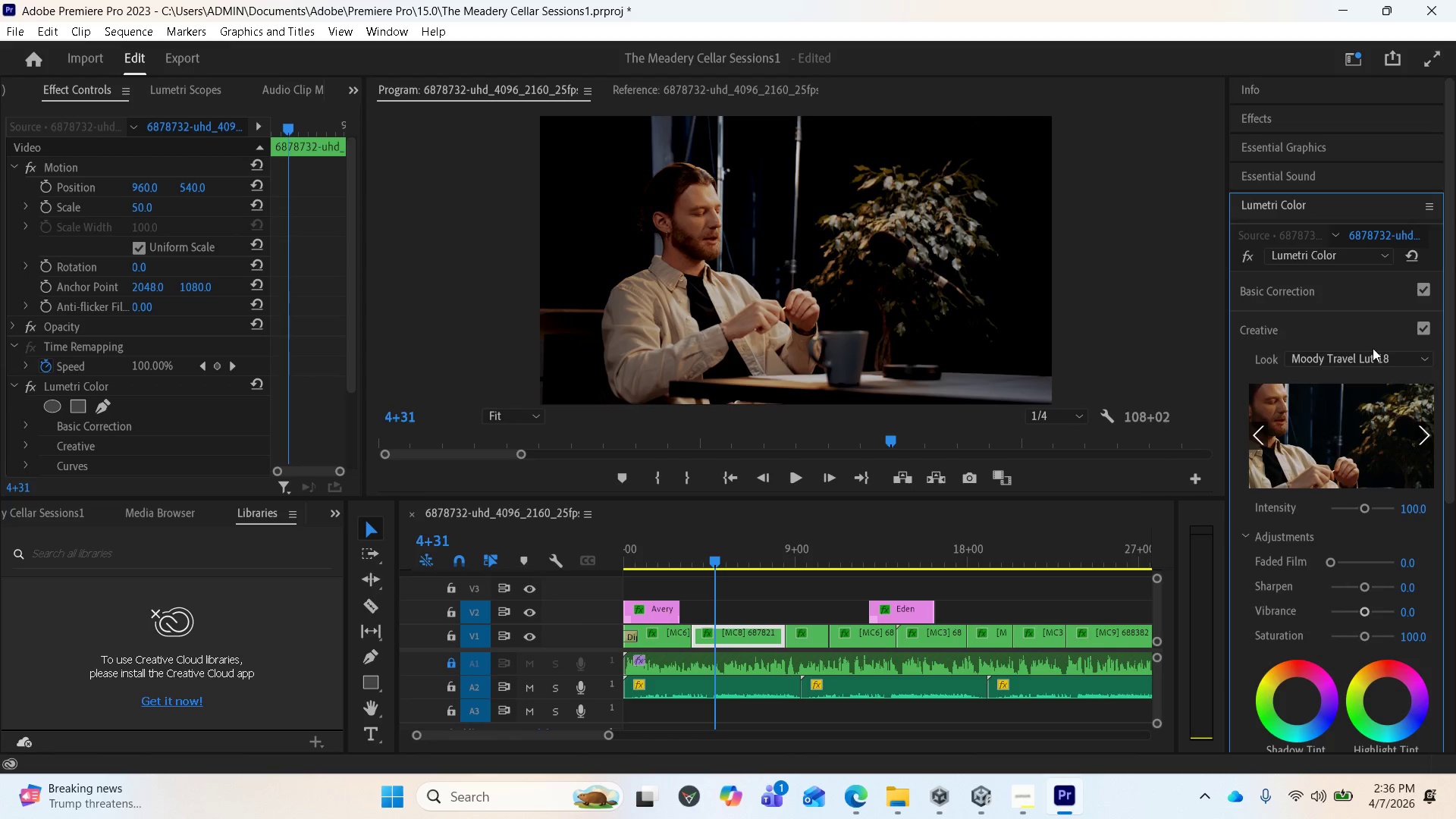 
left_click([1366, 359])
 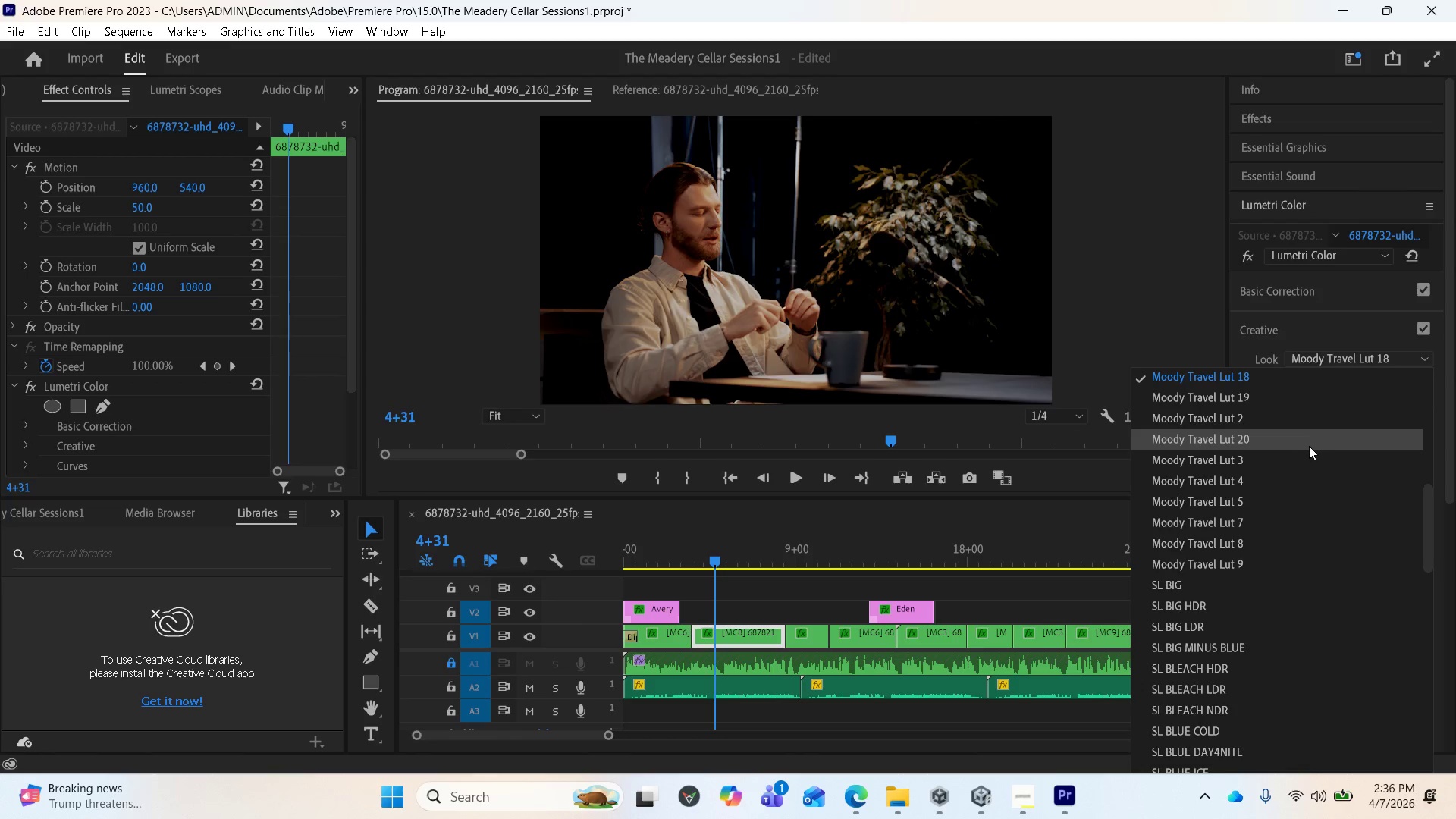 
scroll: coordinate [1309, 446], scroll_direction: up, amount: 2.0
 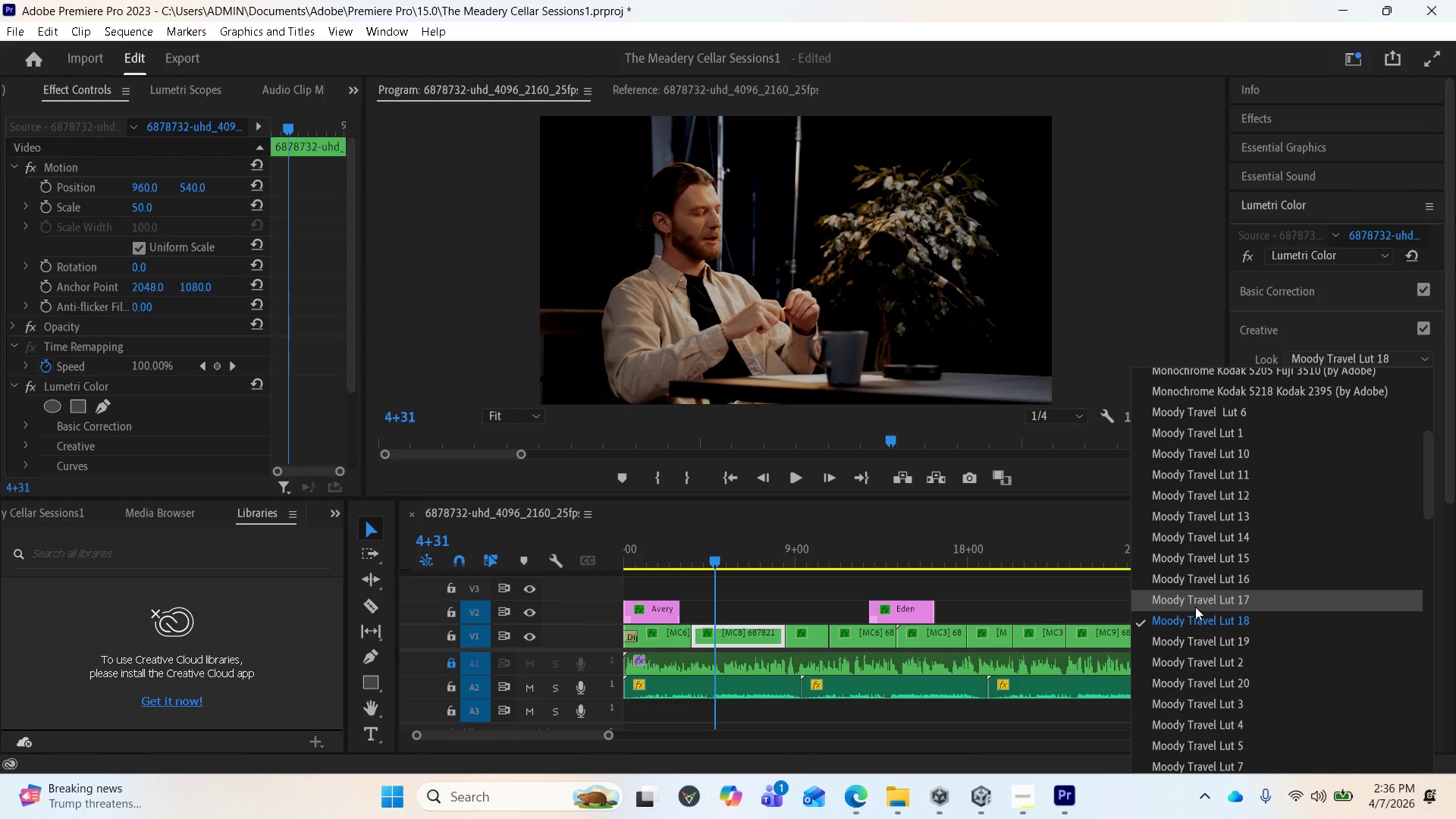 
left_click([1195, 607])
 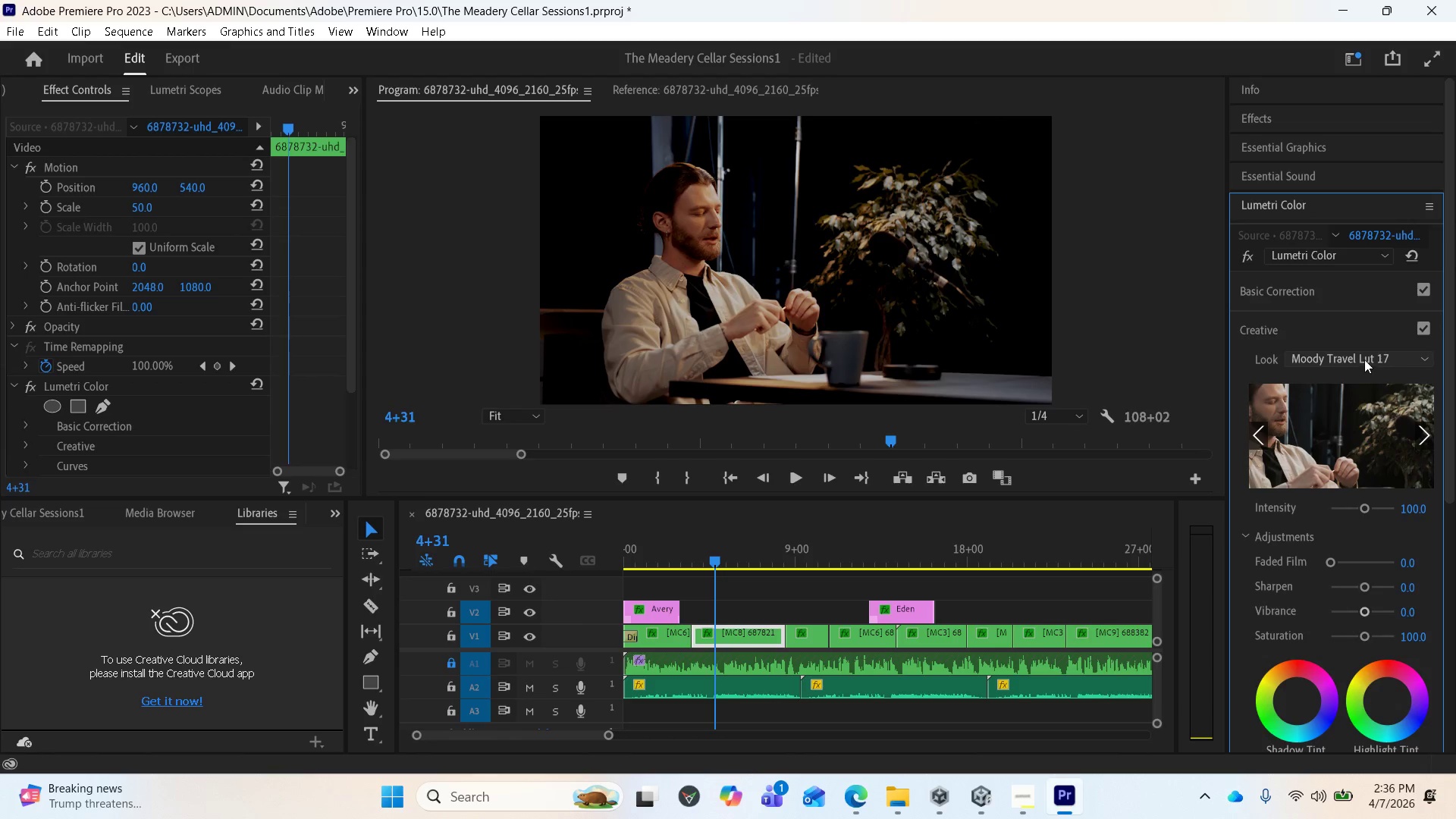 
left_click([1364, 359])
 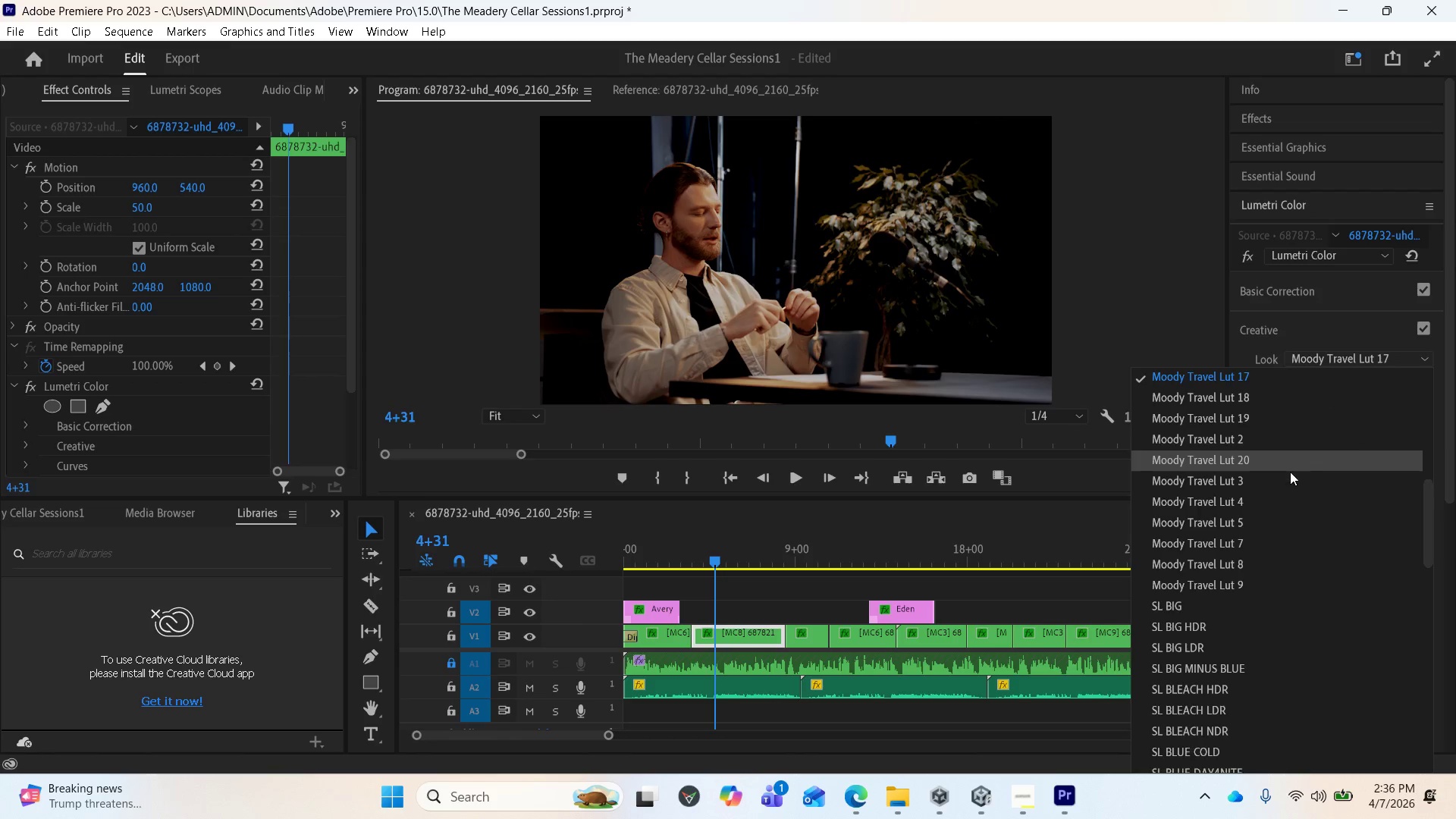 
scroll: coordinate [1291, 474], scroll_direction: up, amount: 2.0
 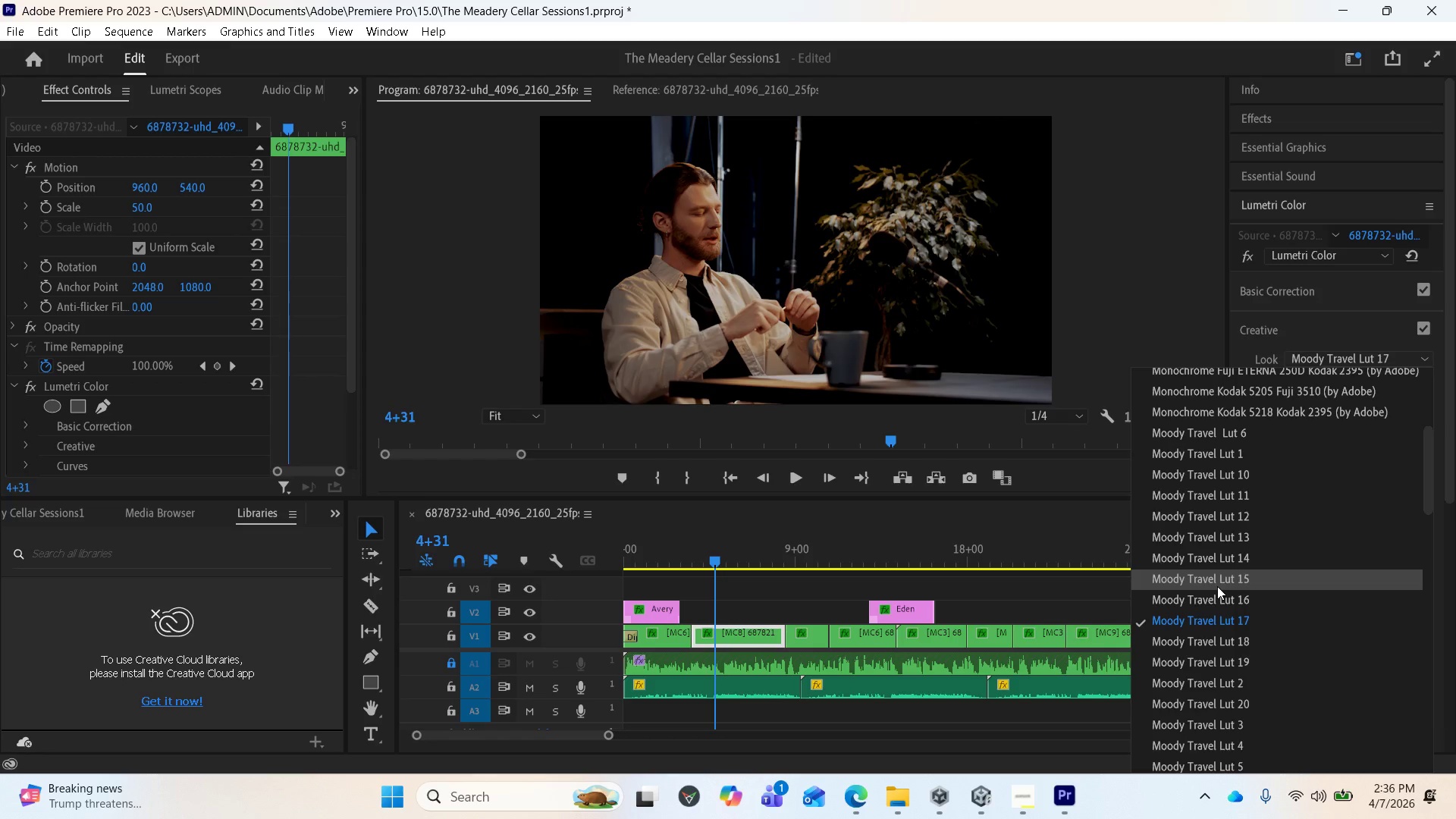 
wait(22.67)
 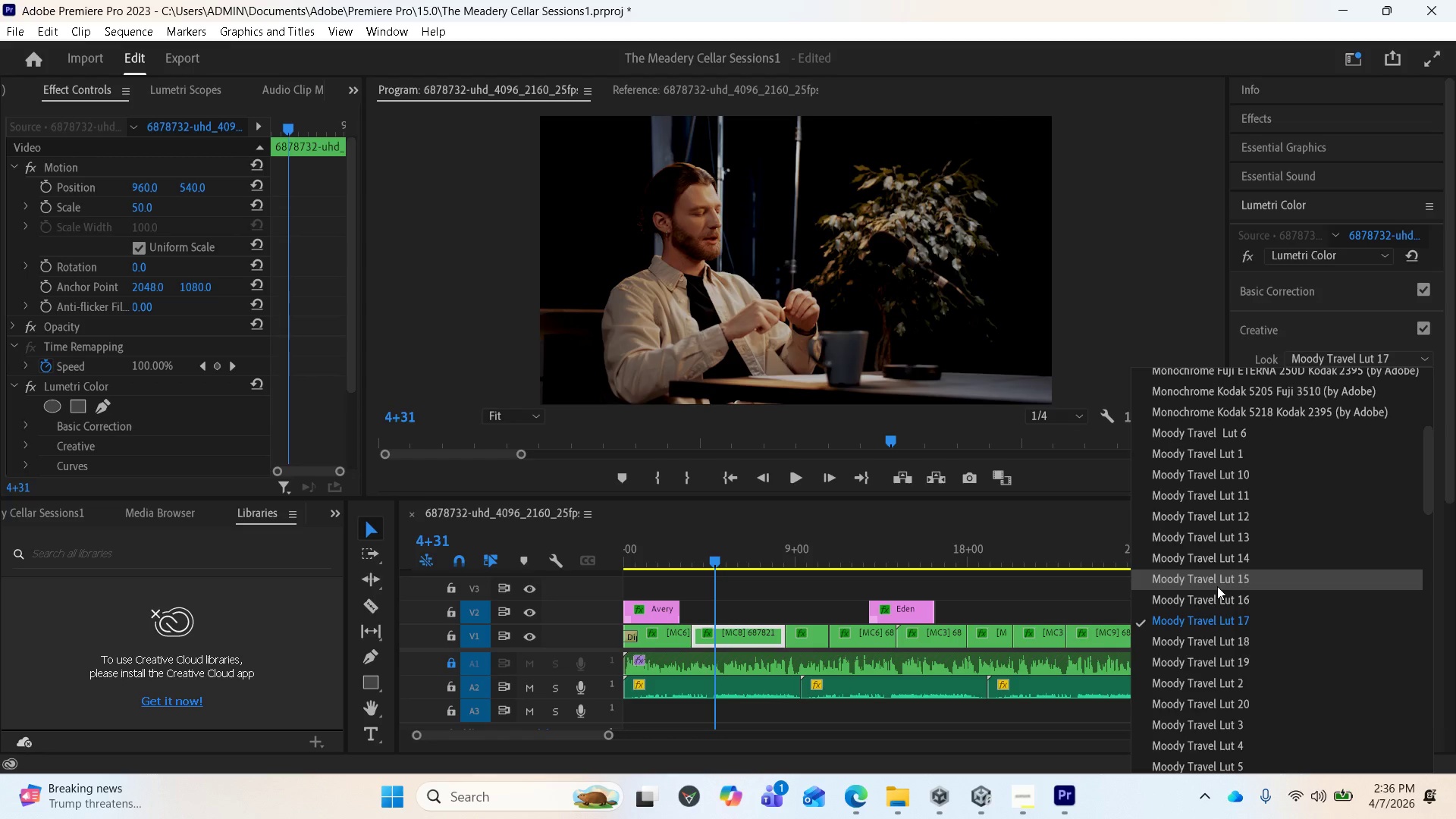 
scroll: coordinate [1232, 508], scroll_direction: up, amount: 2.0
 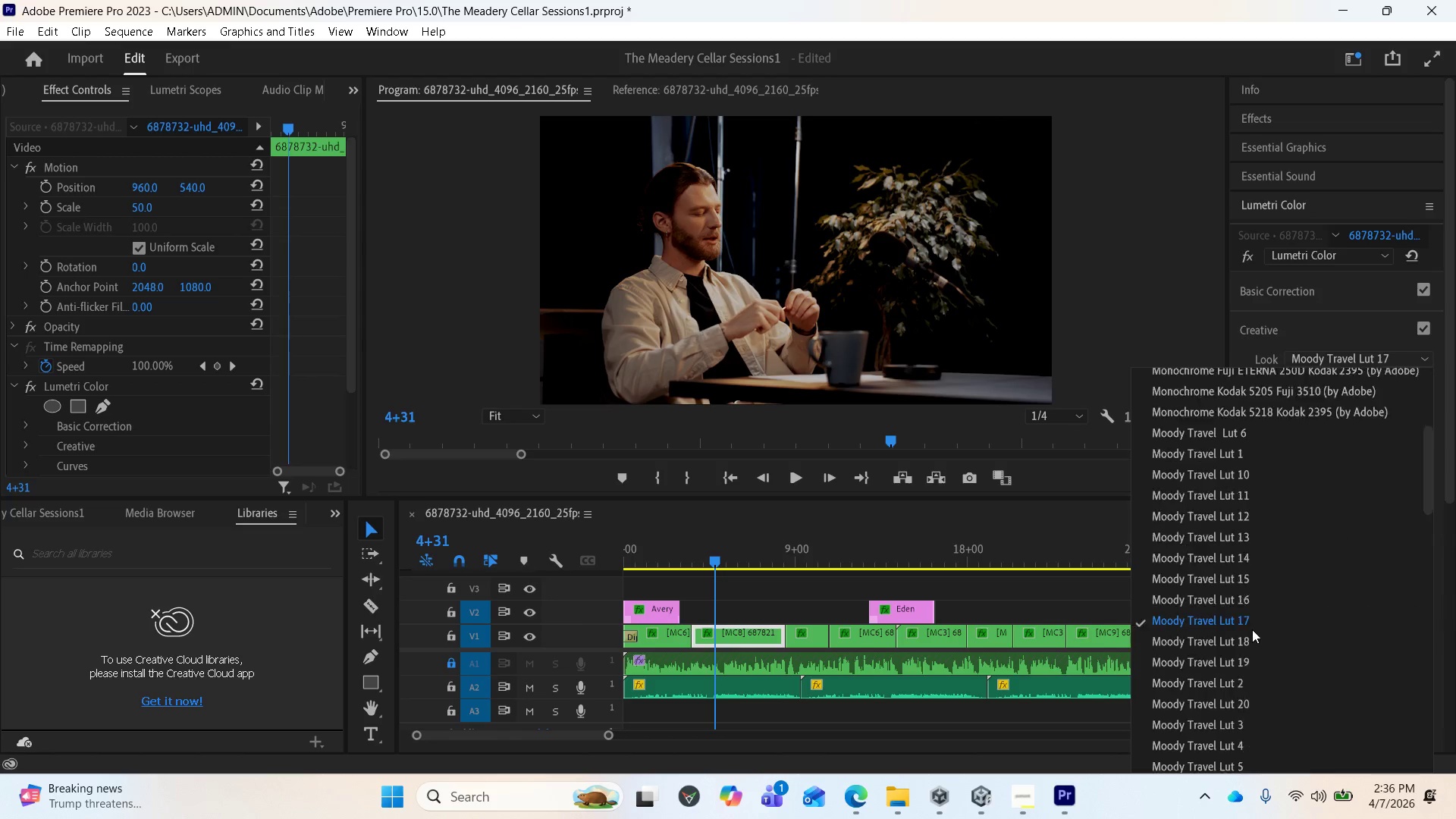 
scroll: coordinate [1252, 629], scroll_direction: down, amount: 3.0
 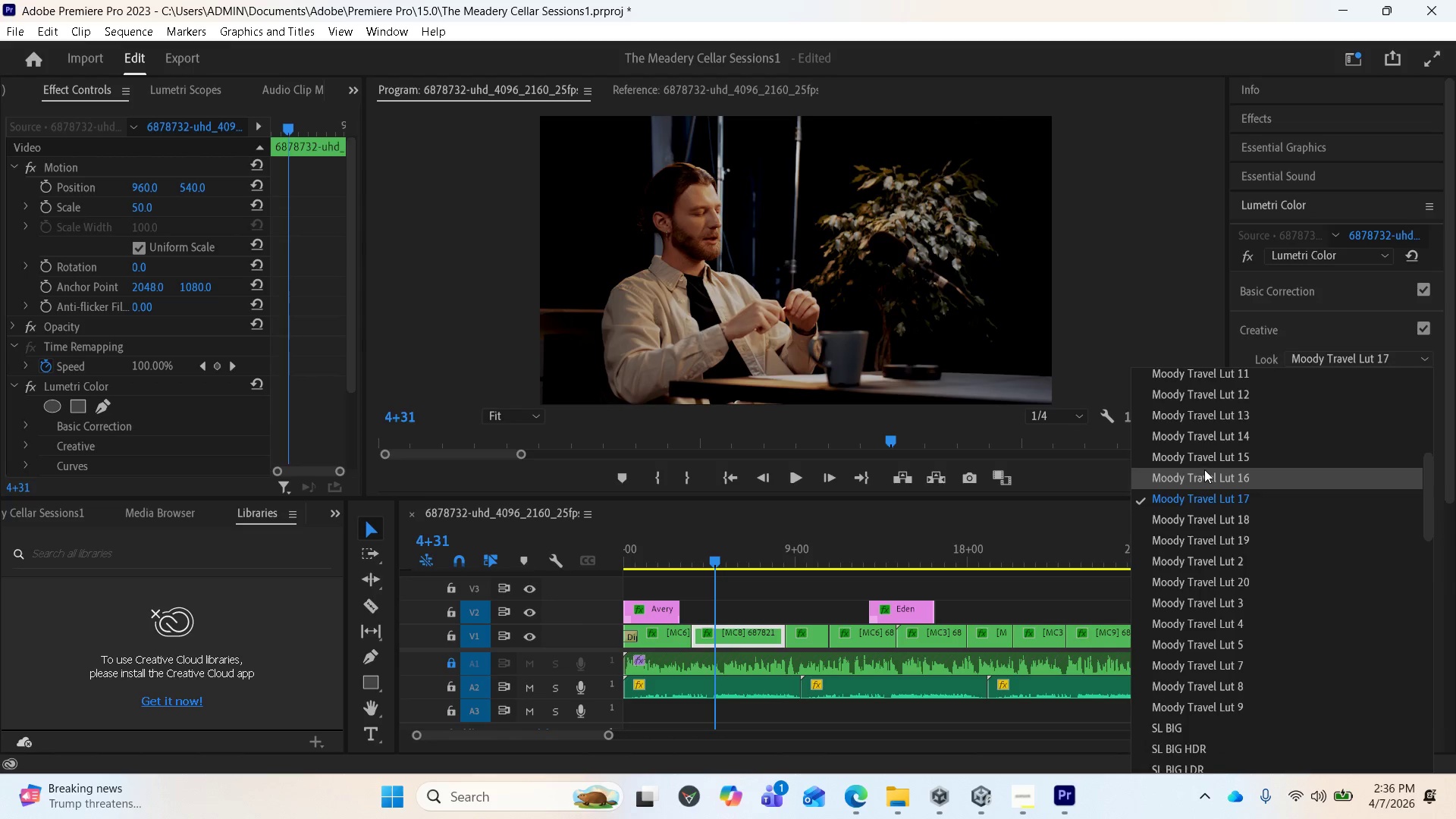 
scroll: coordinate [1204, 469], scroll_direction: up, amount: 2.0
 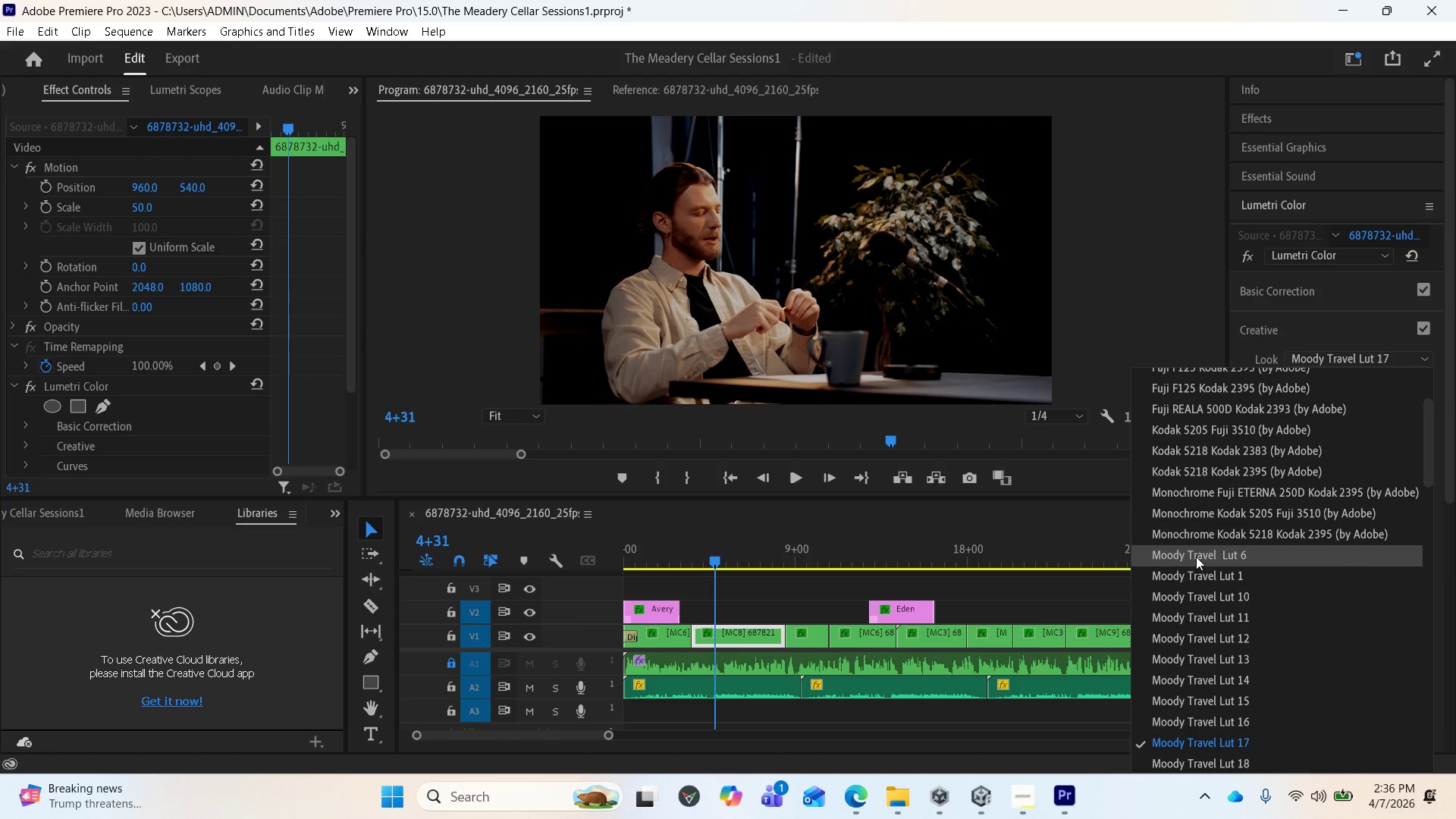 
left_click([1196, 557])
 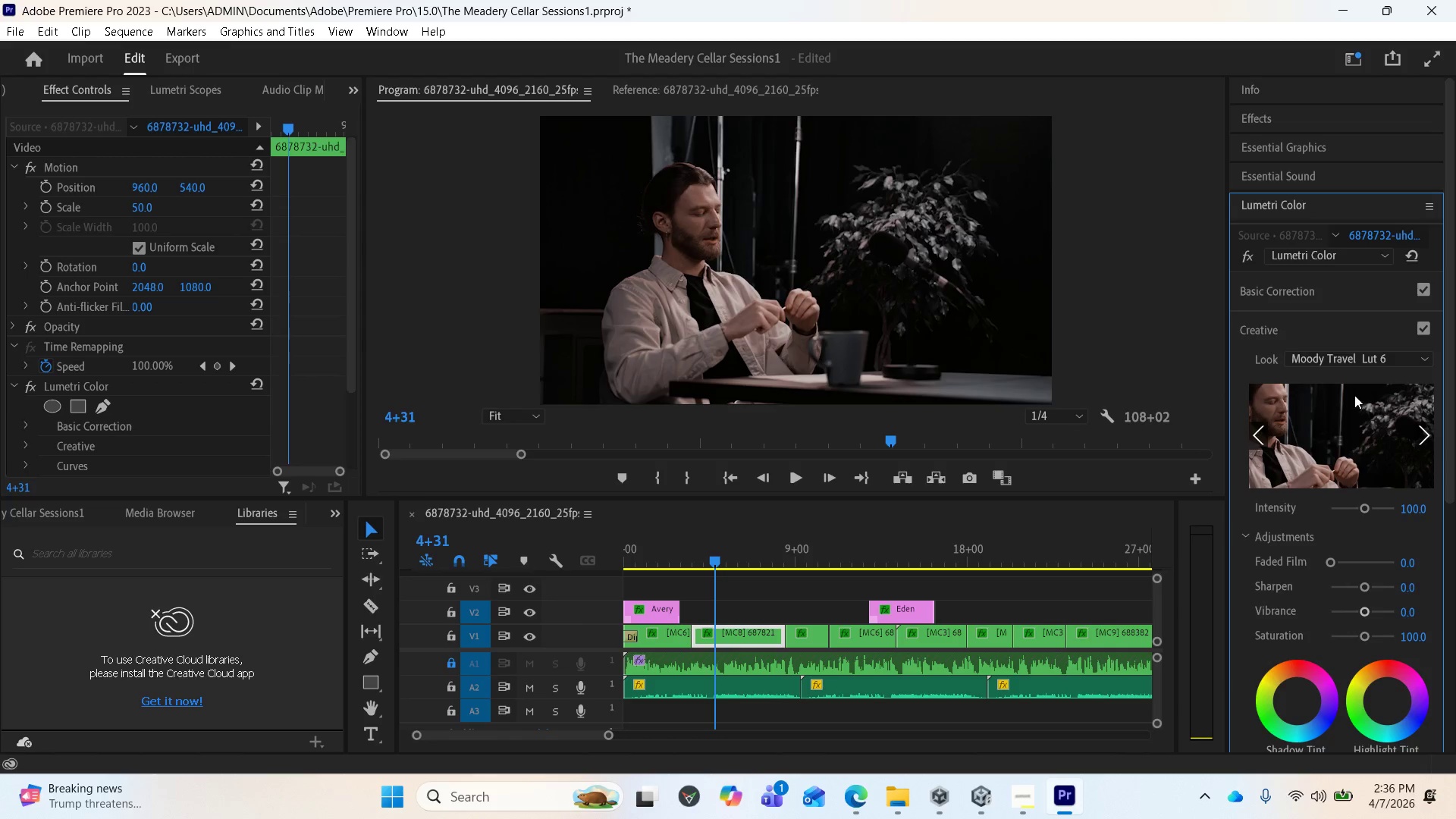 
left_click([1354, 357])
 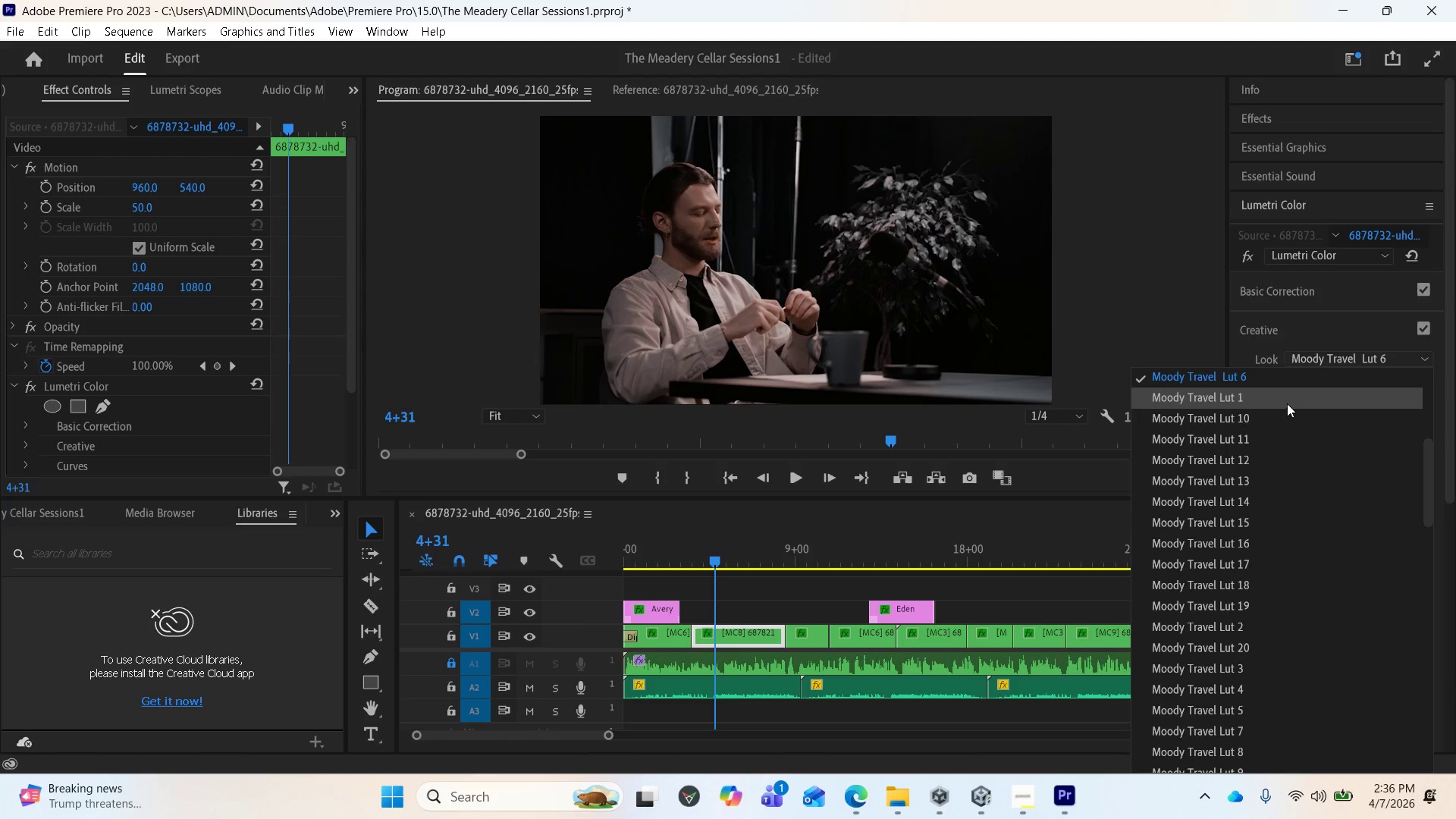 
left_click([1285, 402])
 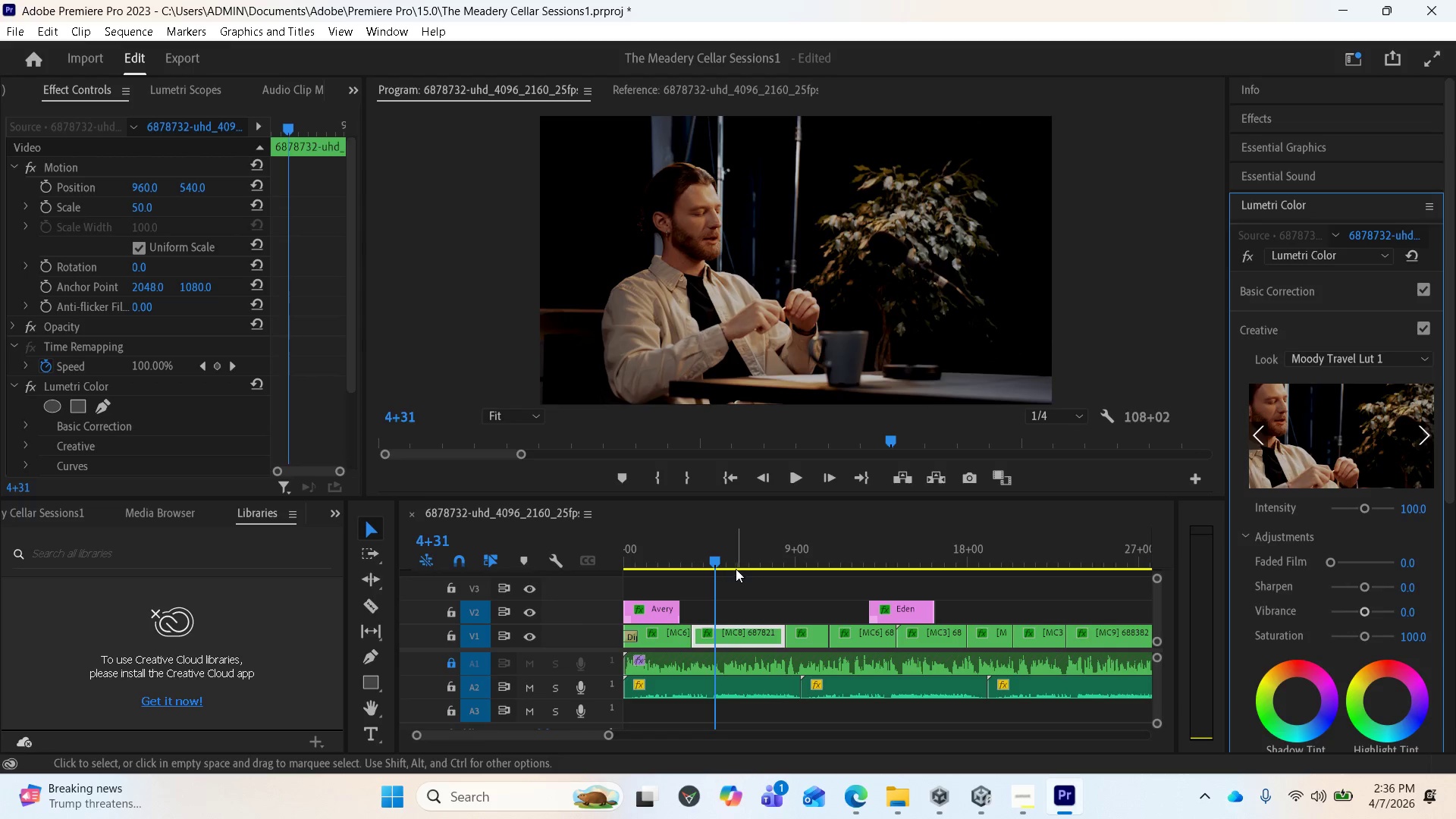 
left_click_drag(start_coordinate=[718, 560], to_coordinate=[802, 571])
 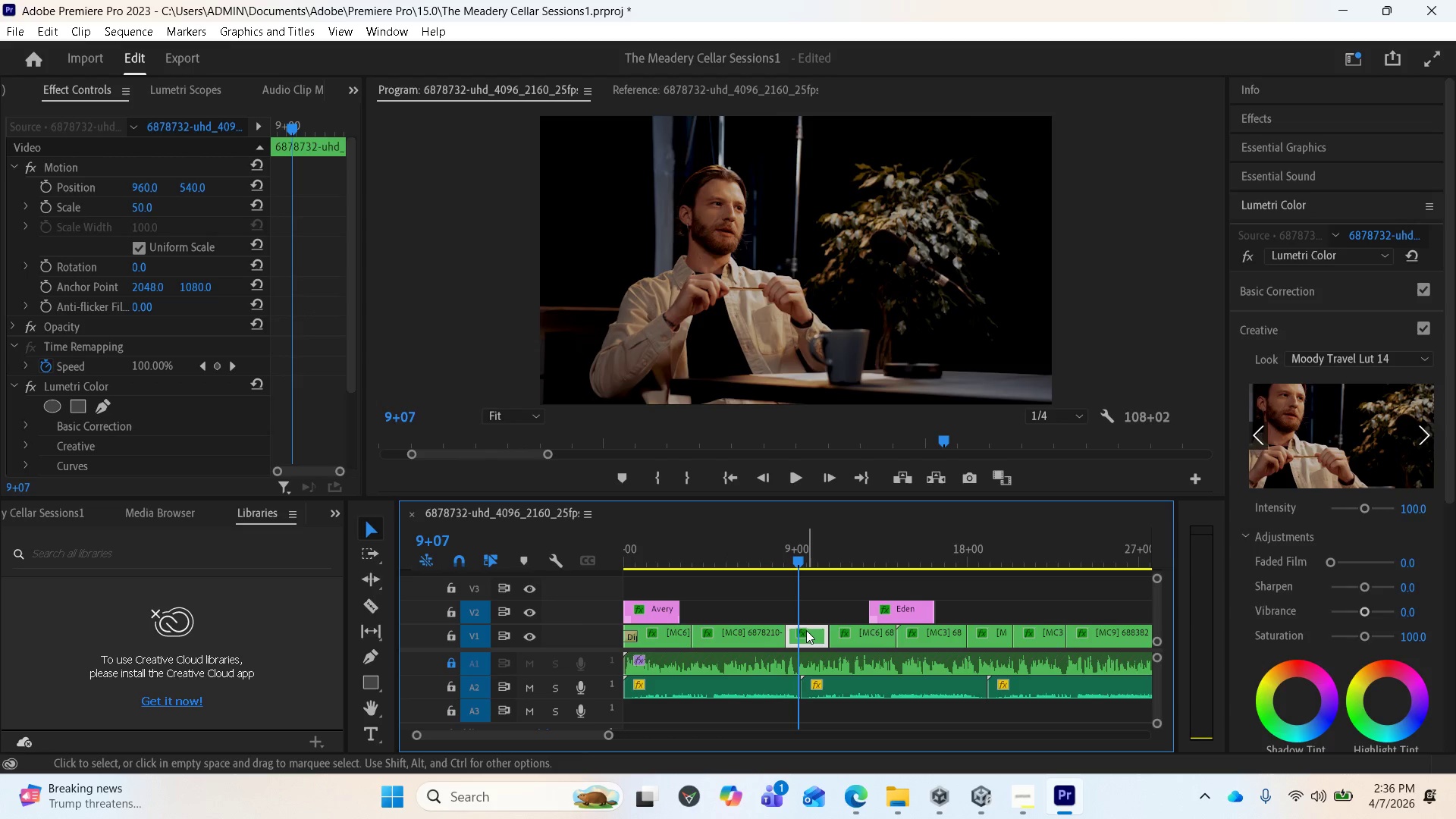 
left_click([806, 630])
 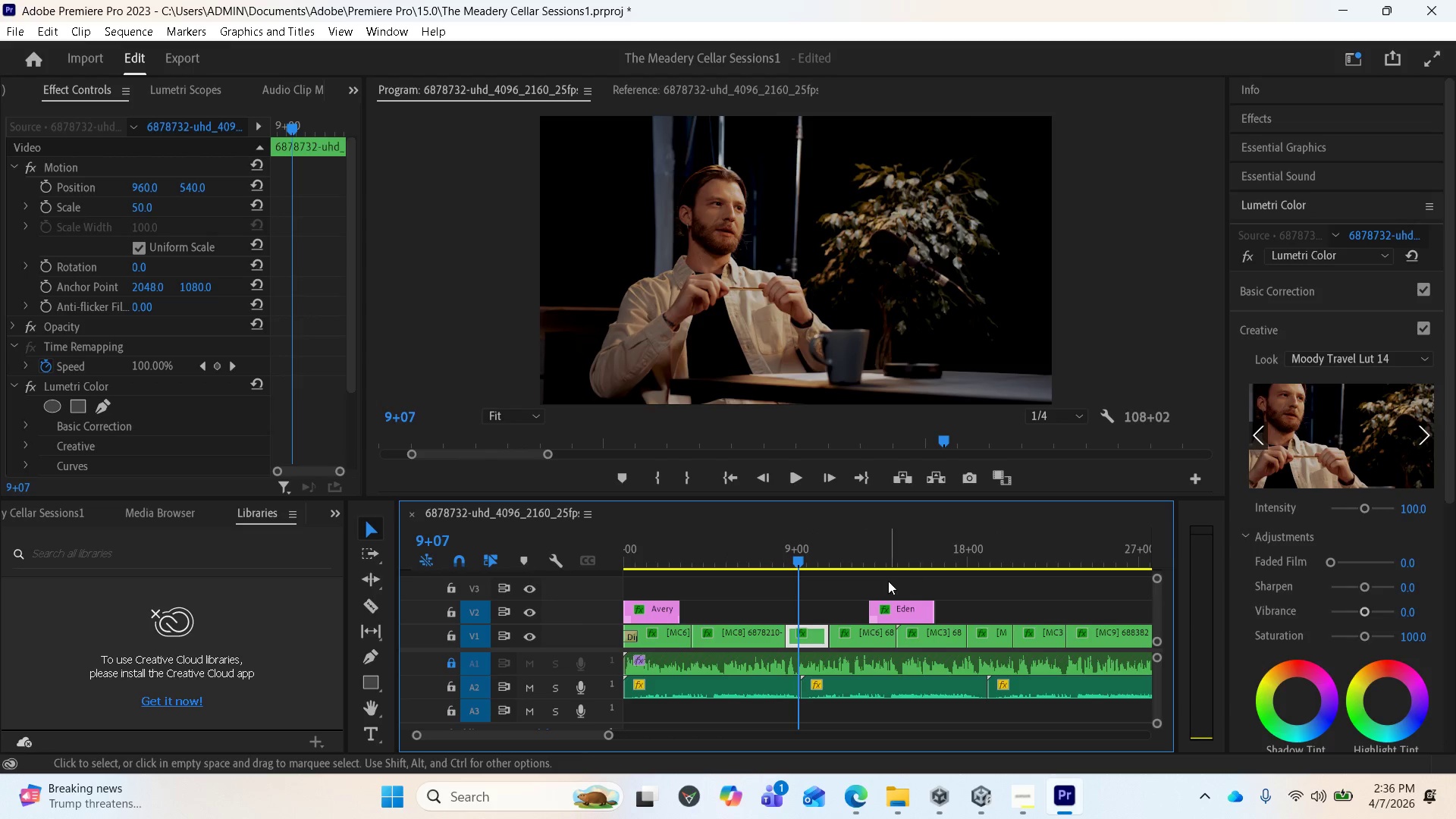 
left_click([868, 556])
 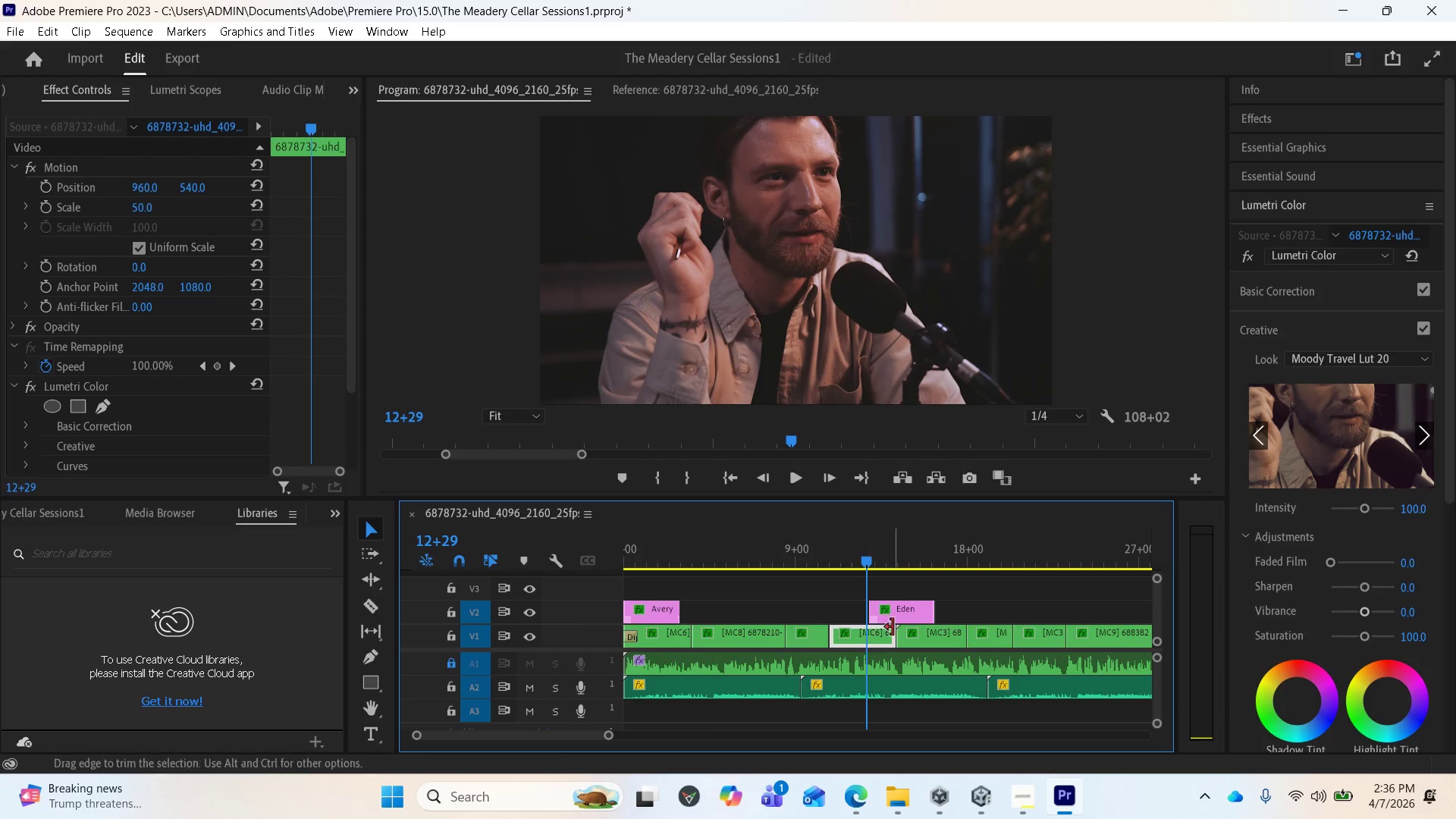 
mouse_move([1324, 369])
 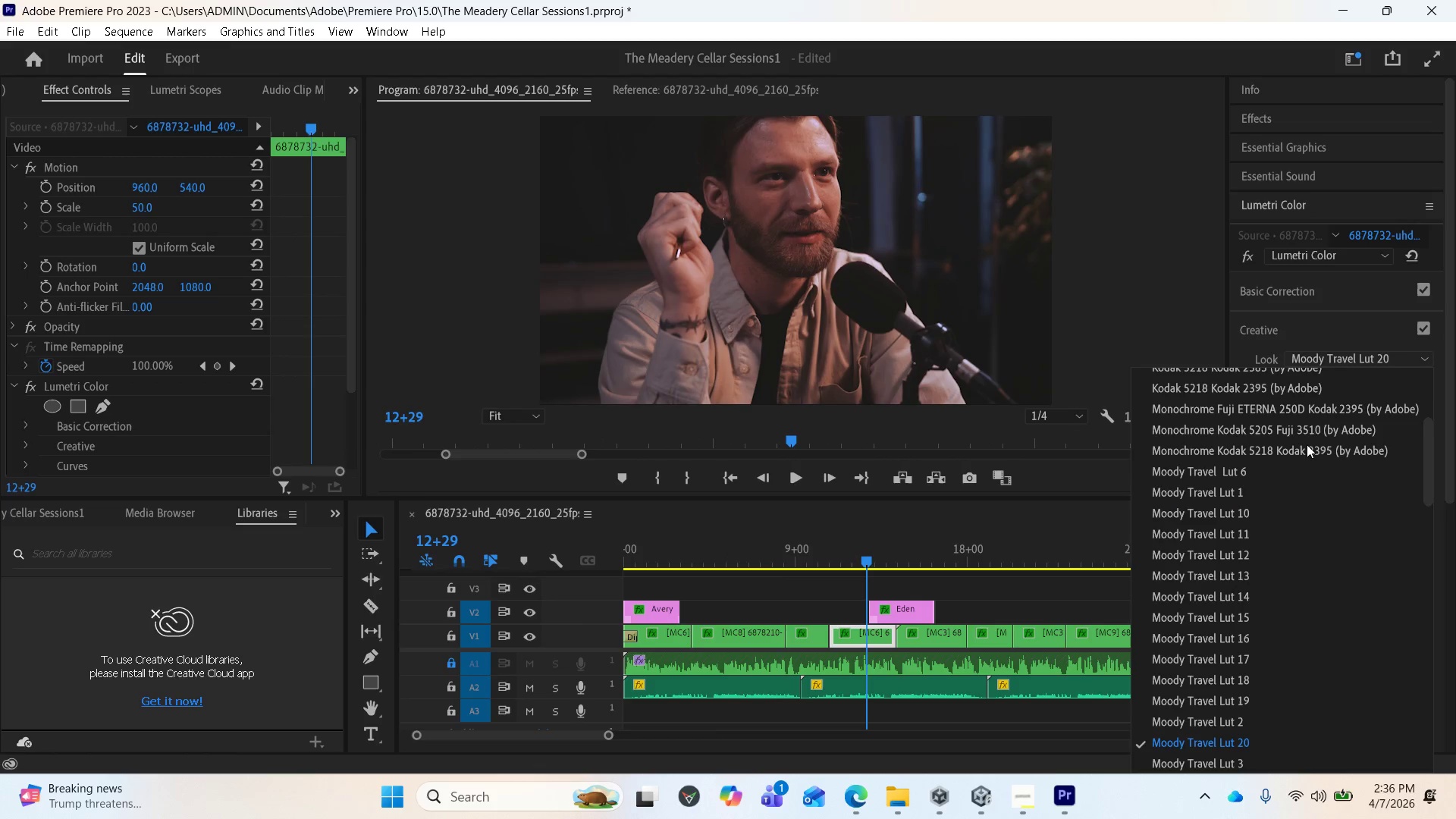 
scroll: coordinate [1307, 444], scroll_direction: up, amount: 3.0
 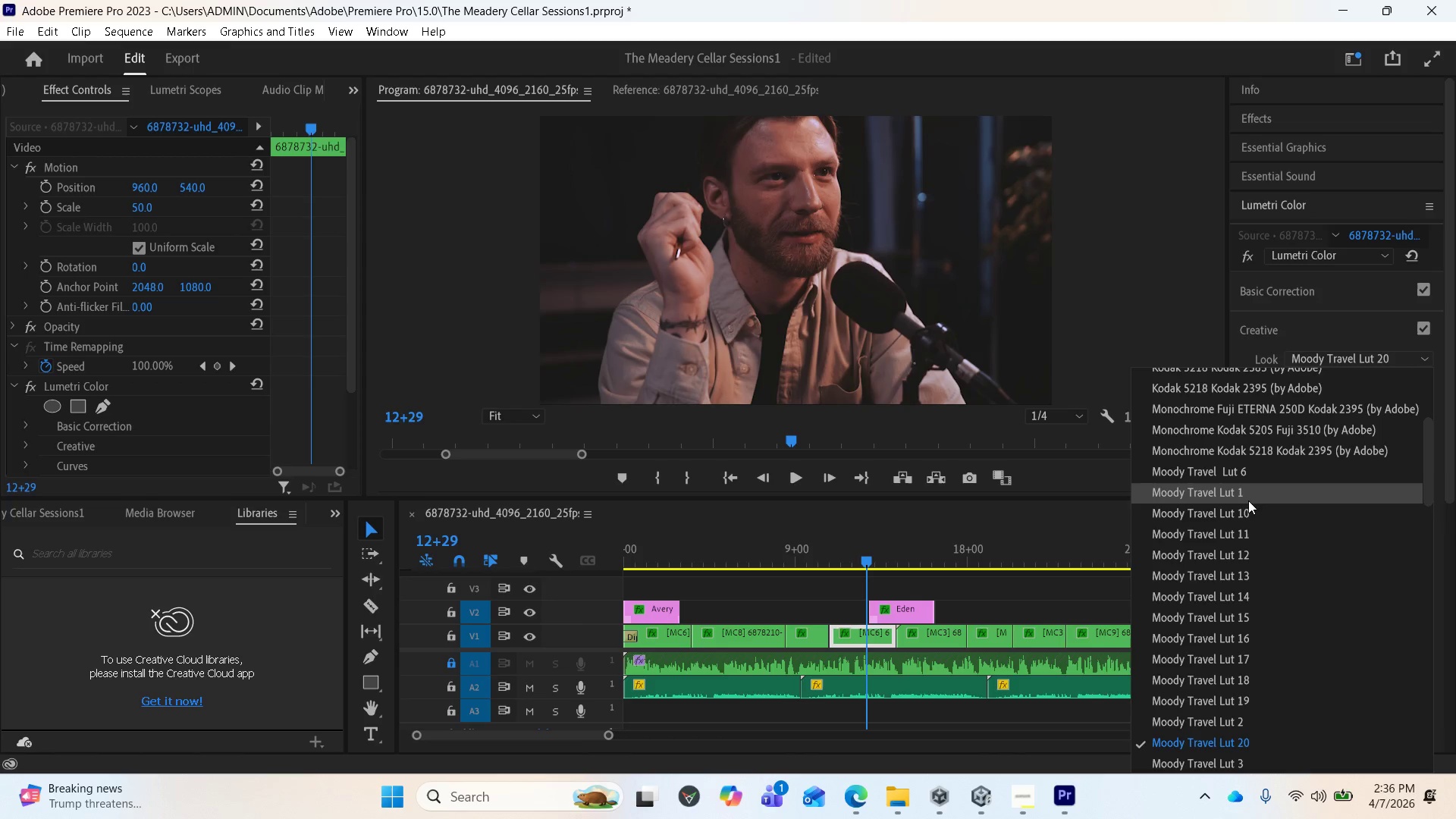 
left_click([1247, 497])
 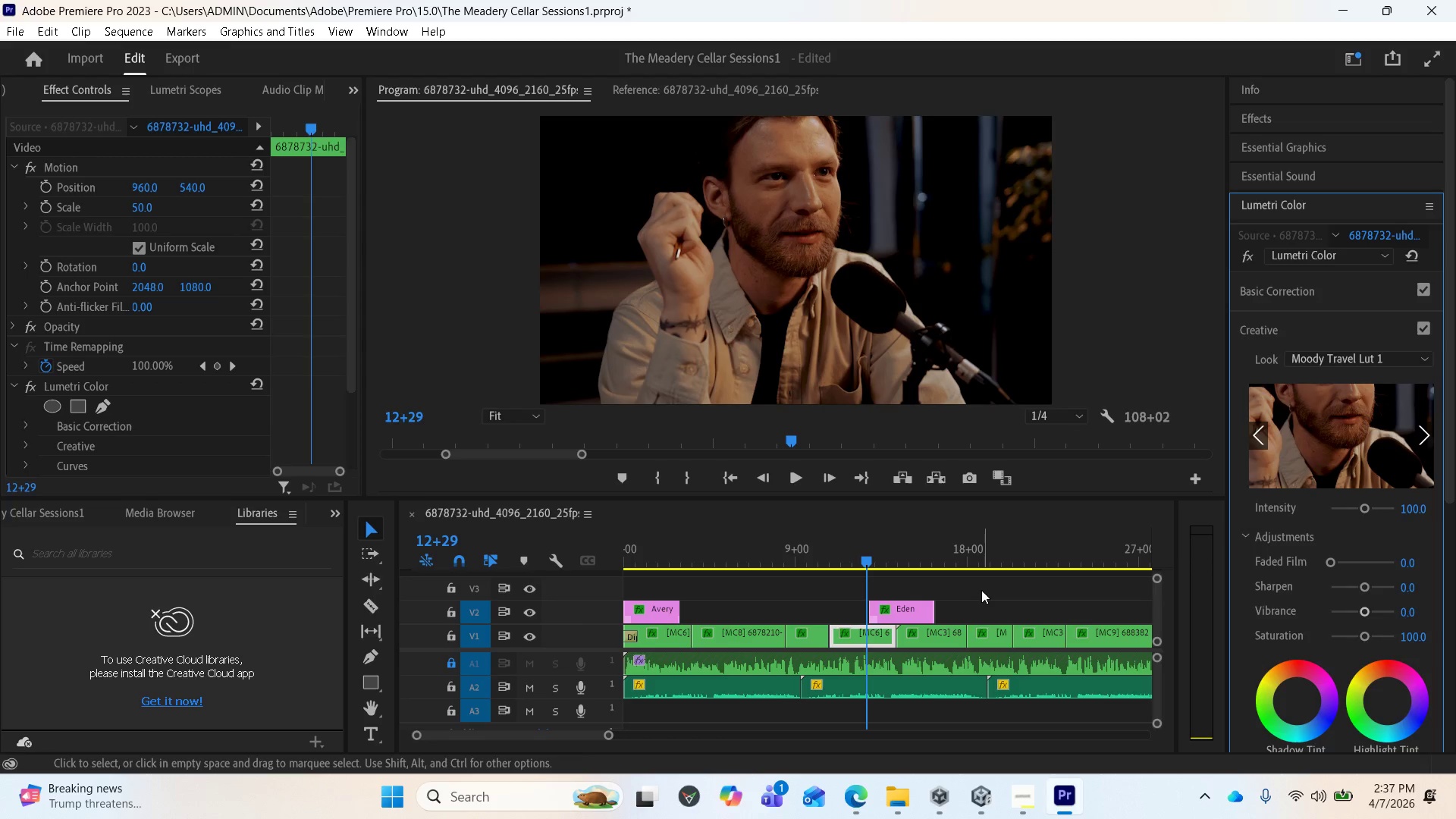 
wait(54.28)
 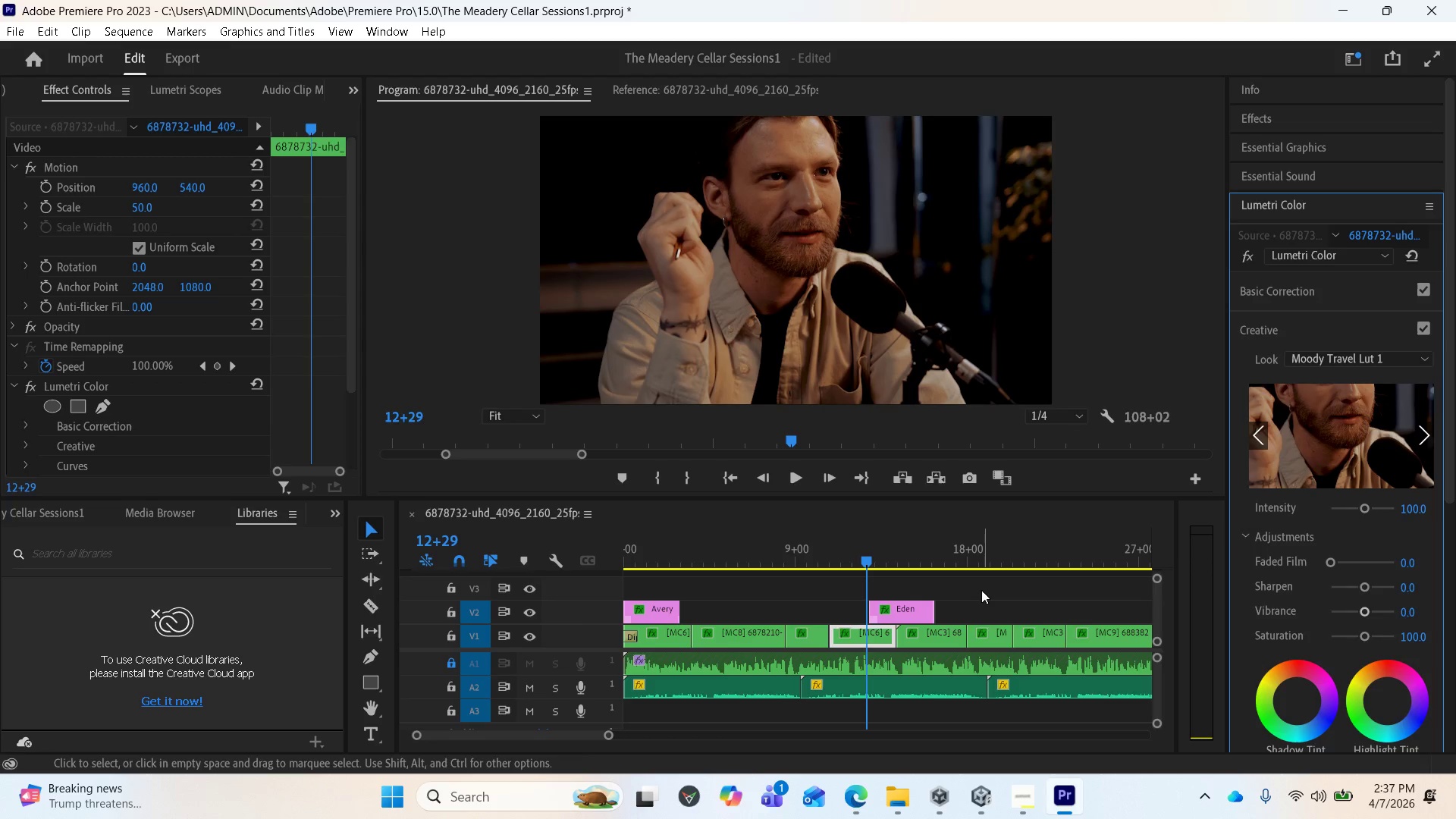 
left_click_drag(start_coordinate=[860, 554], to_coordinate=[808, 553])
 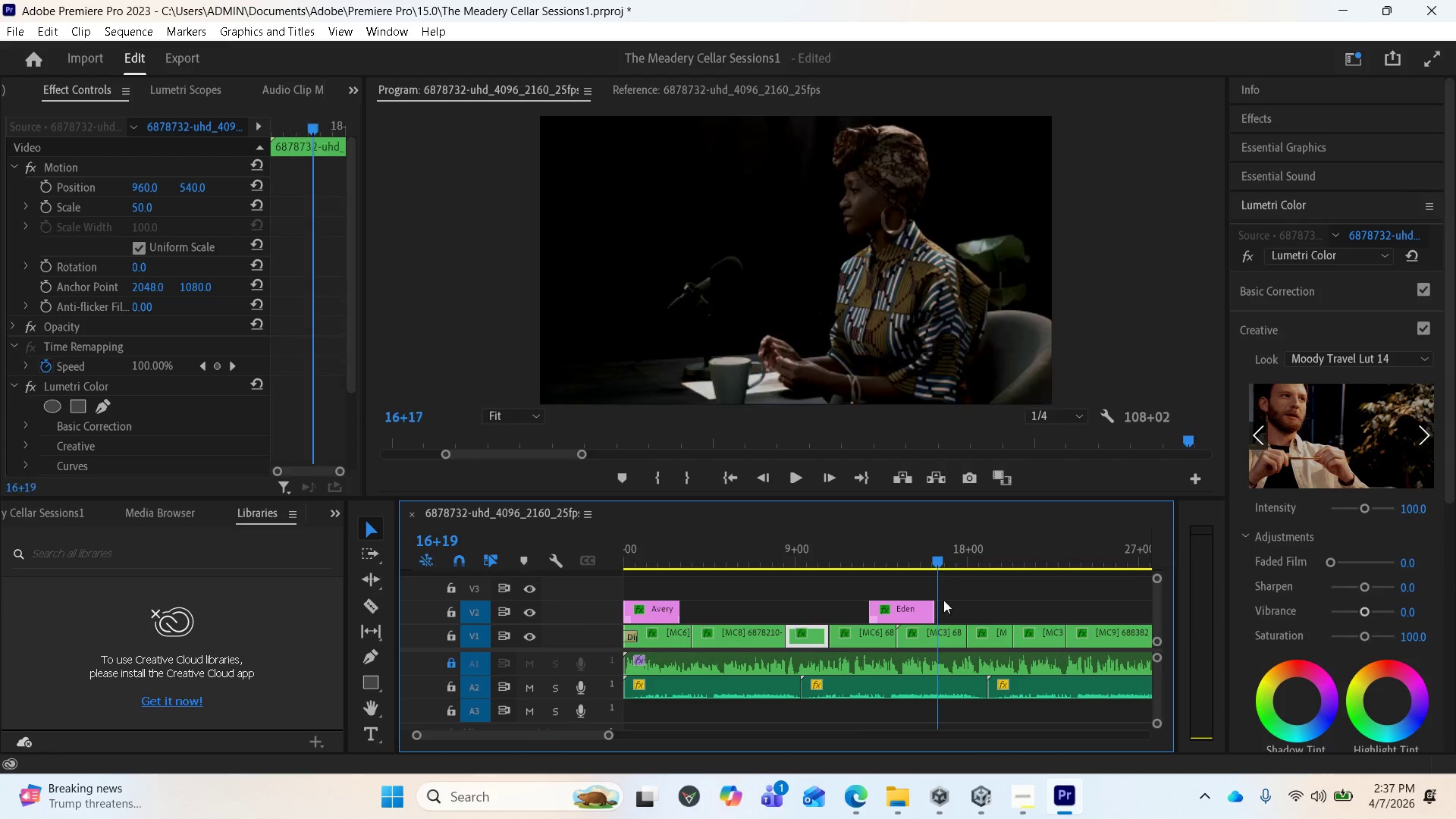 
left_click([946, 632])
 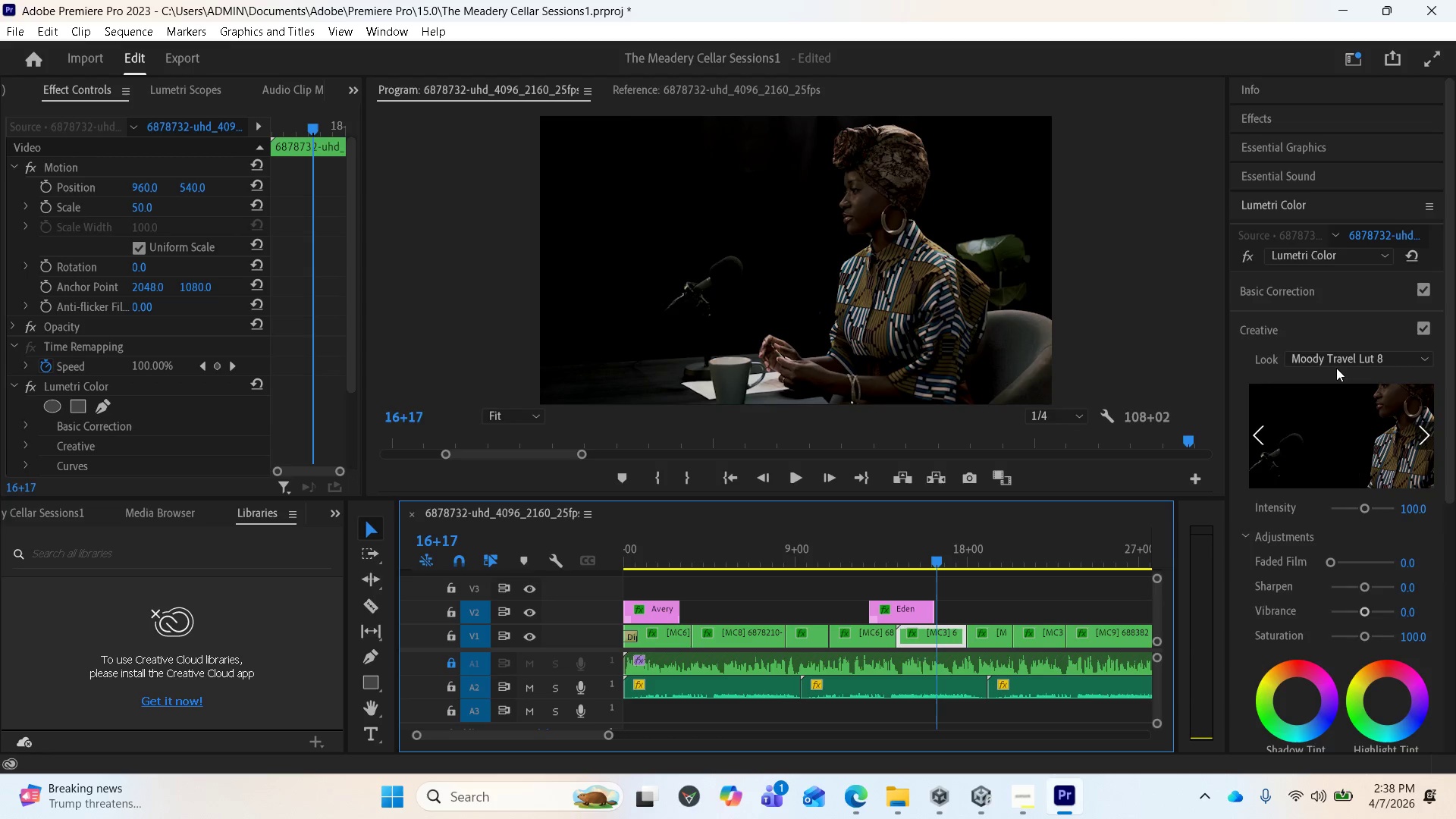 
left_click([1335, 359])
 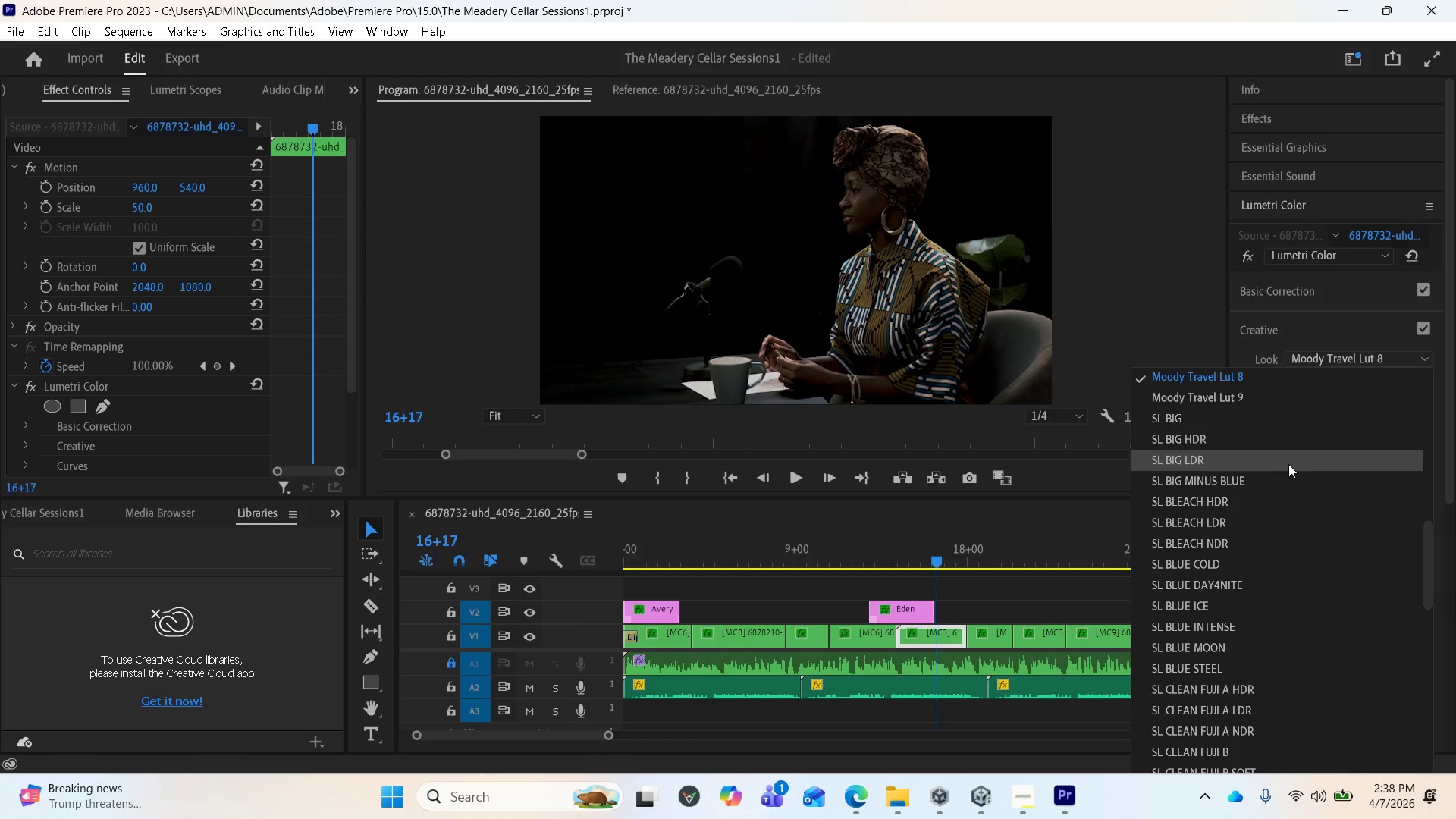 
scroll: coordinate [1222, 517], scroll_direction: up, amount: 5.0
 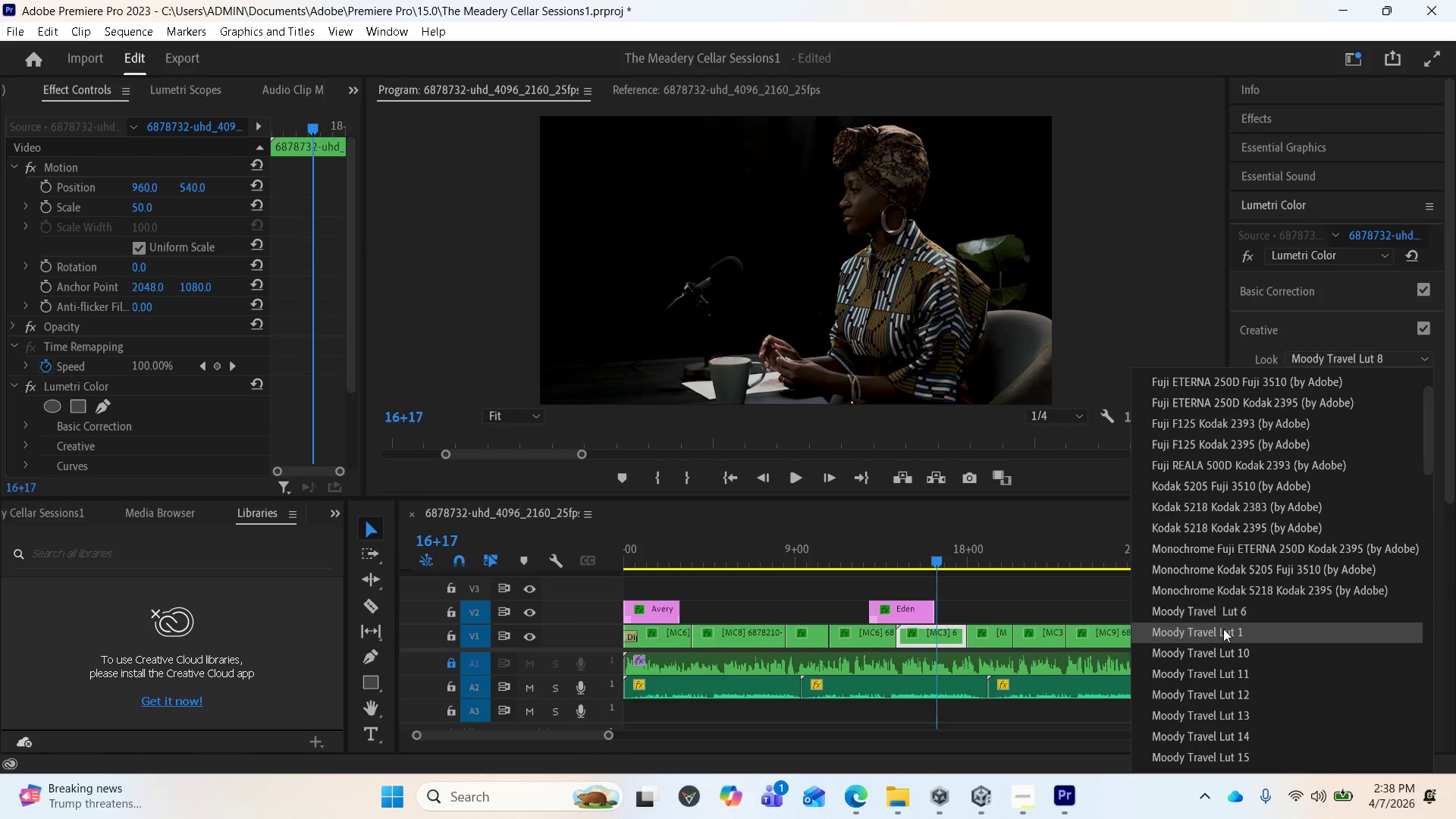 
left_click([1223, 629])
 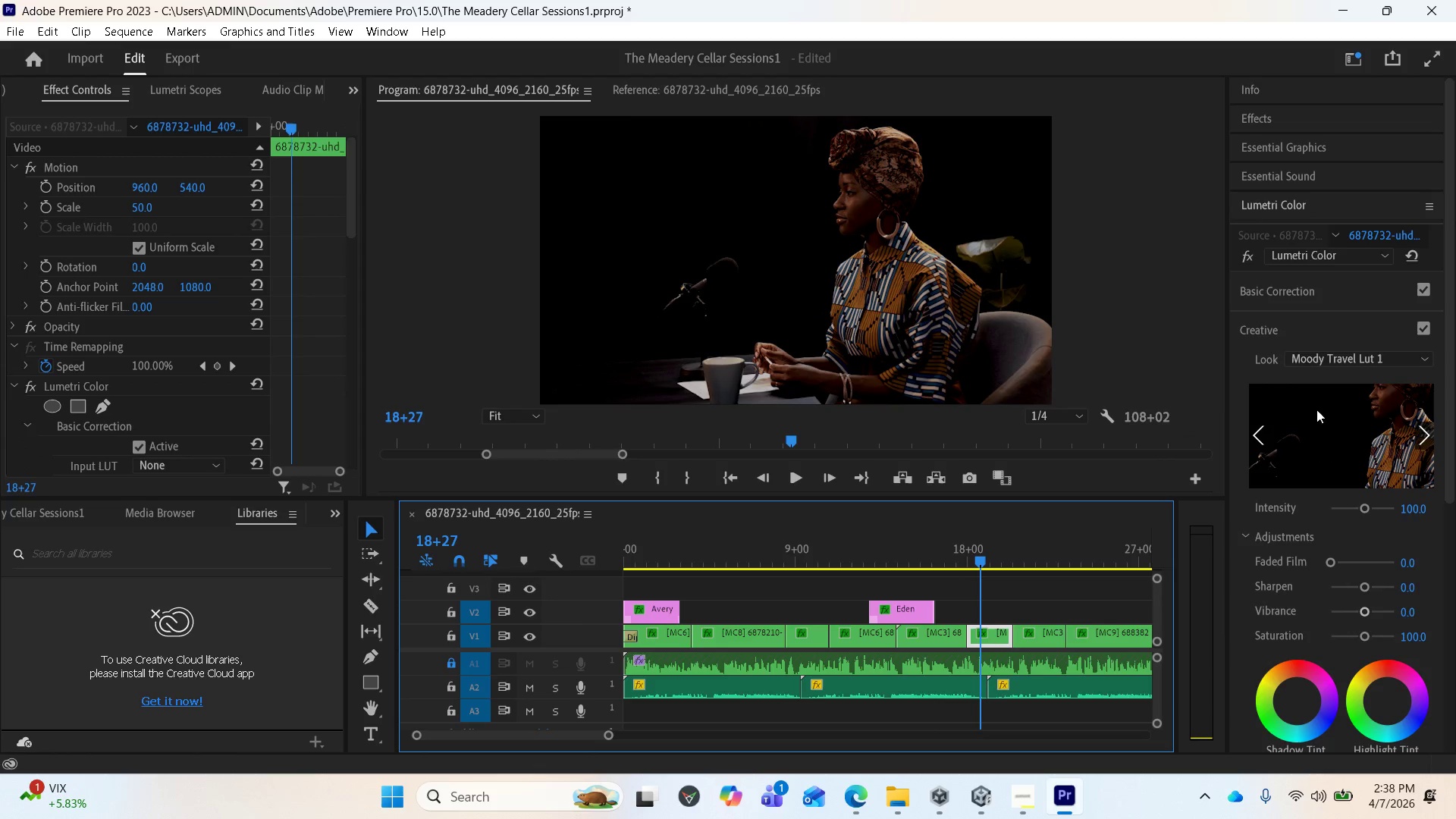 
wait(6.66)
 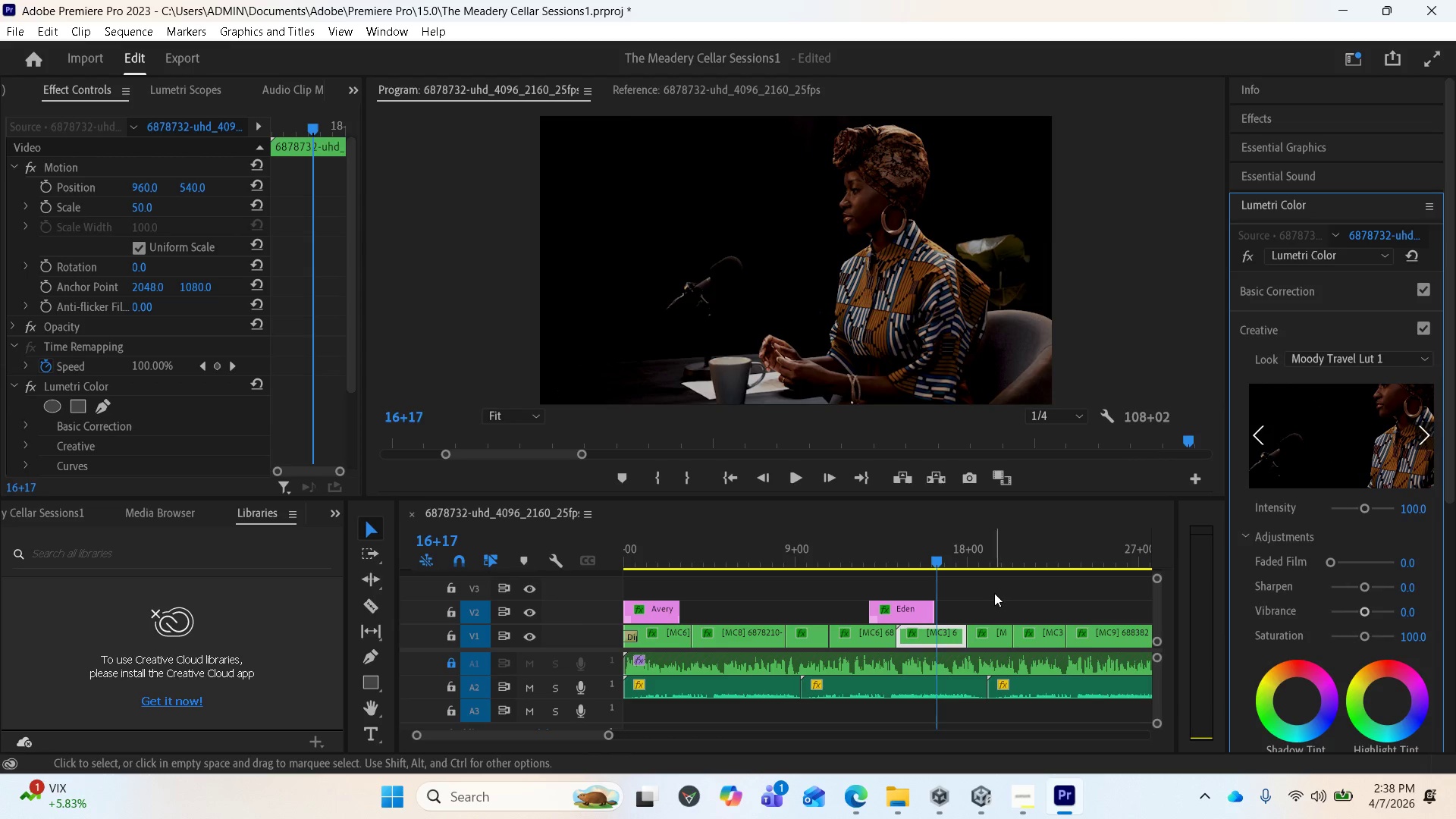 
scroll: coordinate [919, 682], scroll_direction: down, amount: 4.0
 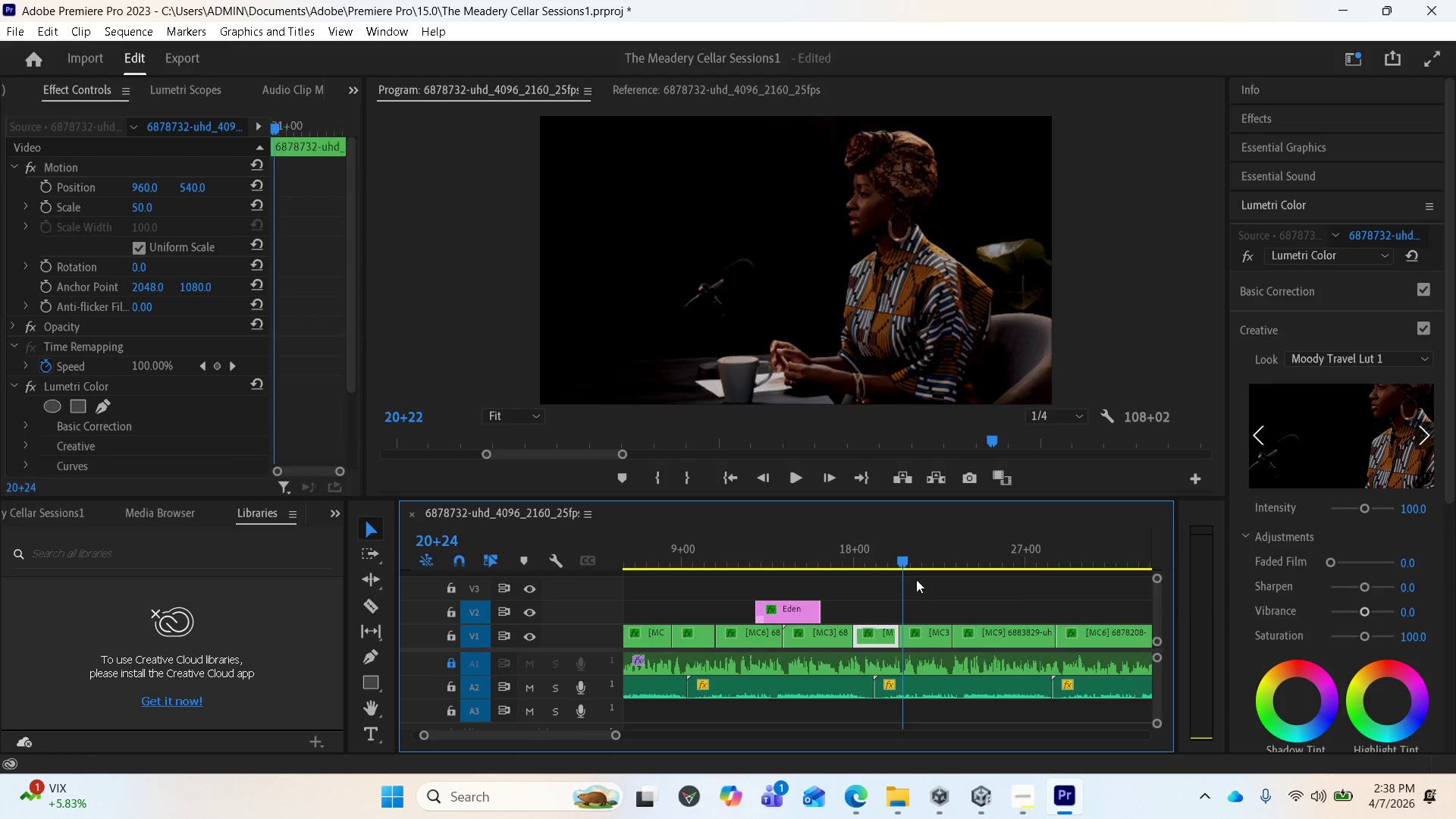 
left_click([930, 629])
 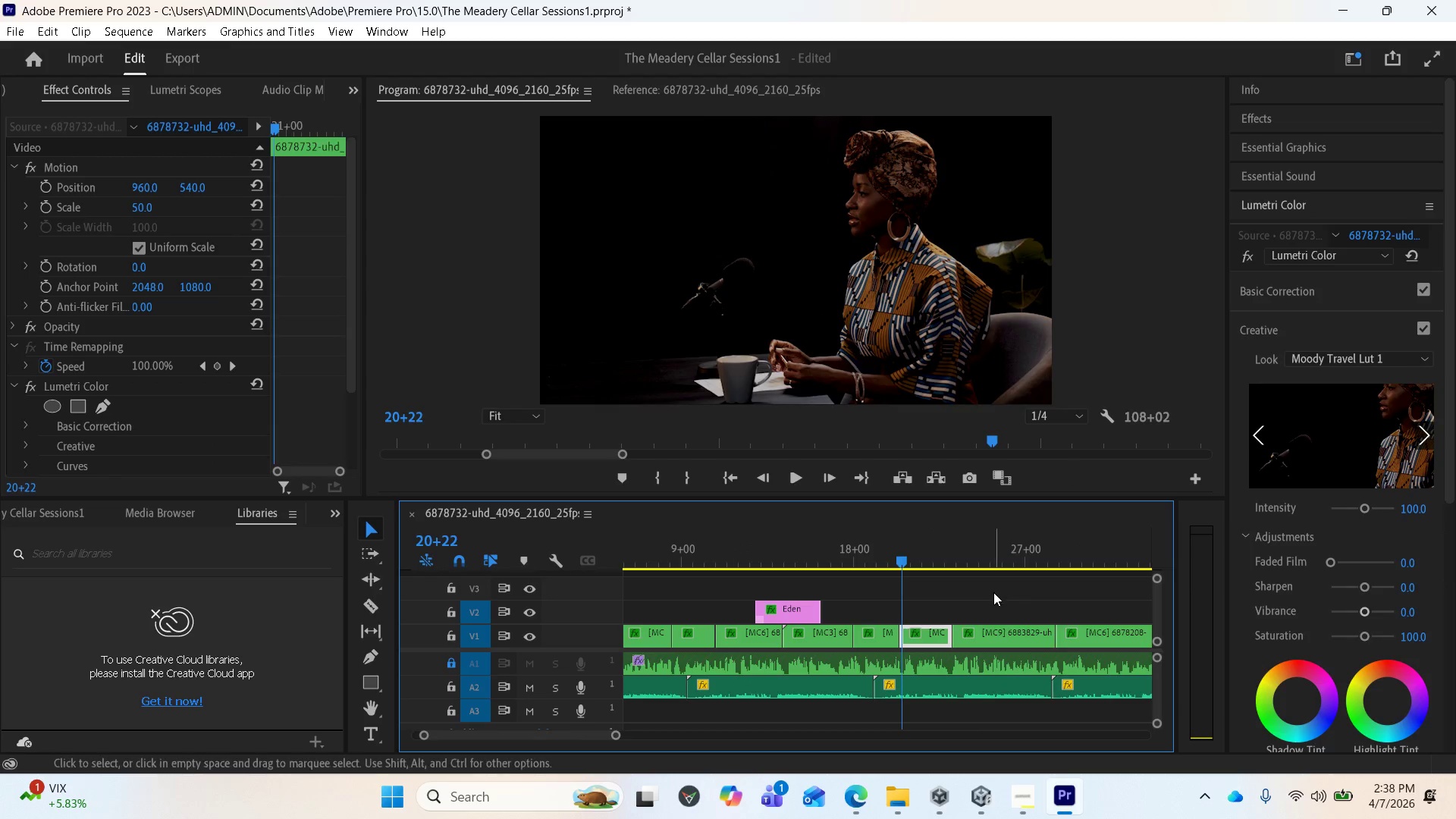 
left_click([991, 549])
 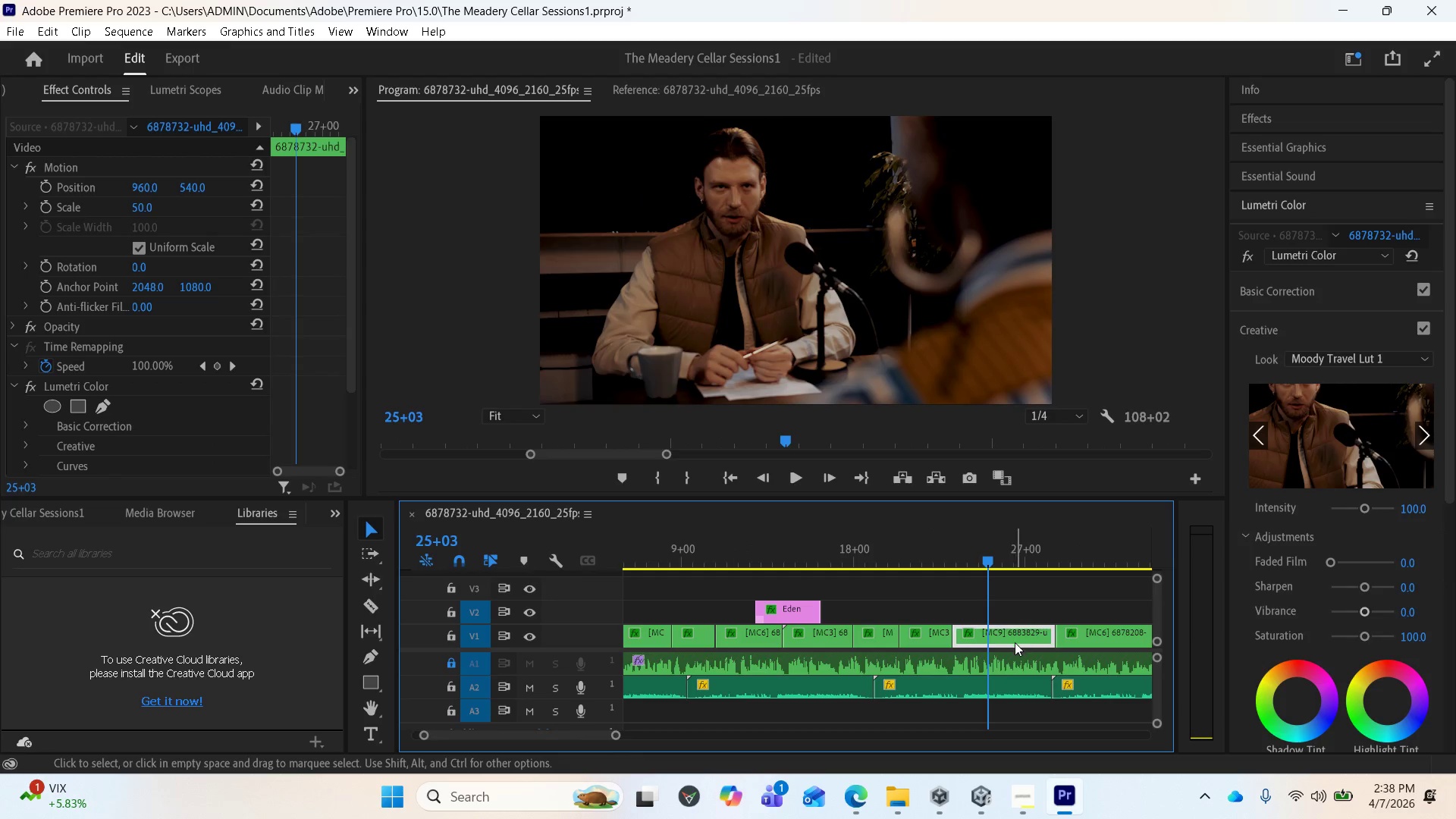 
left_click([1015, 642])
 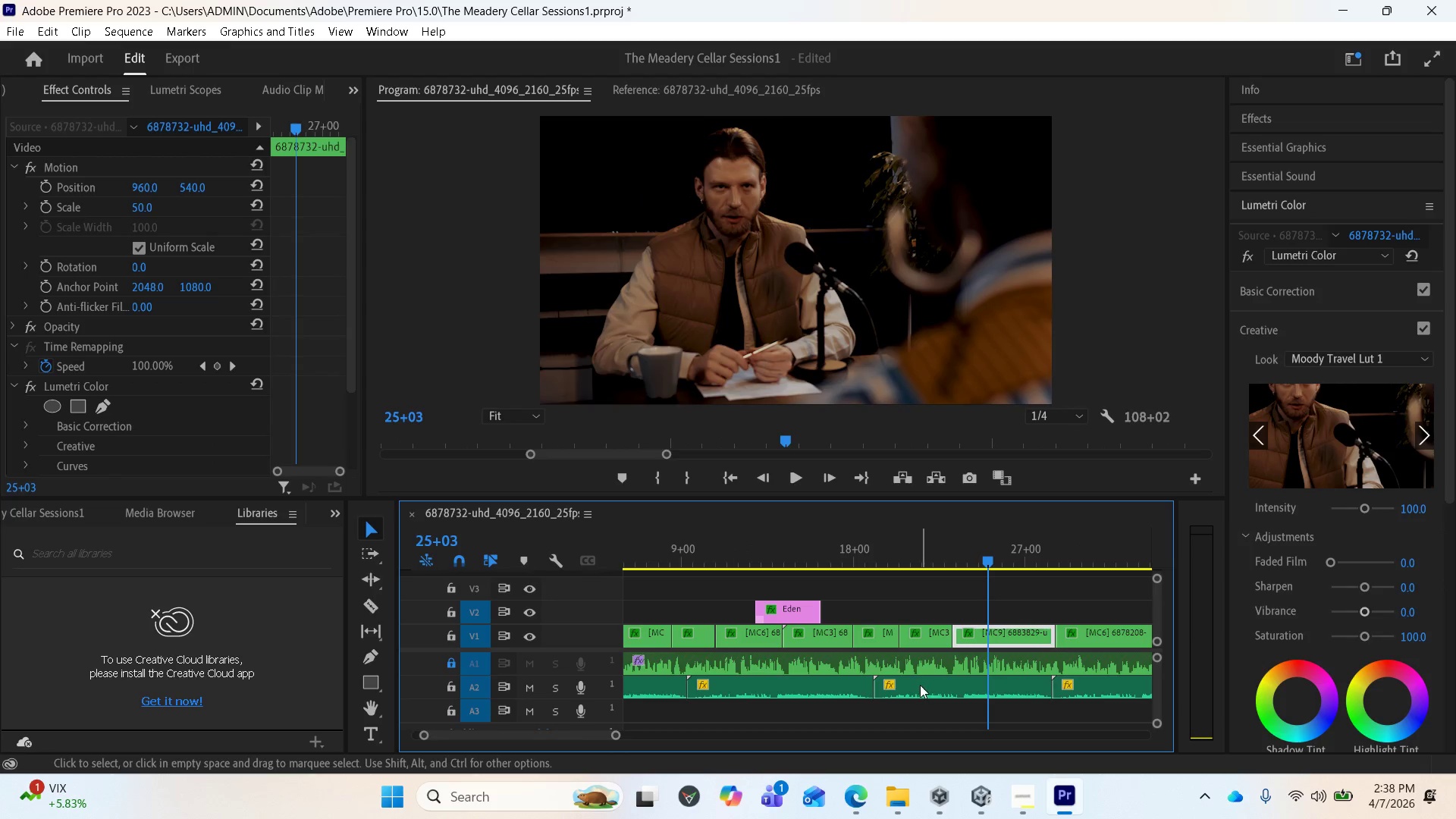 
scroll: coordinate [919, 641], scroll_direction: down, amount: 4.0
 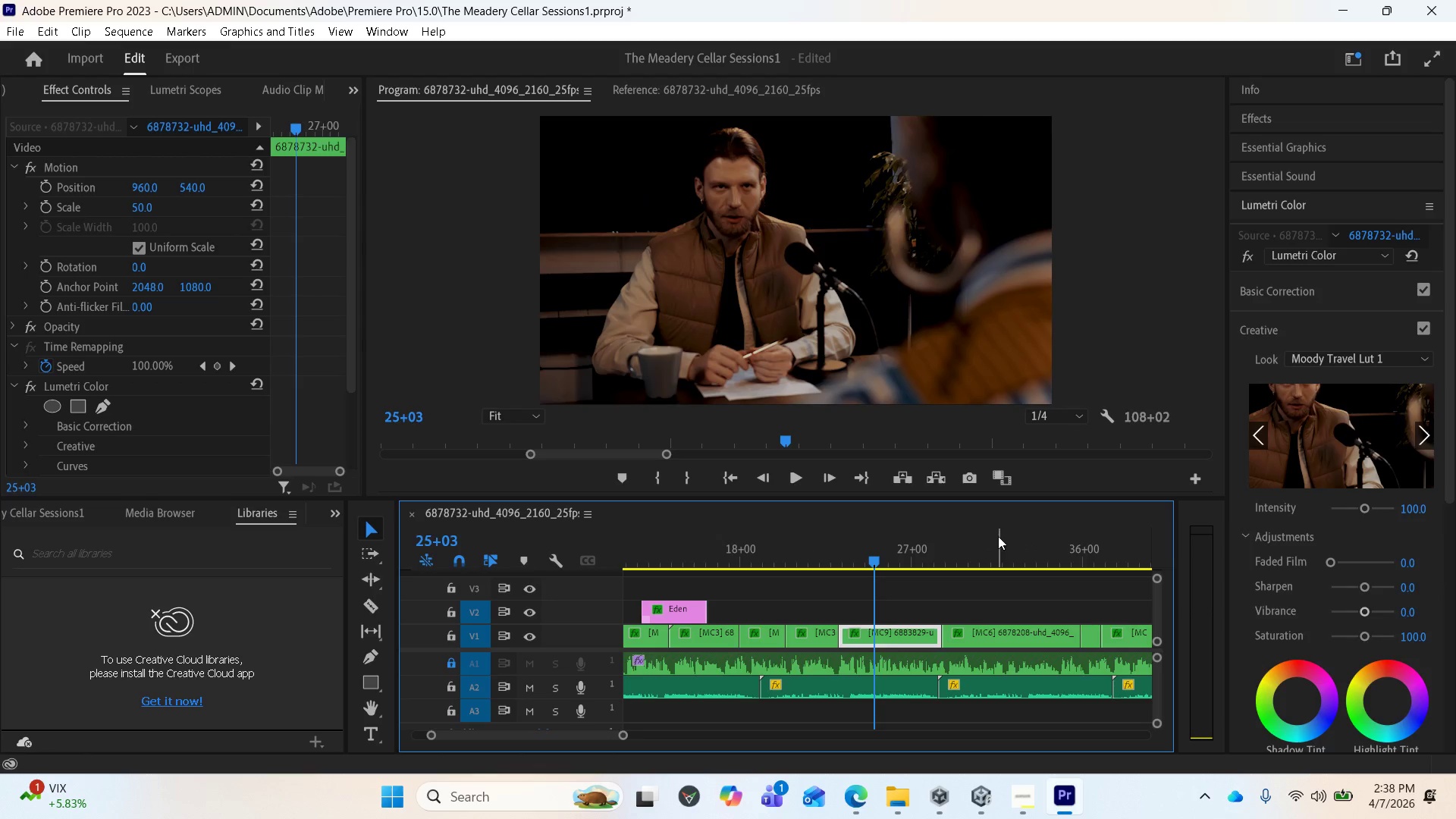 
left_click([998, 536])
 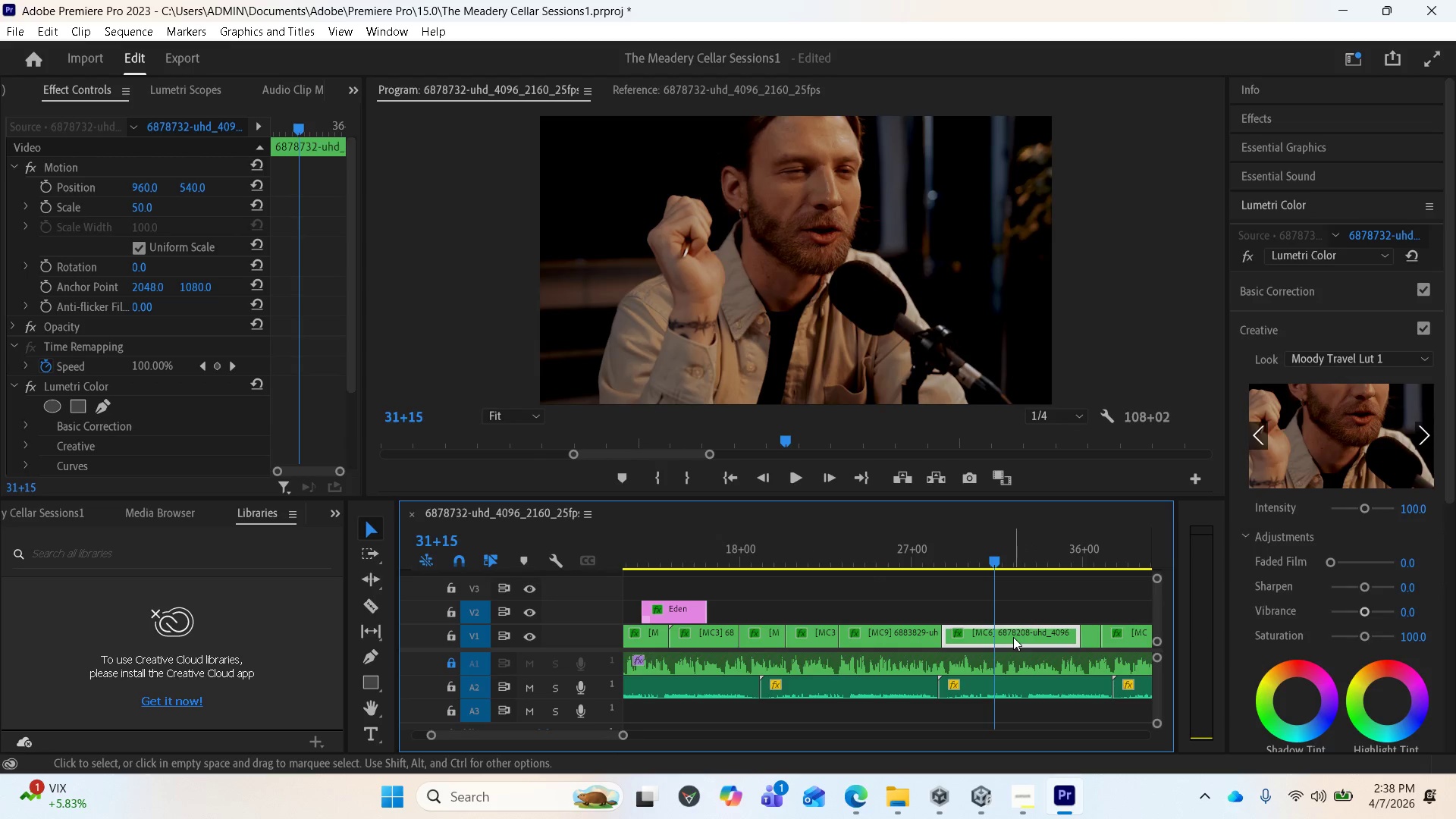 
left_click([1013, 637])
 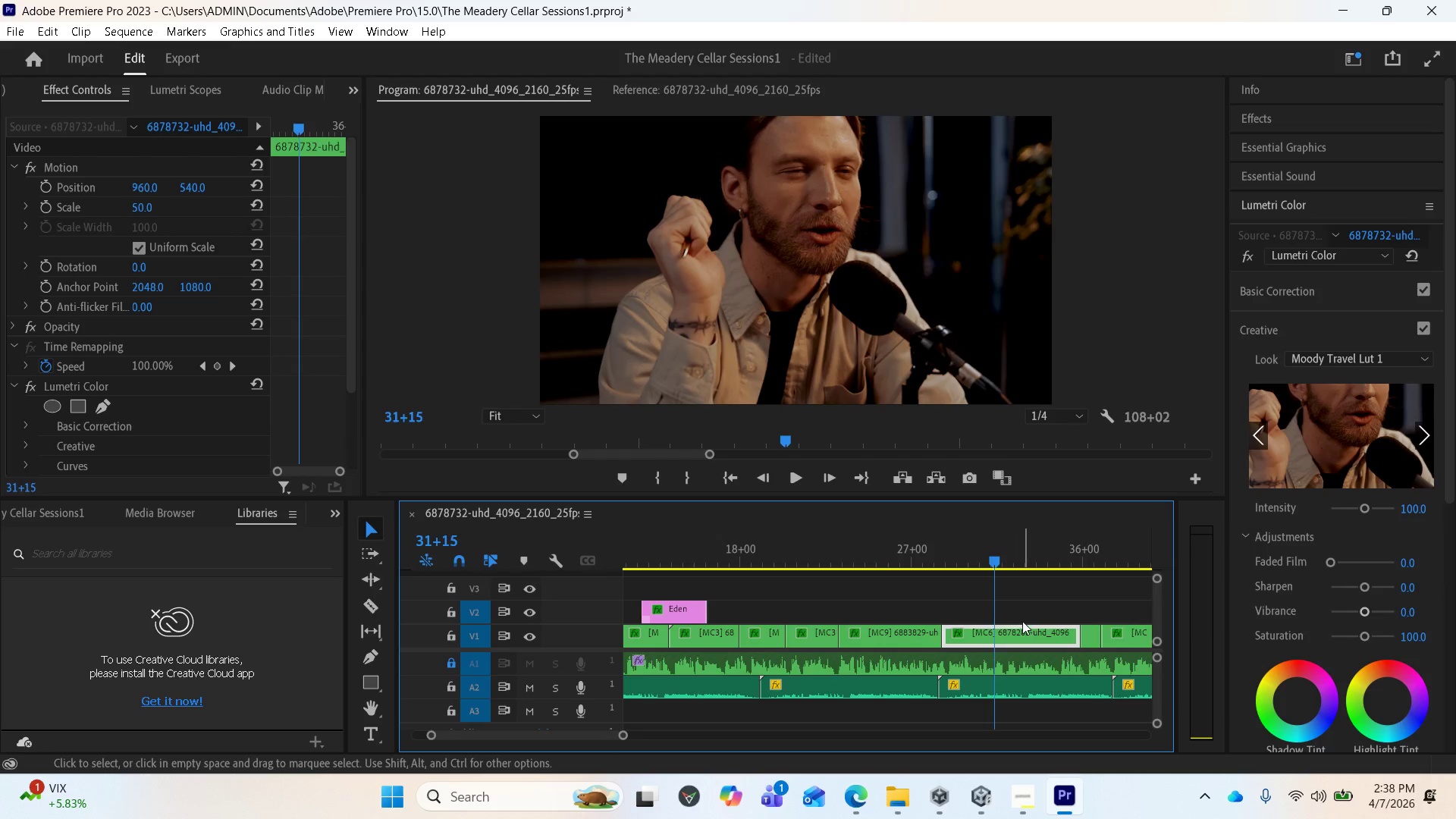 
scroll: coordinate [1021, 621], scroll_direction: down, amount: 6.0
 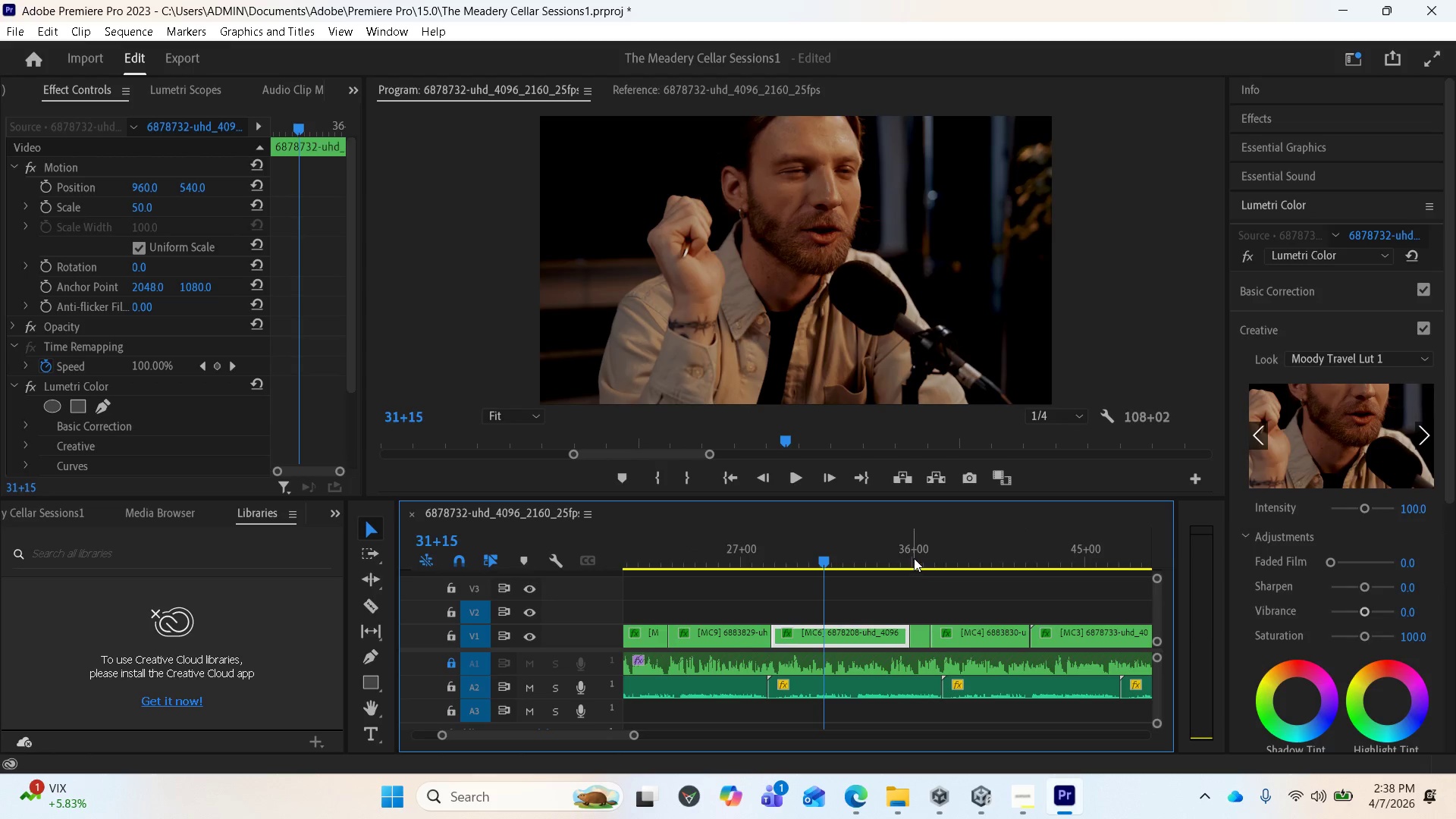 
left_click([914, 557])
 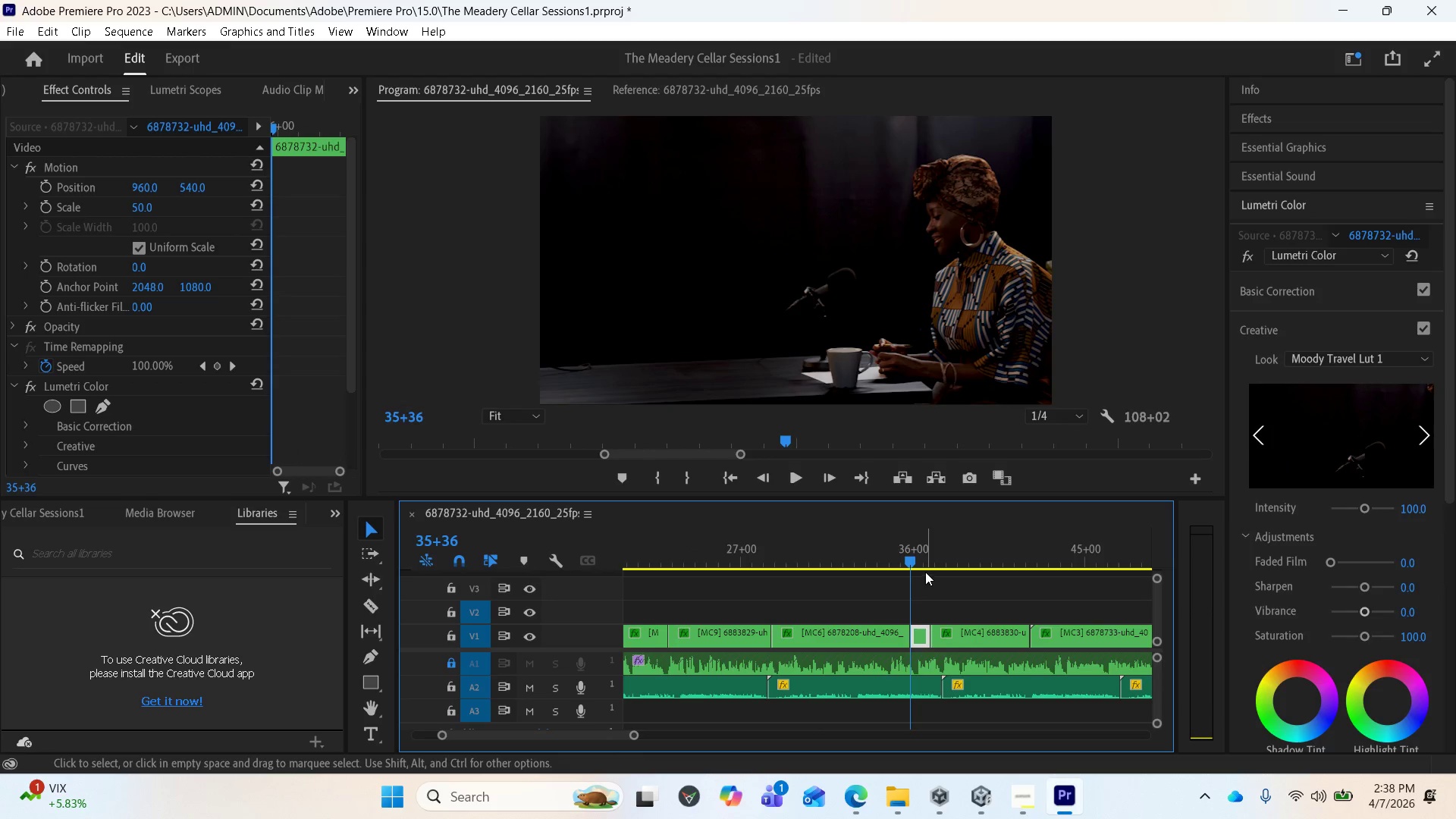 
left_click([923, 557])
 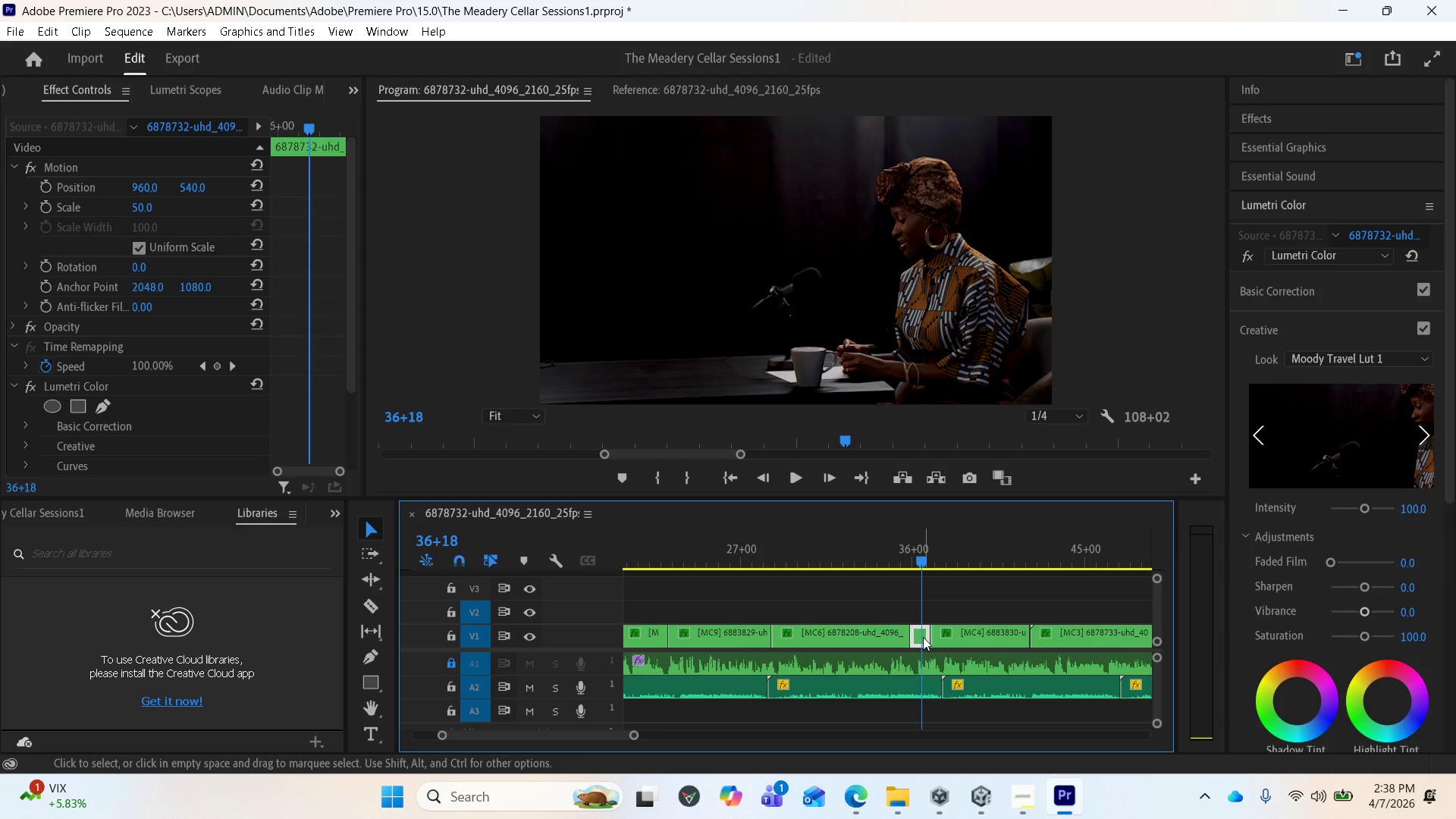 
left_click([923, 637])
 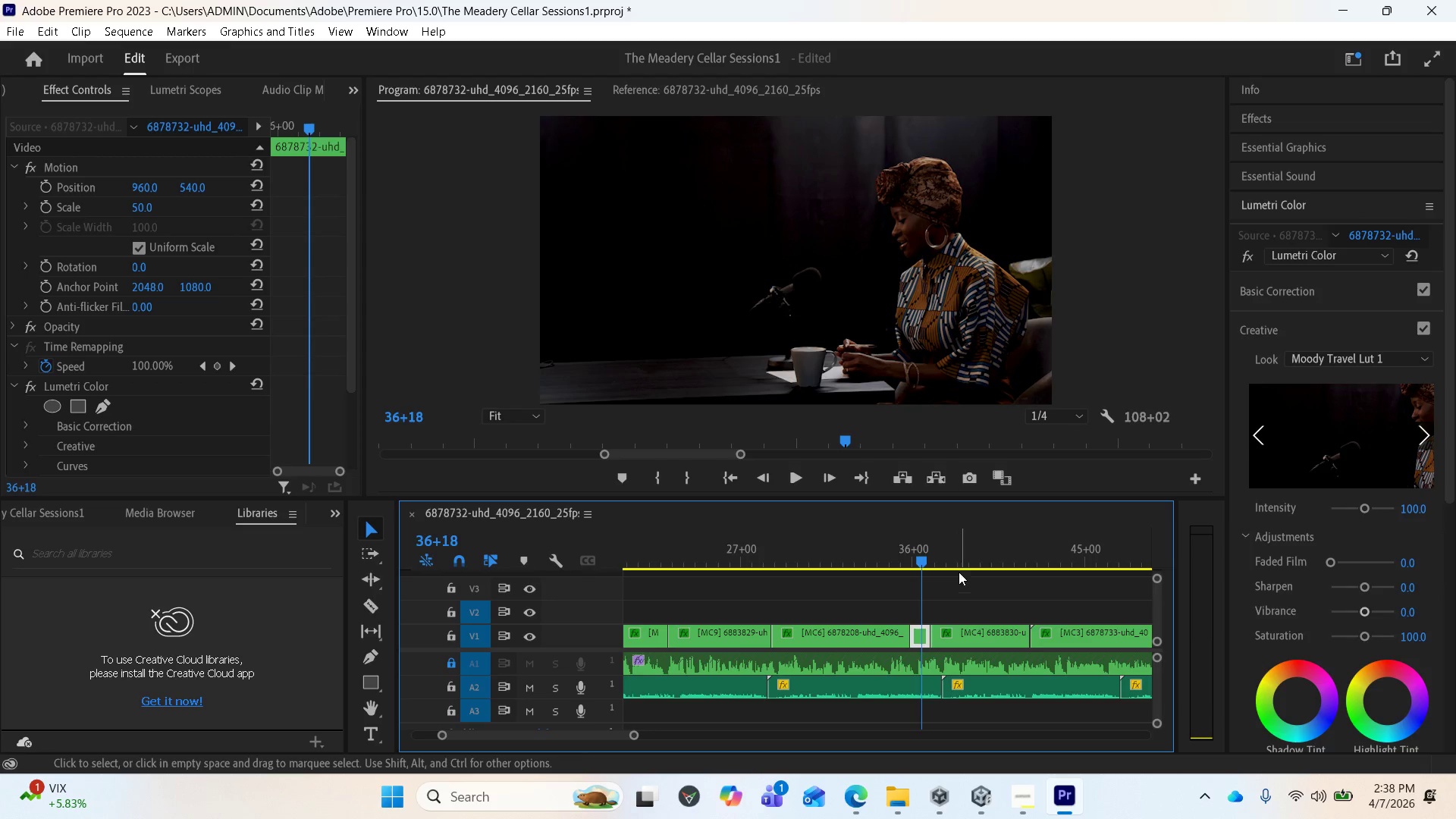 
left_click([965, 558])
 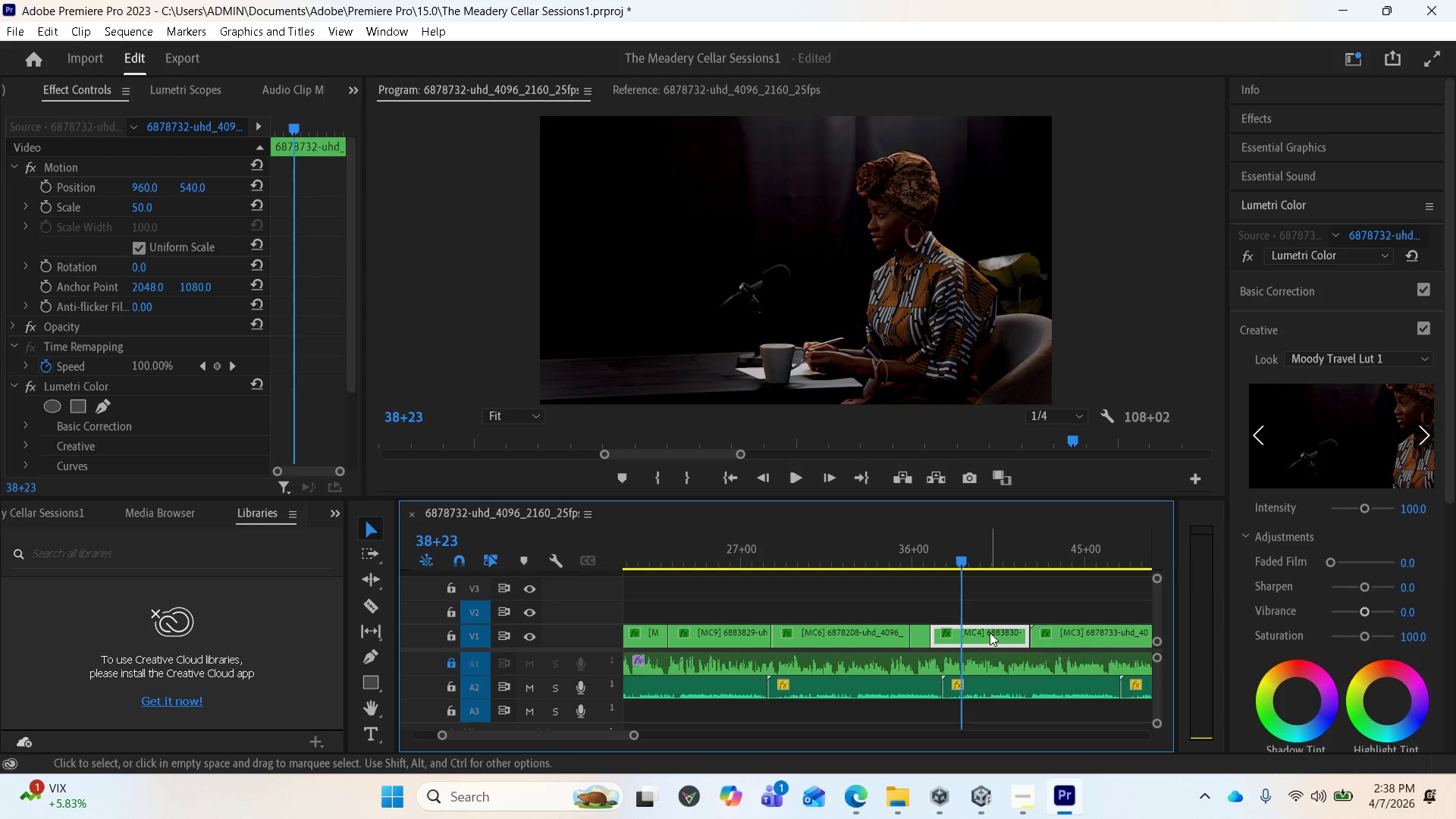 
left_click([990, 632])
 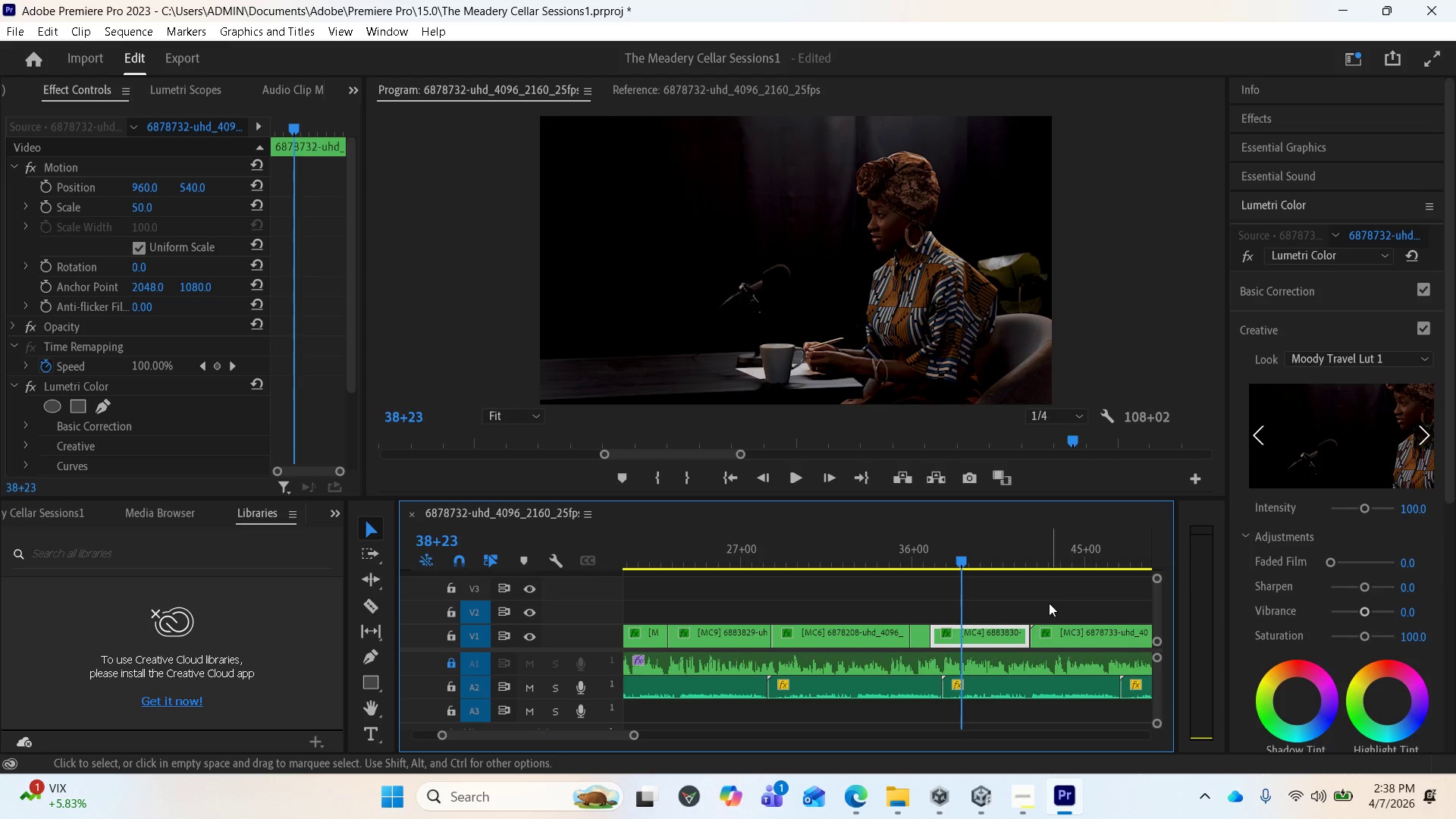 
scroll: coordinate [1046, 608], scroll_direction: down, amount: 8.0
 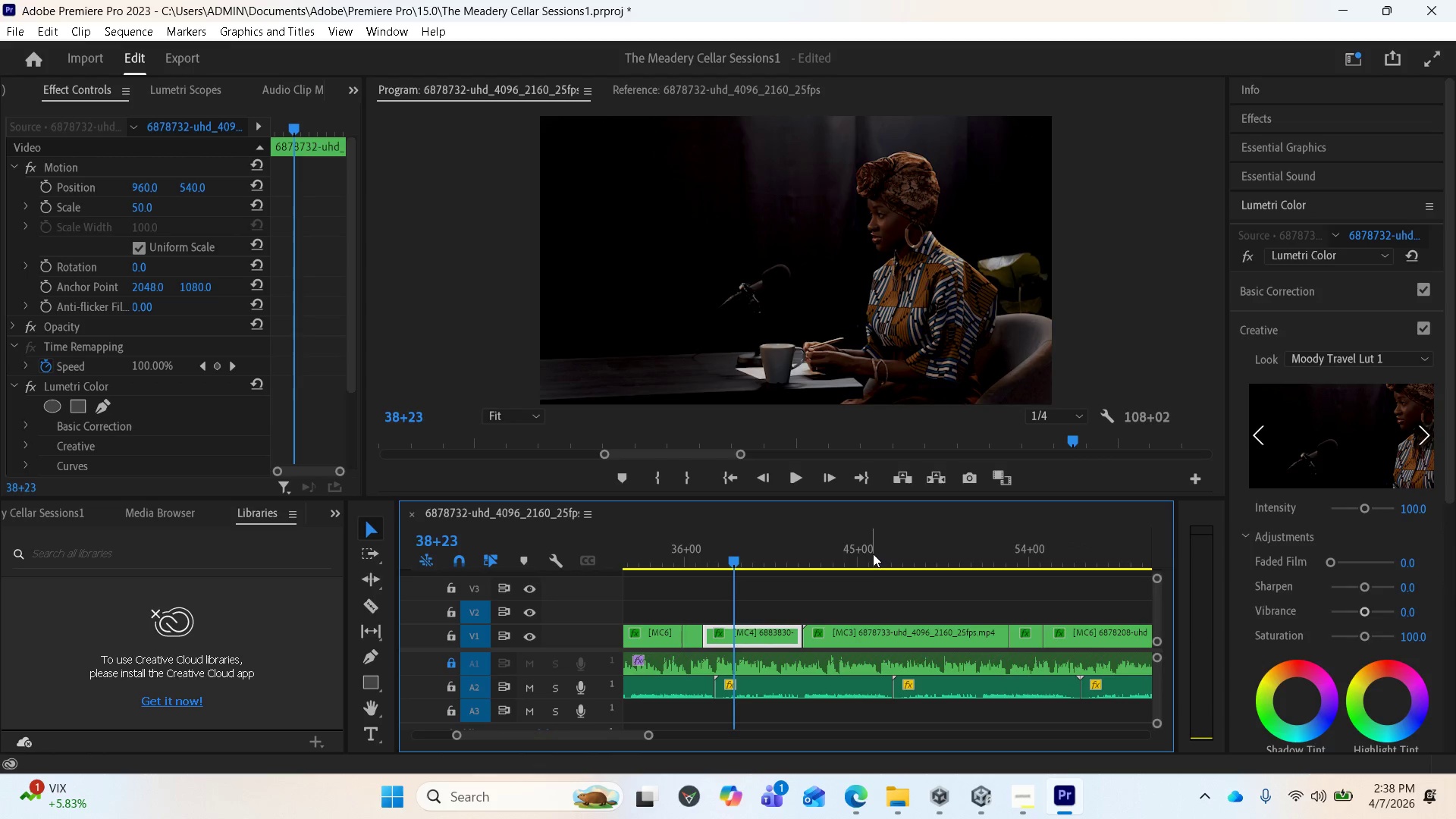 
left_click([873, 554])
 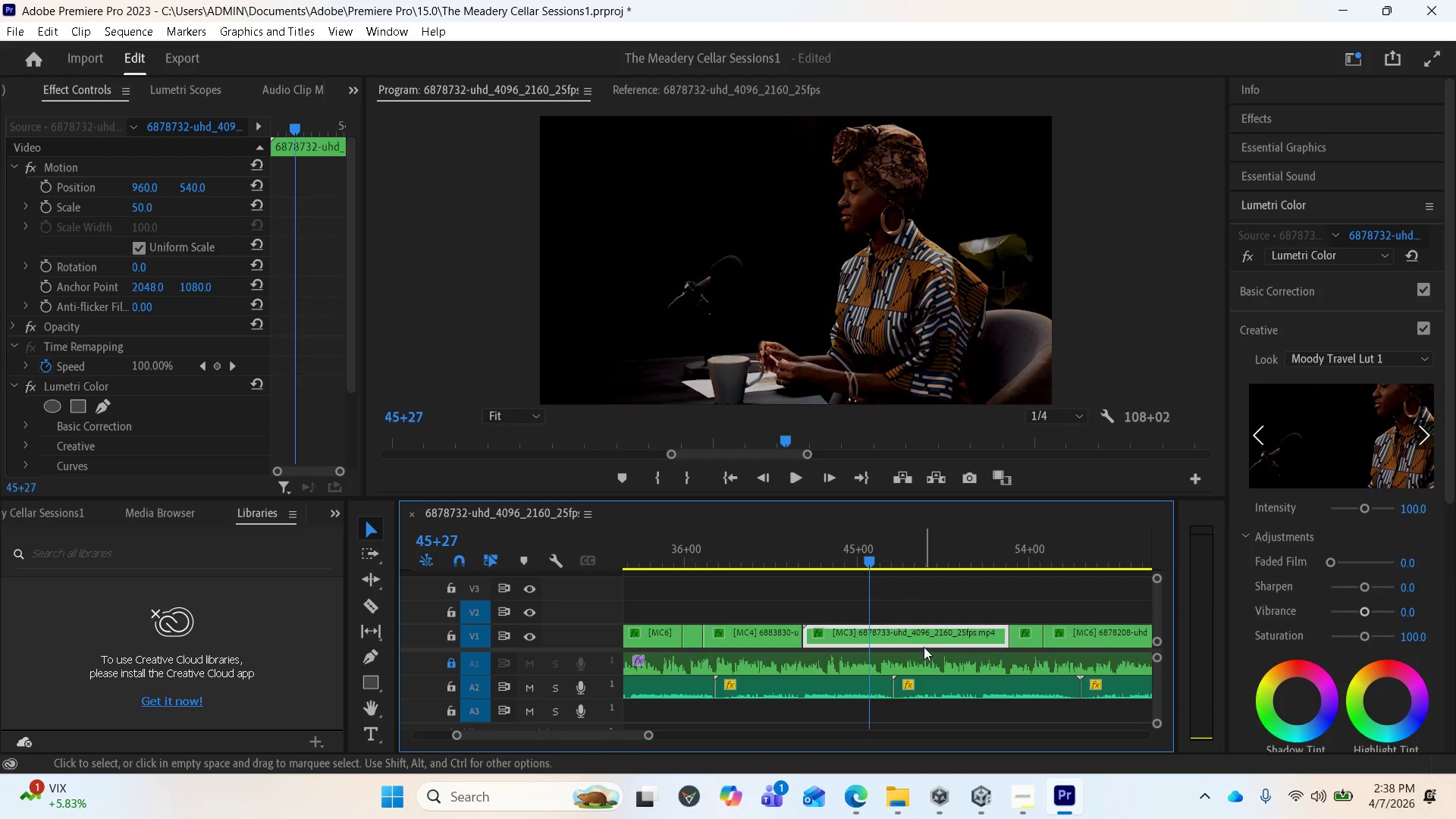 
scroll: coordinate [934, 637], scroll_direction: down, amount: 3.0
 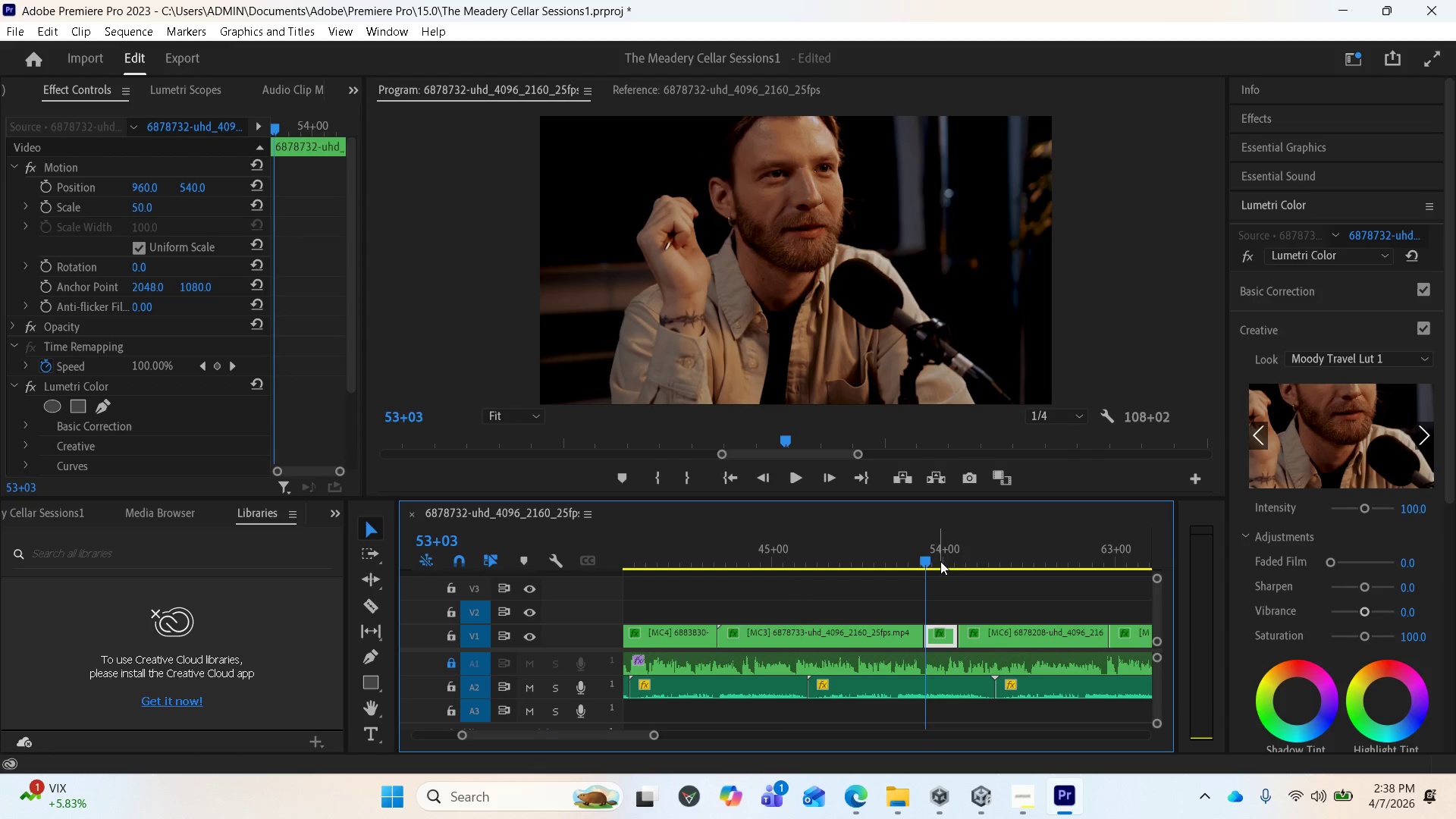 
wait(5.57)
 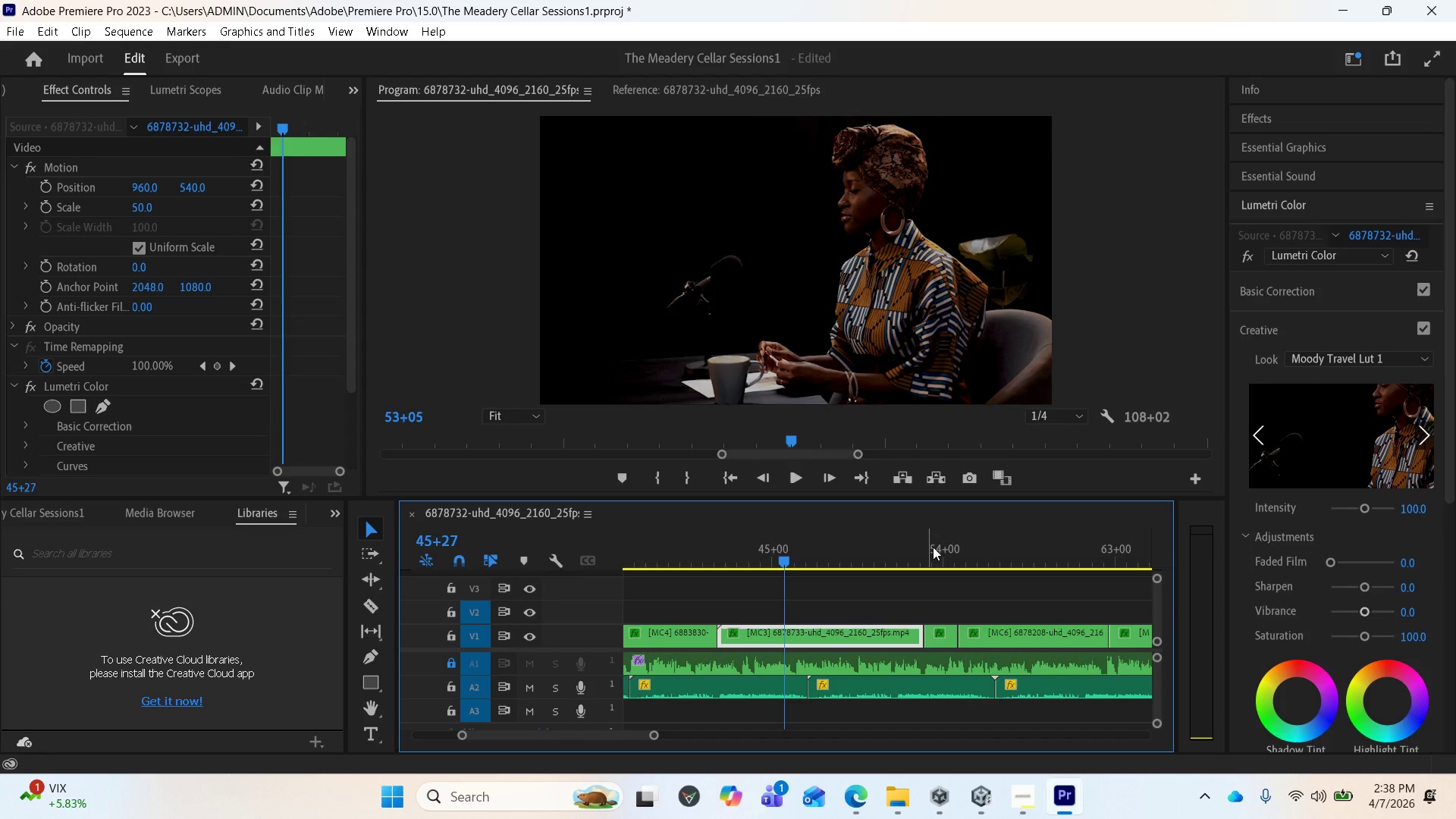 
left_click_drag(start_coordinate=[930, 551], to_coordinate=[984, 555])
 